 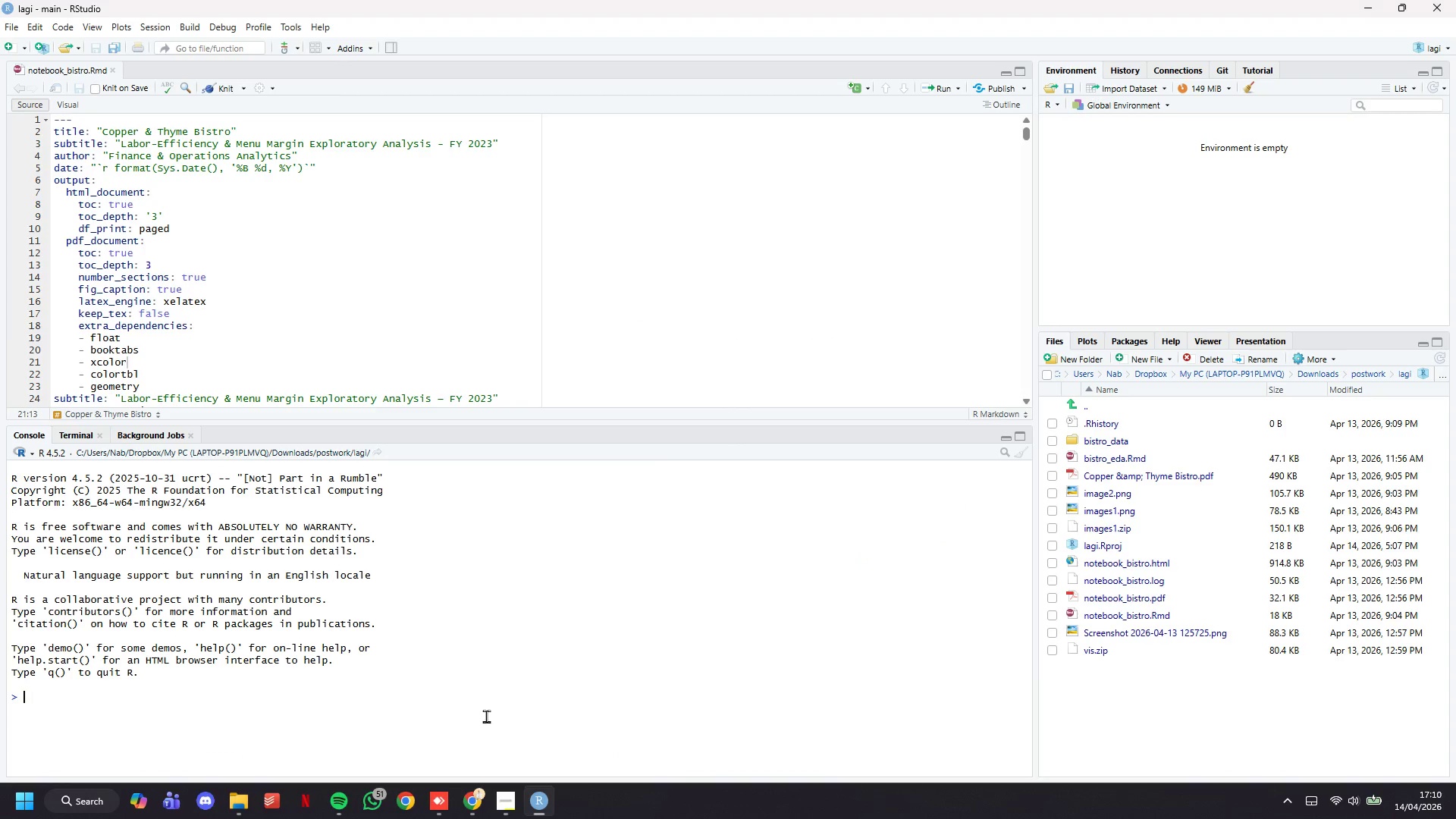 
scroll: coordinate [429, 284], scroll_direction: down, amount: 14.0
 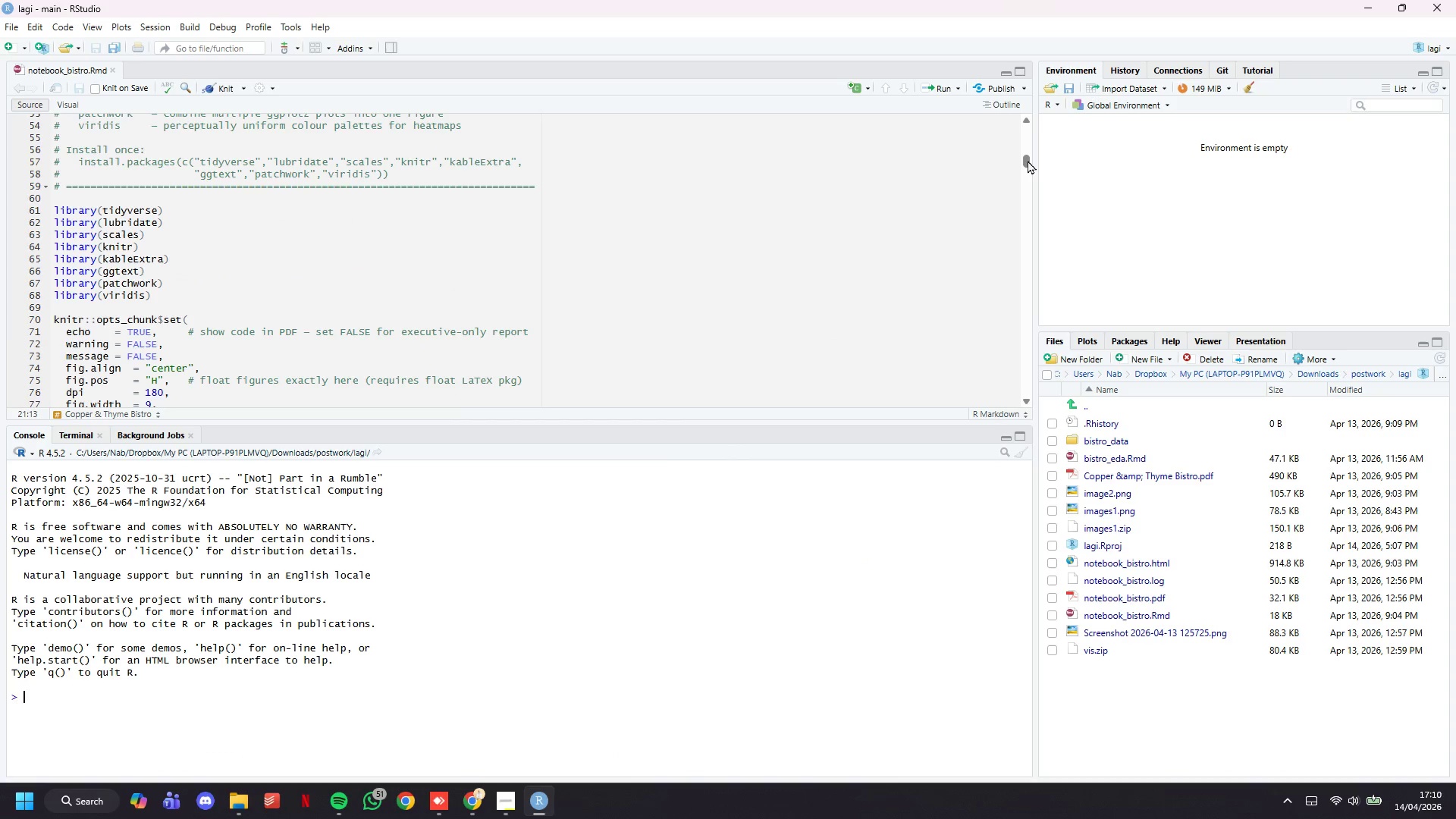 
left_click_drag(start_coordinate=[1028, 155], to_coordinate=[1010, 388])
 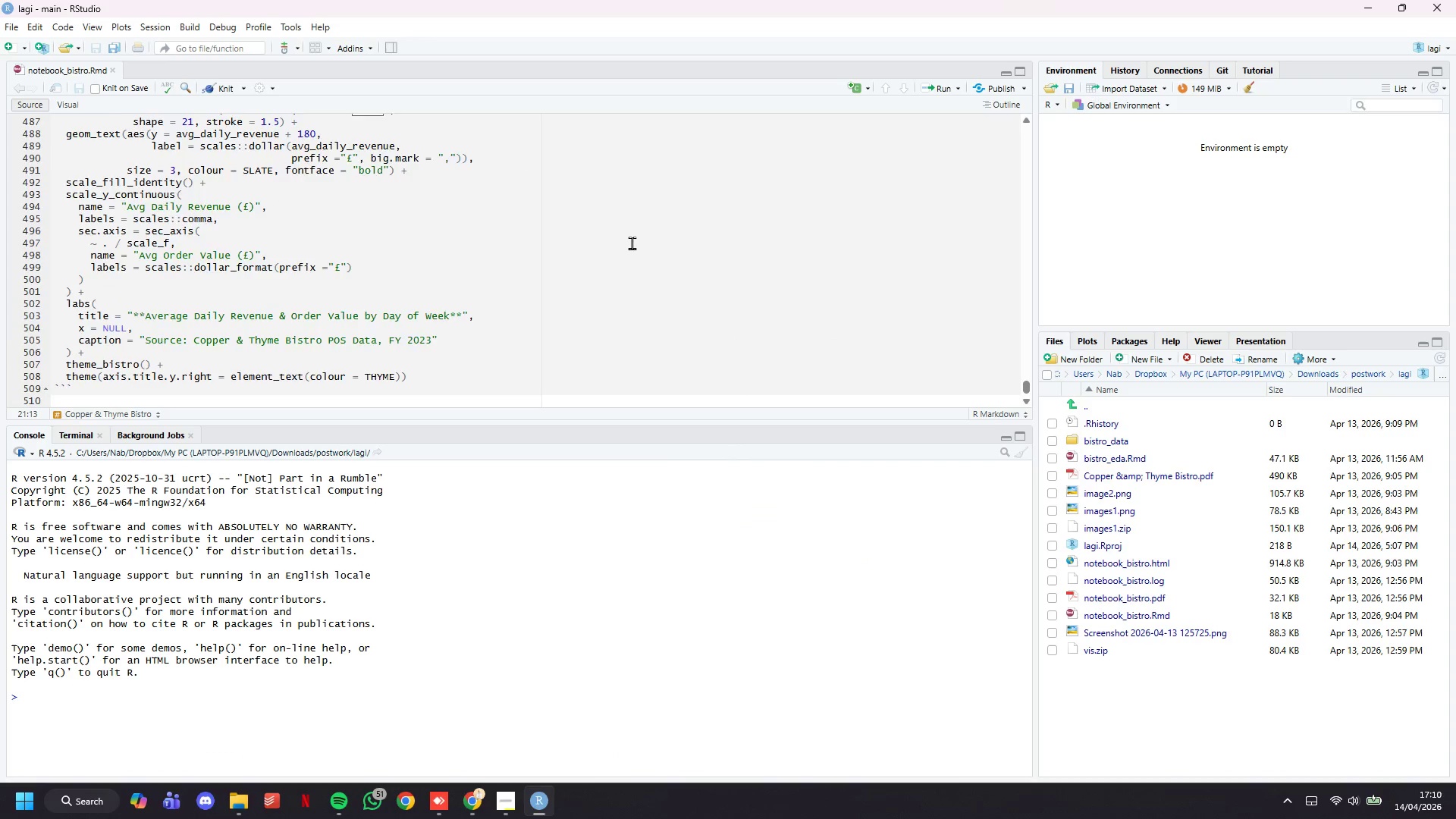 
scroll: coordinate [619, 231], scroll_direction: up, amount: 9.0
 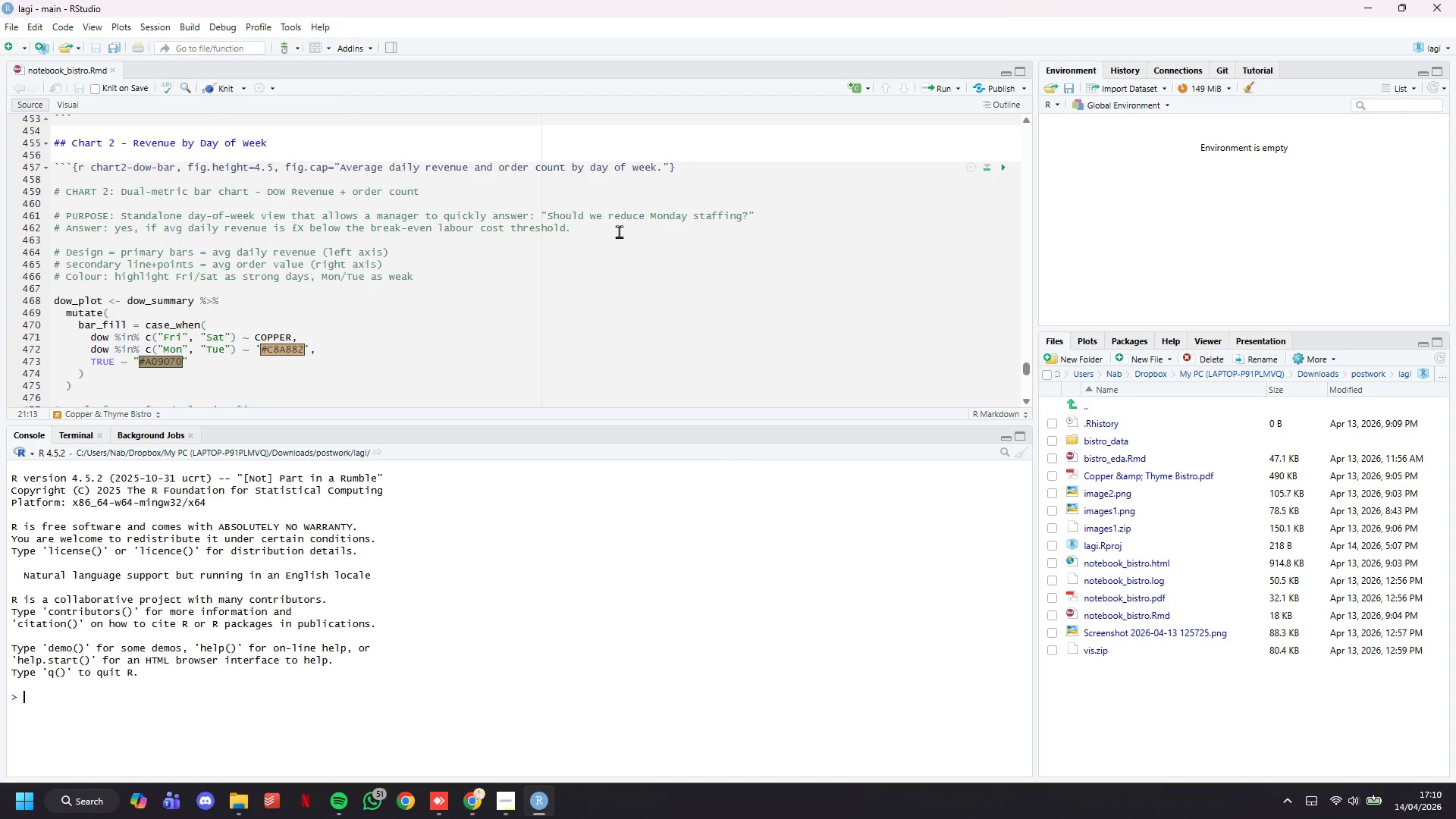 
scroll: coordinate [555, 289], scroll_direction: down, amount: 20.0
 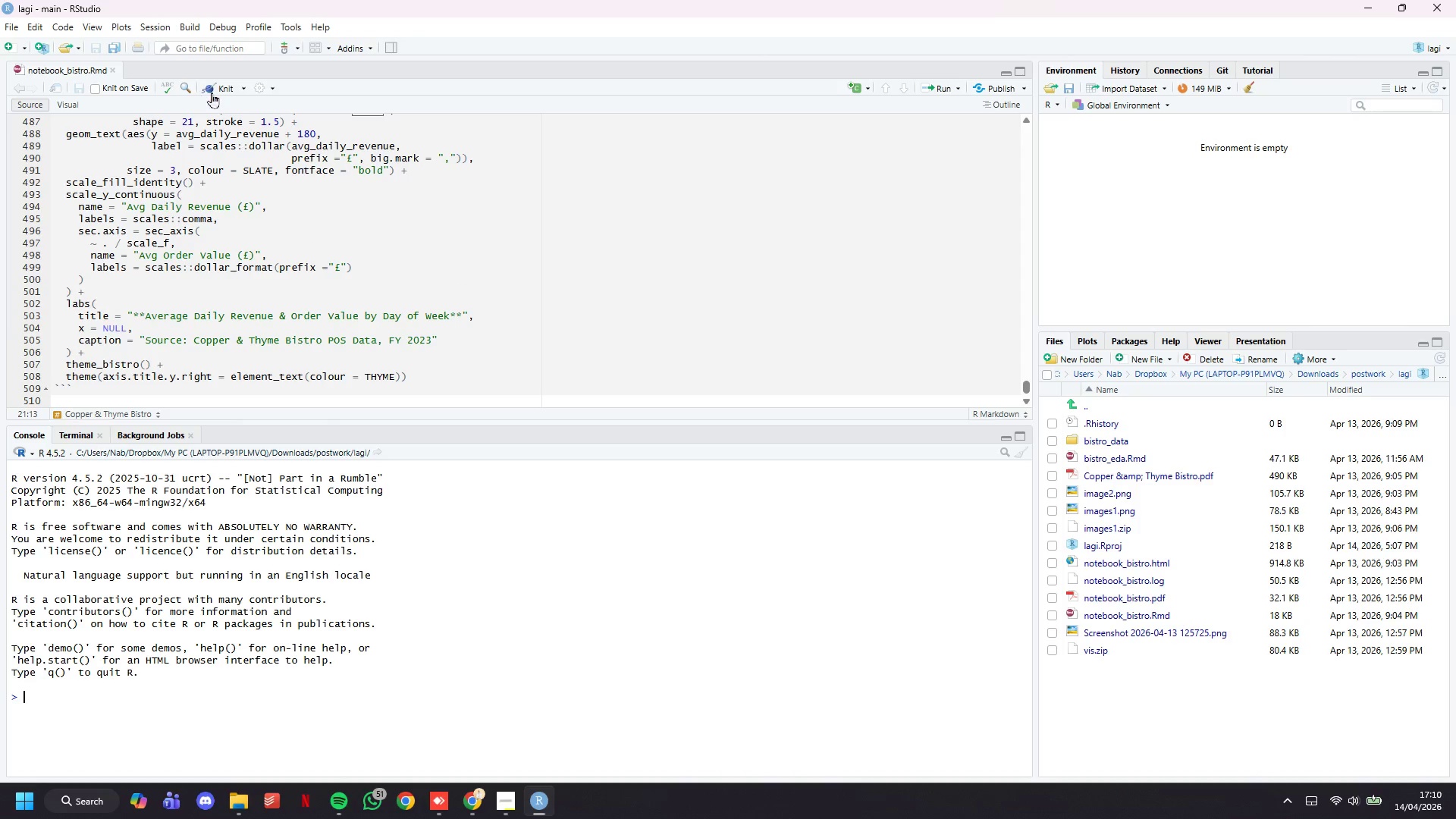 
left_click([214, 93])
 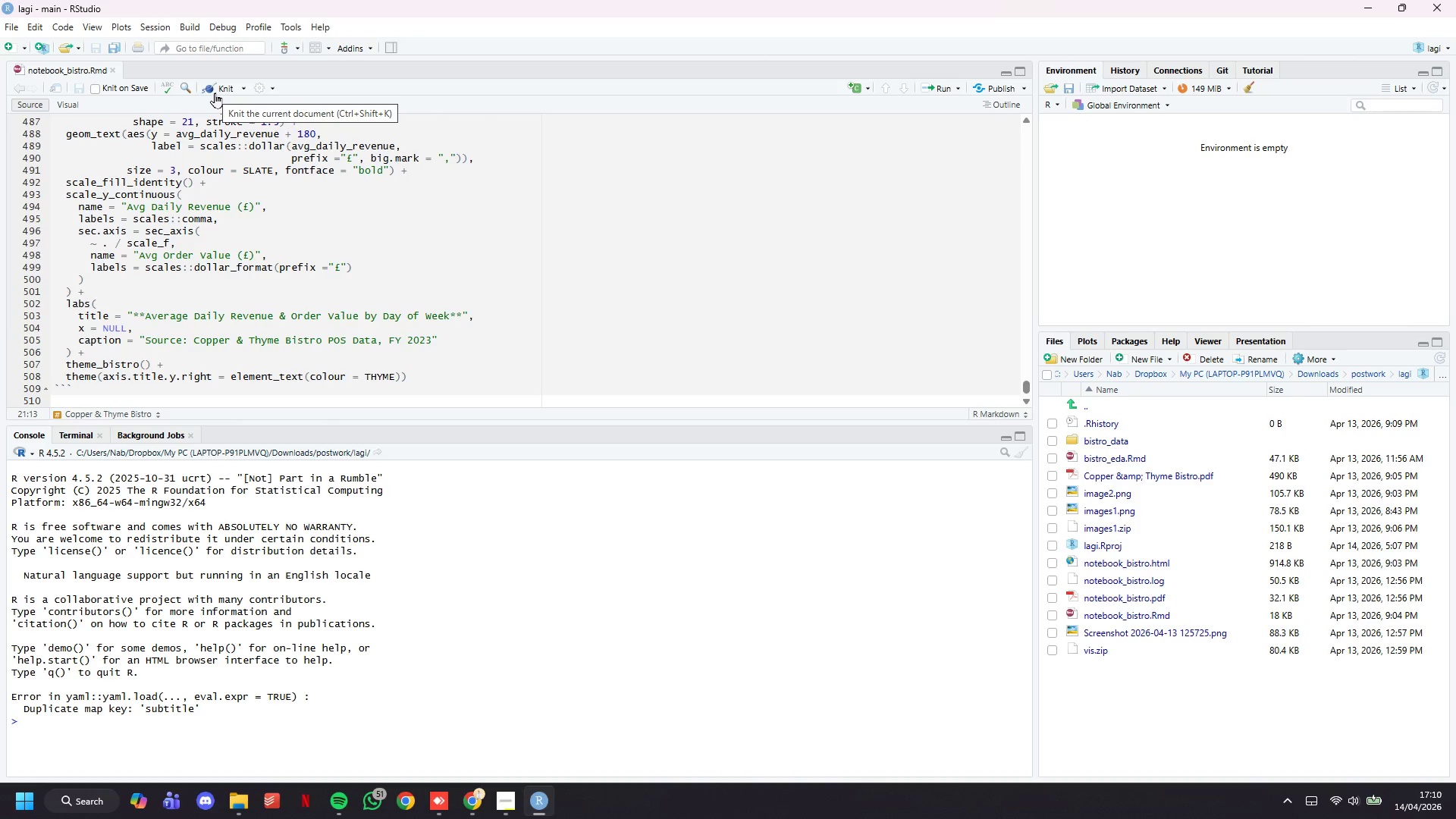 
left_click([215, 93])
 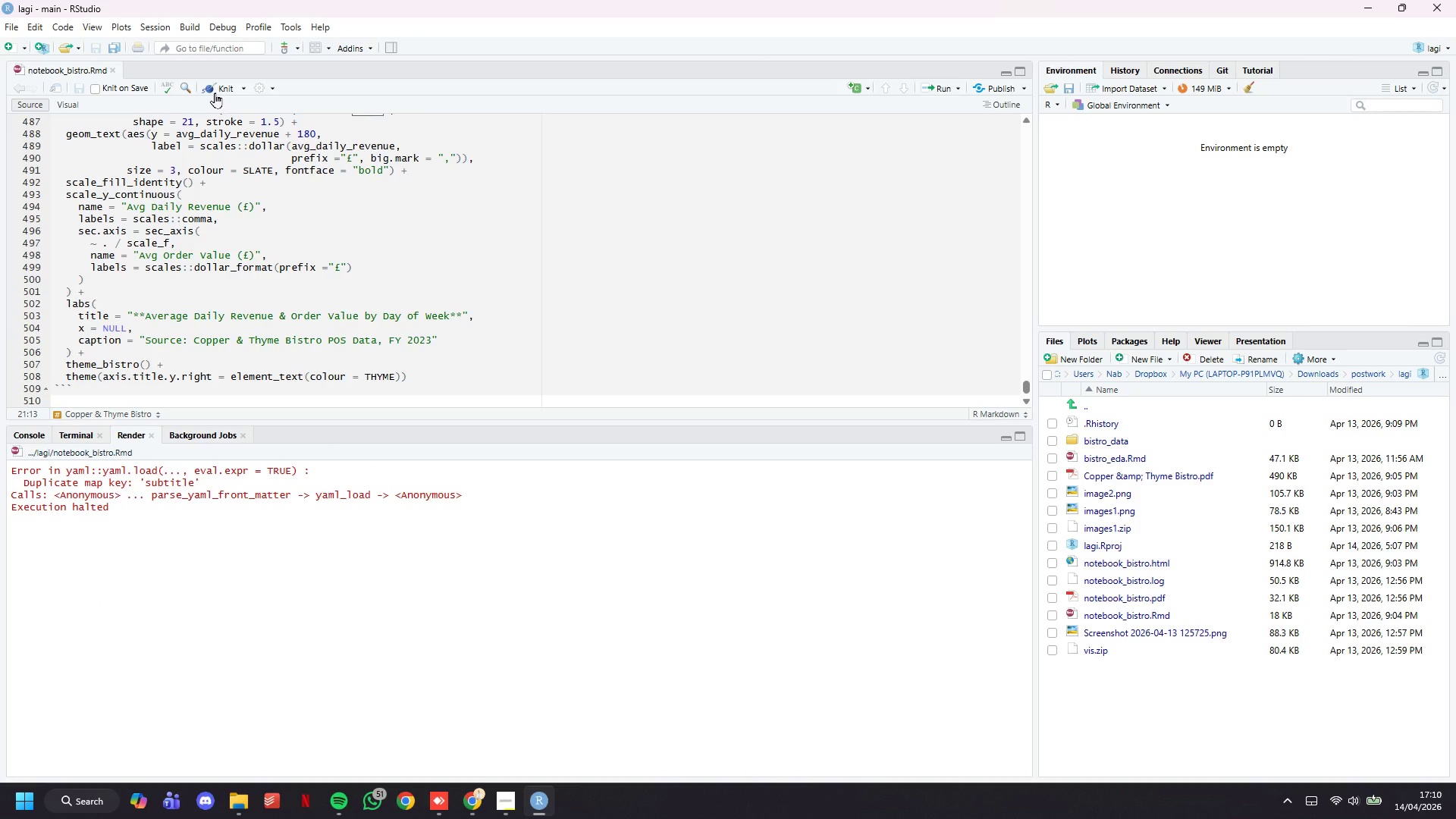 
wait(15.33)
 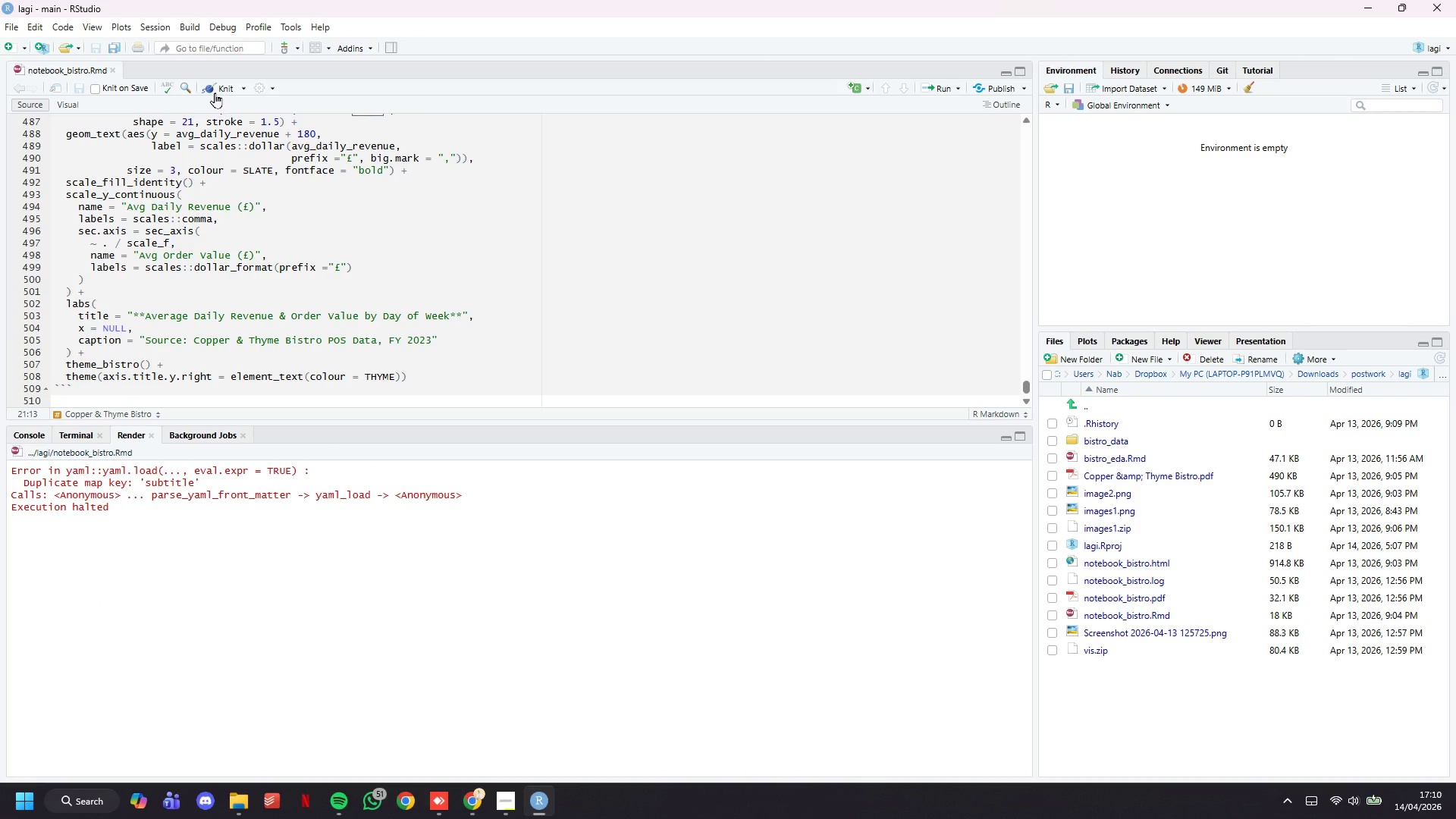 
left_click([495, 281])
 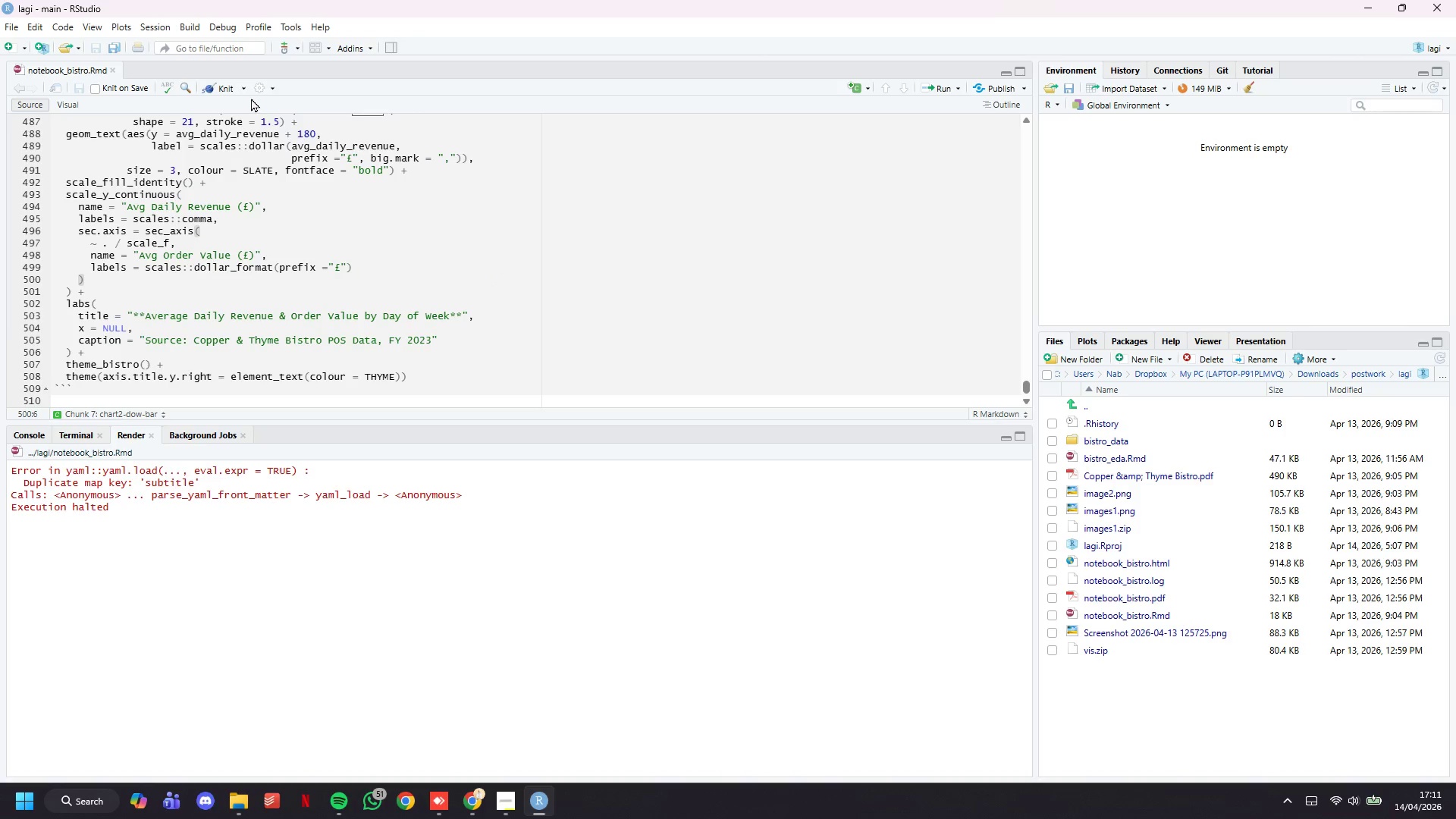 
left_click([243, 87])
 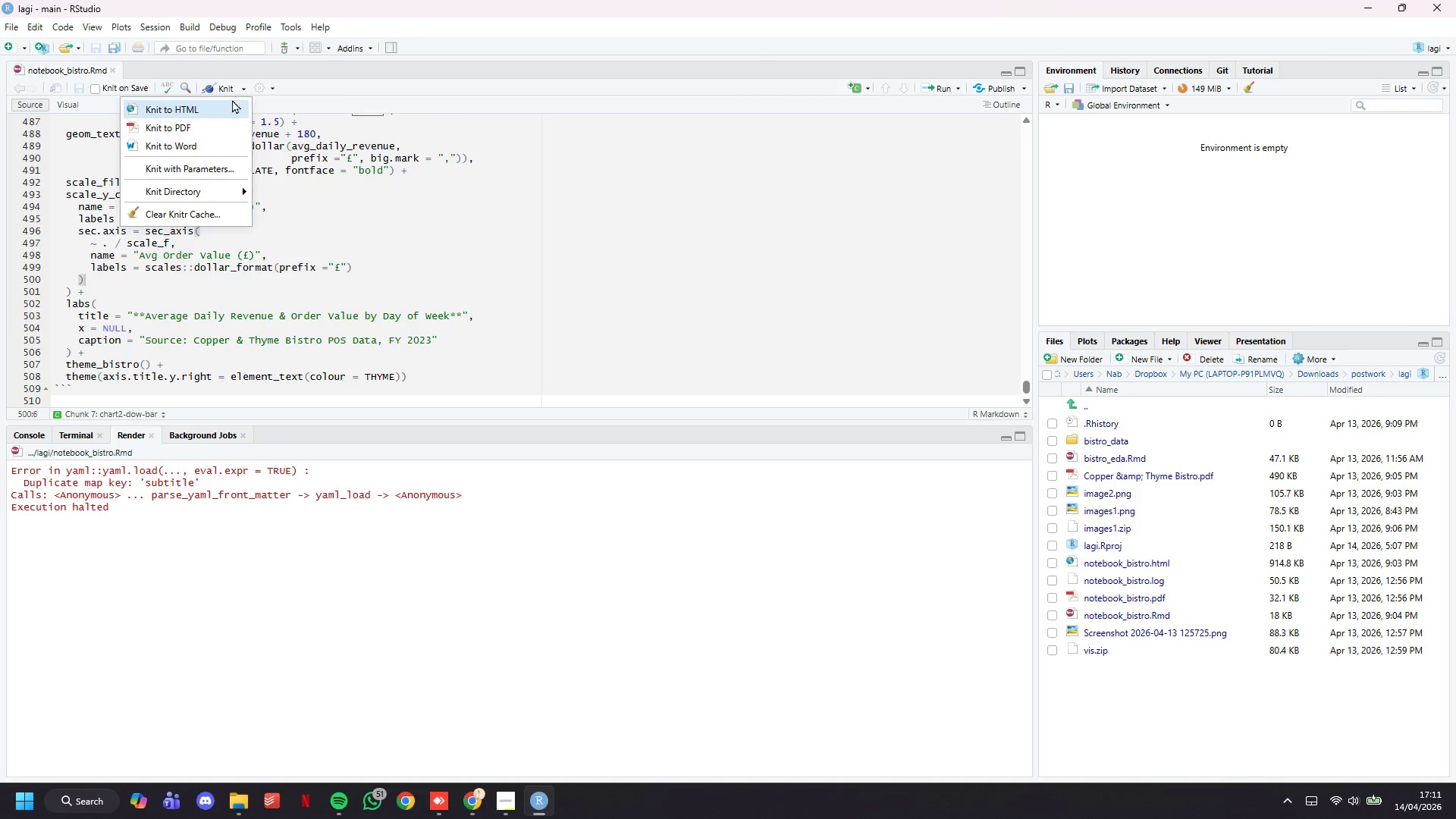 
left_click([232, 99])
 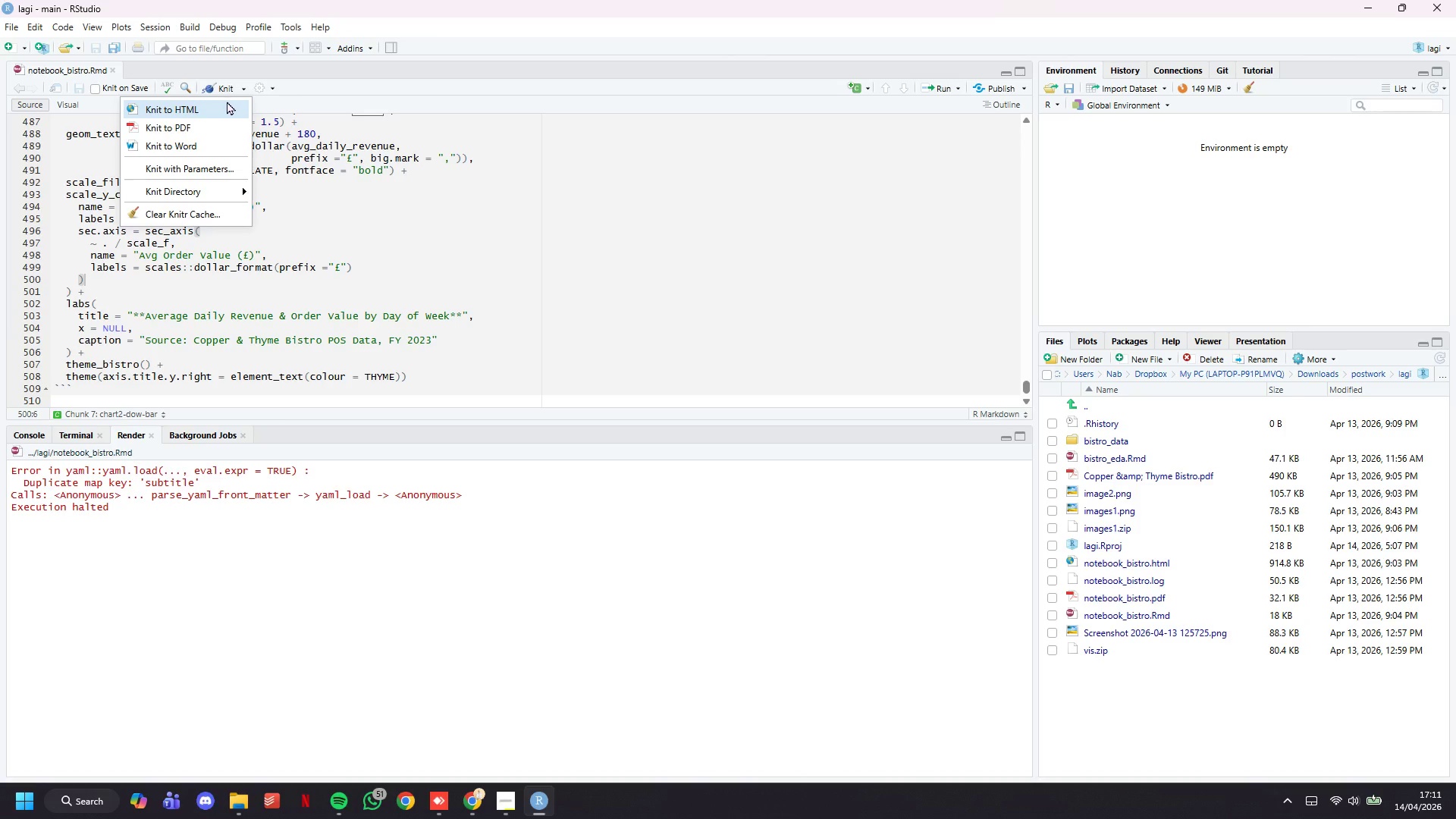 
left_click([221, 105])
 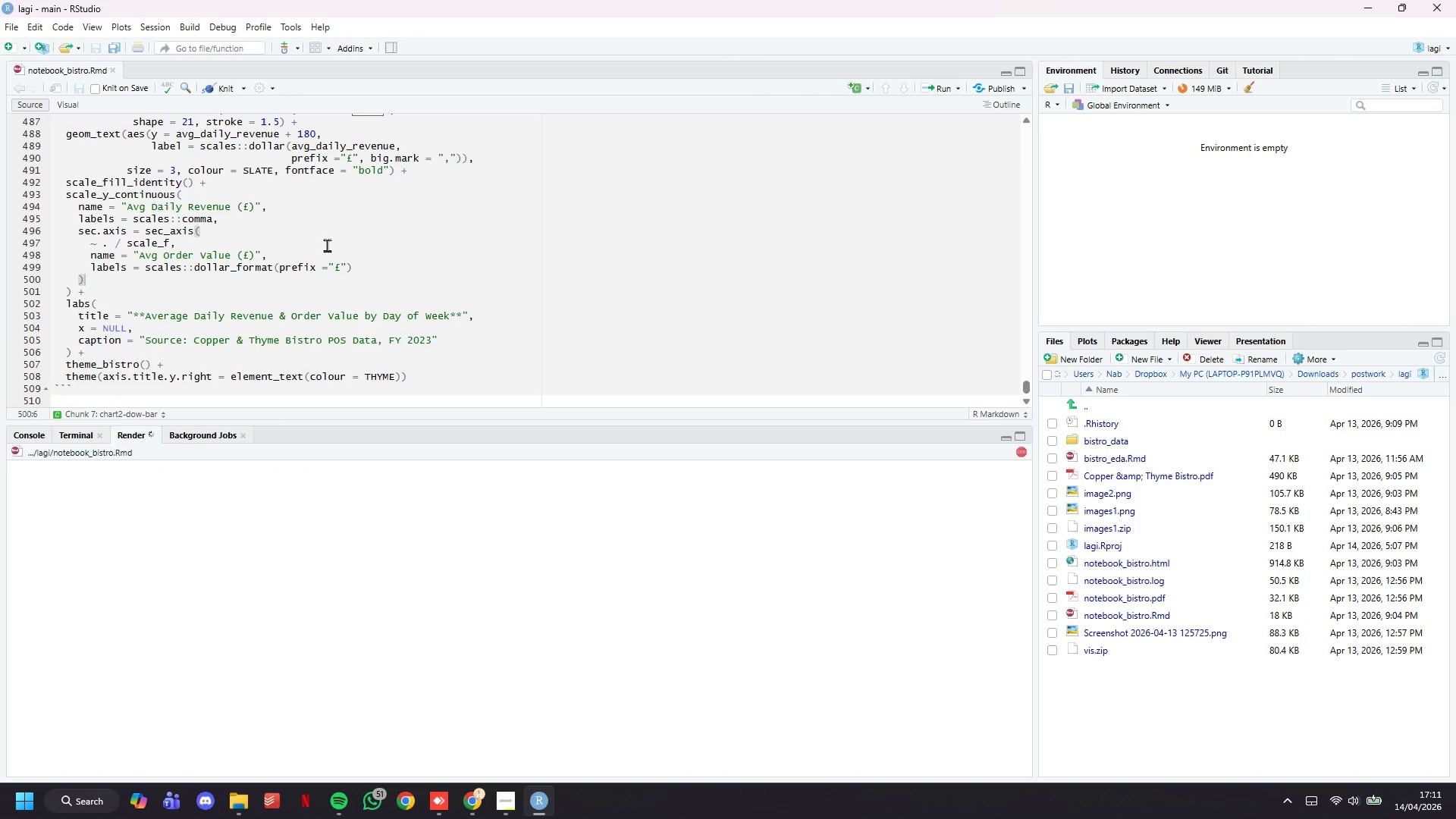 
scroll: coordinate [330, 248], scroll_direction: down, amount: 4.0
 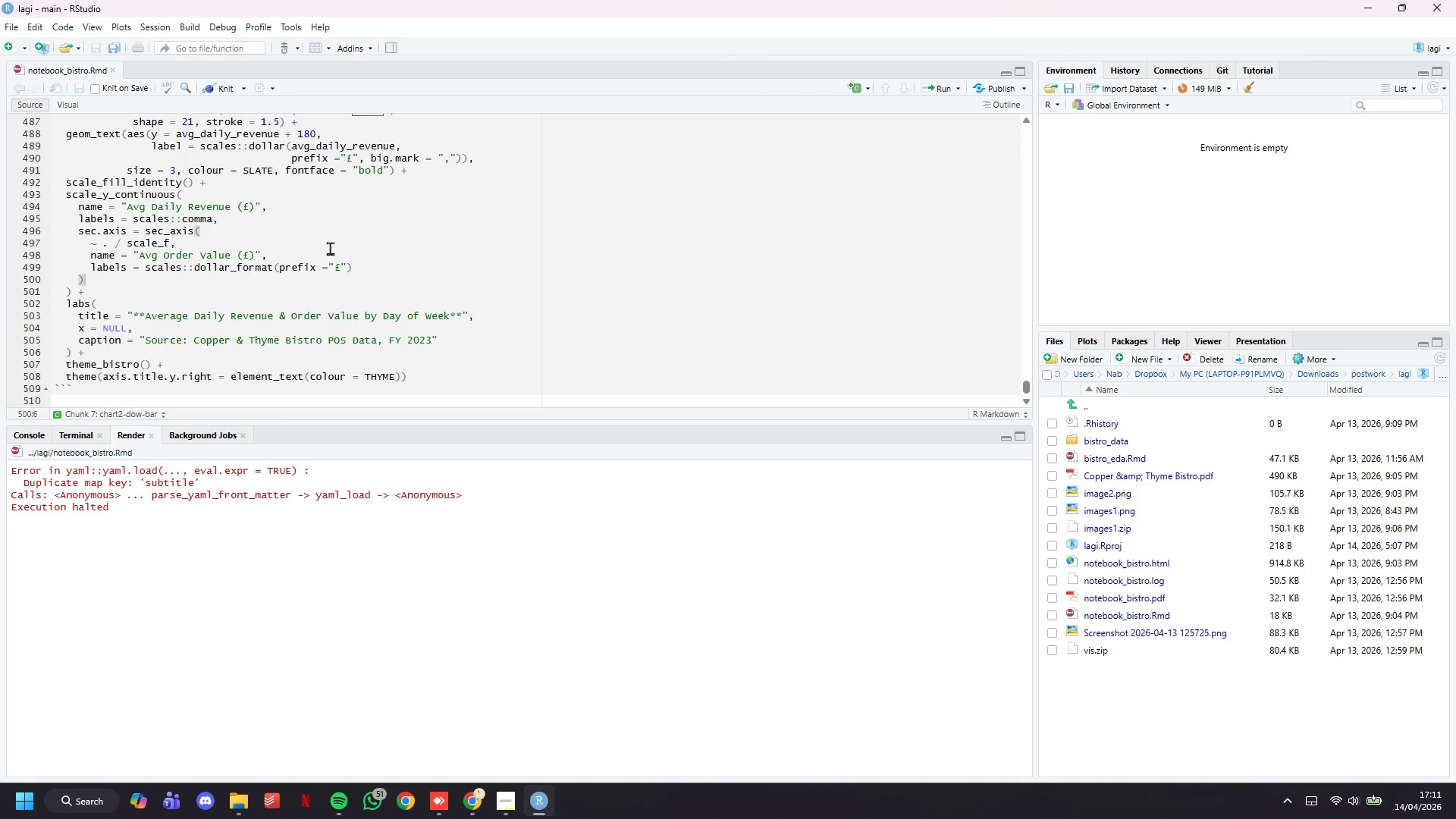 
wait(8.28)
 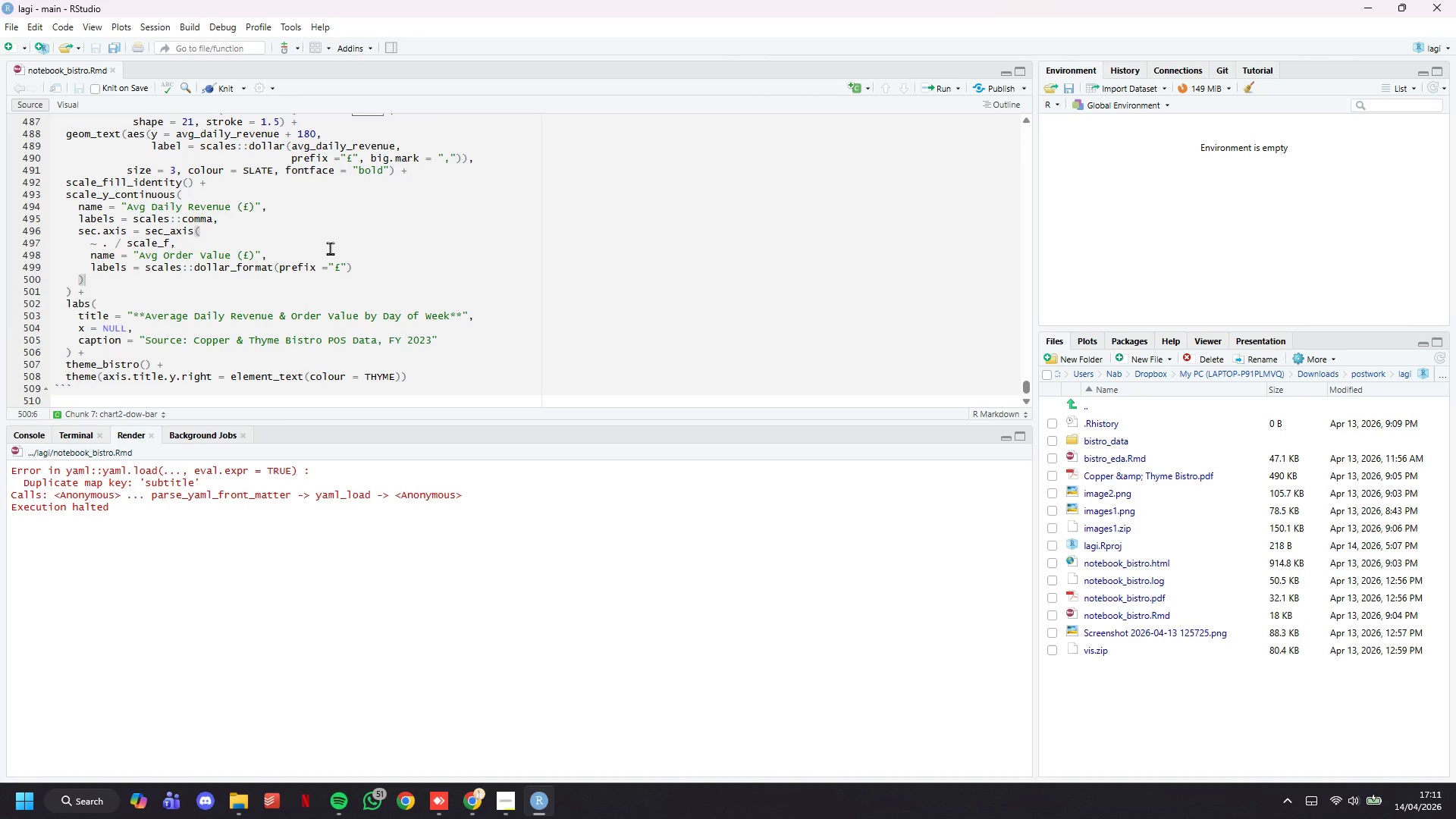 
left_click_drag(start_coordinate=[1030, 387], to_coordinate=[1021, 118])
 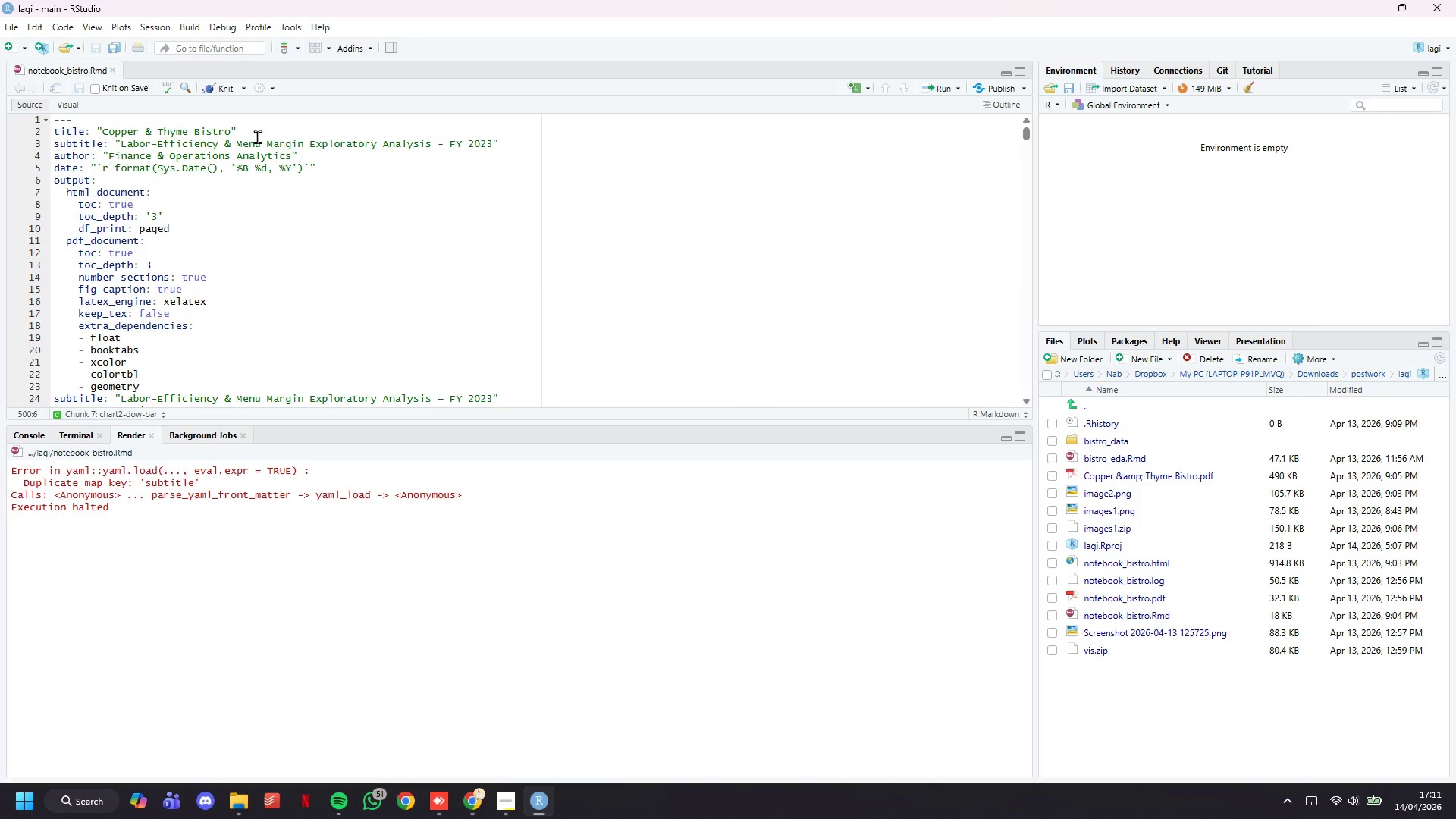 
left_click([256, 136])
 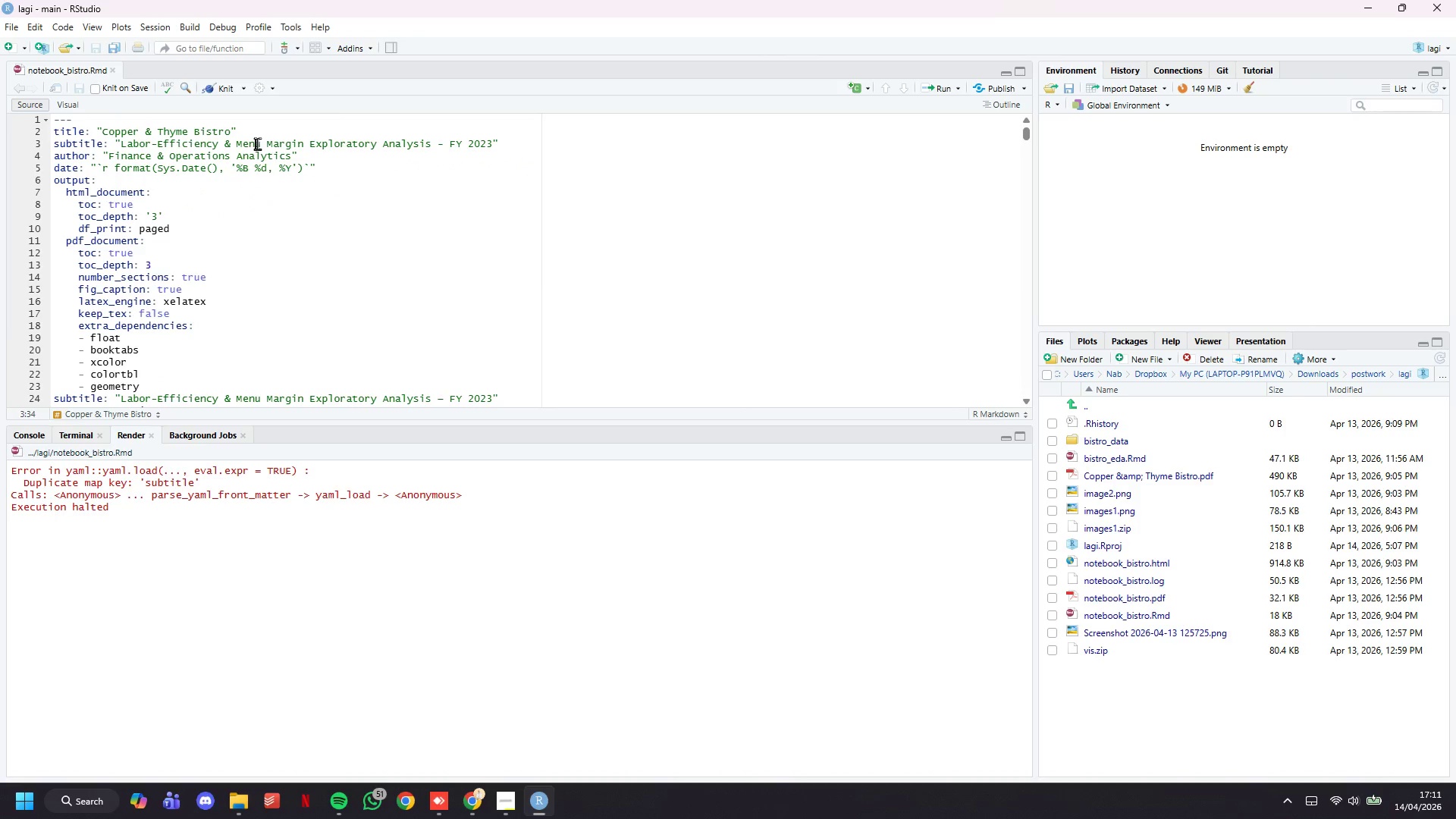 
double_click([257, 143])
 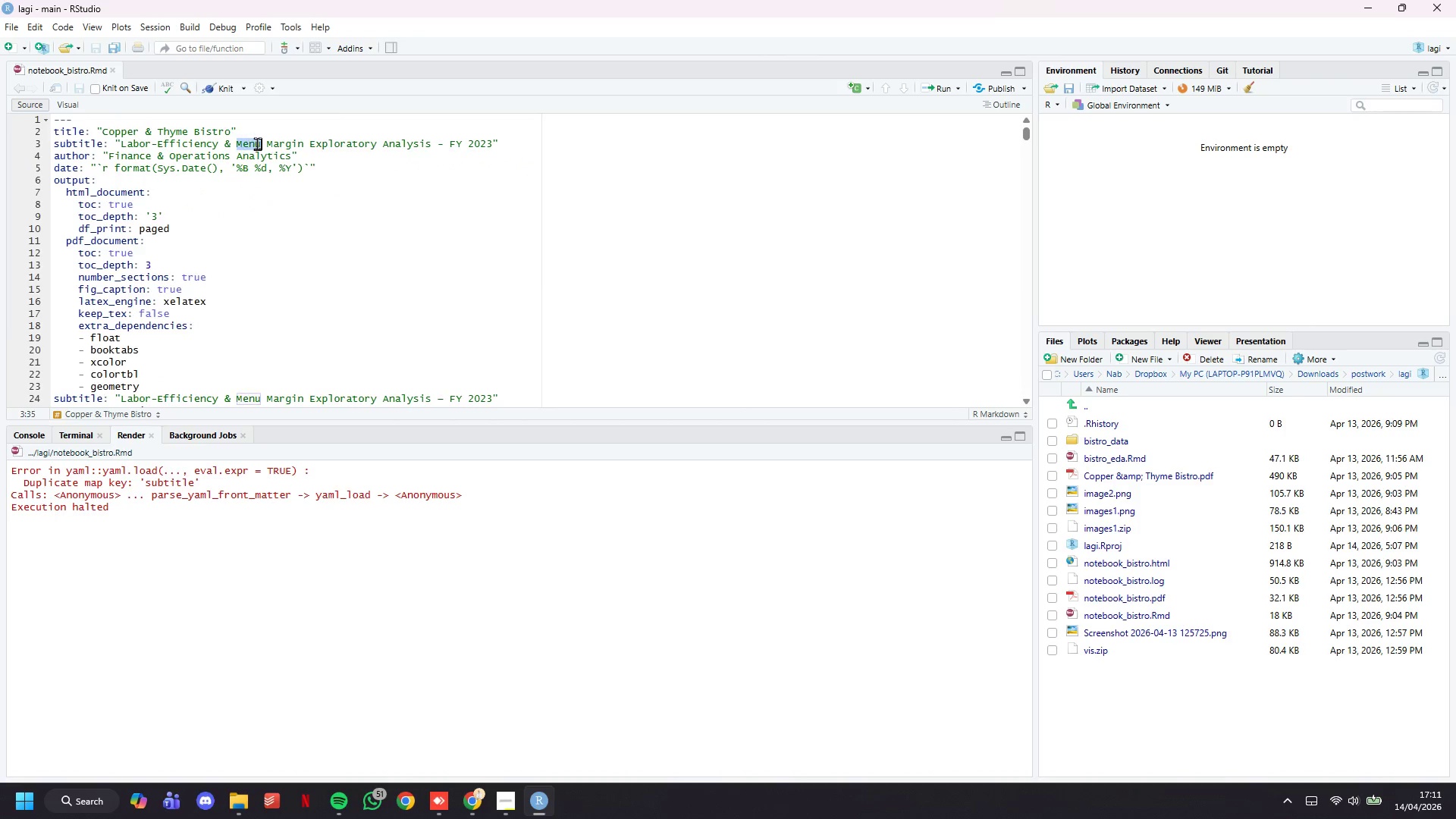 
triple_click([257, 143])
 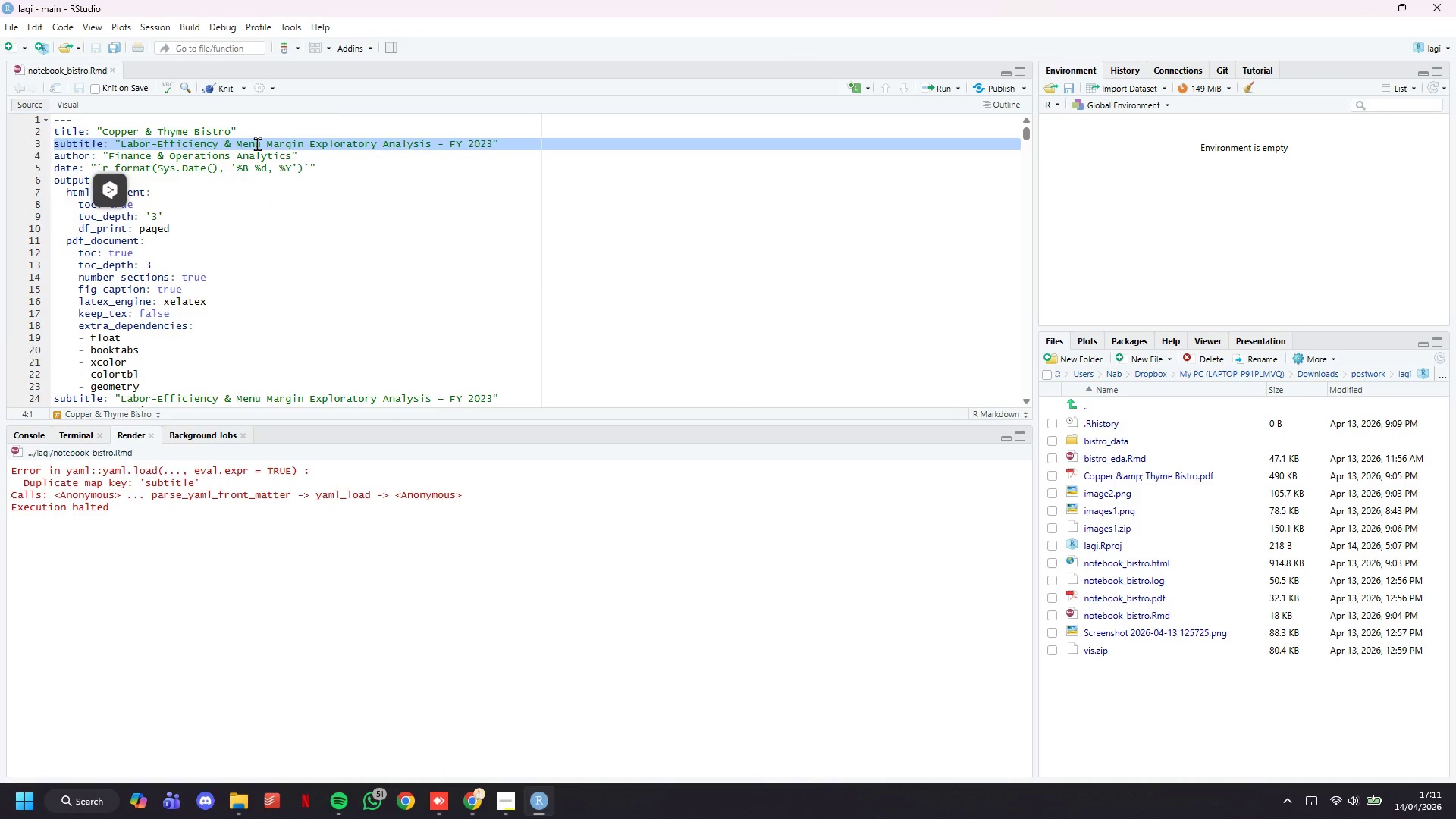 
key(Backspace)
 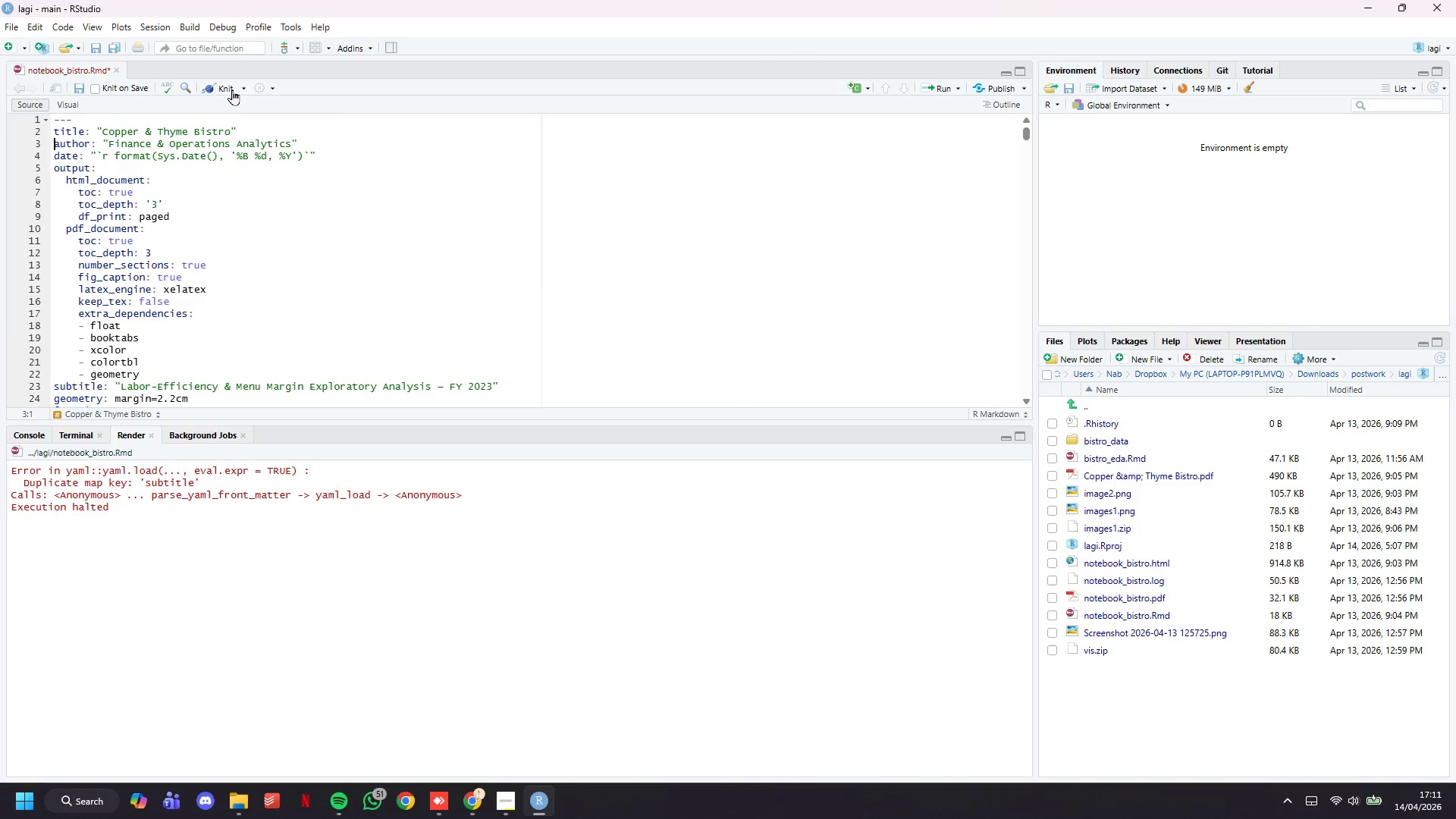 
left_click([240, 87])
 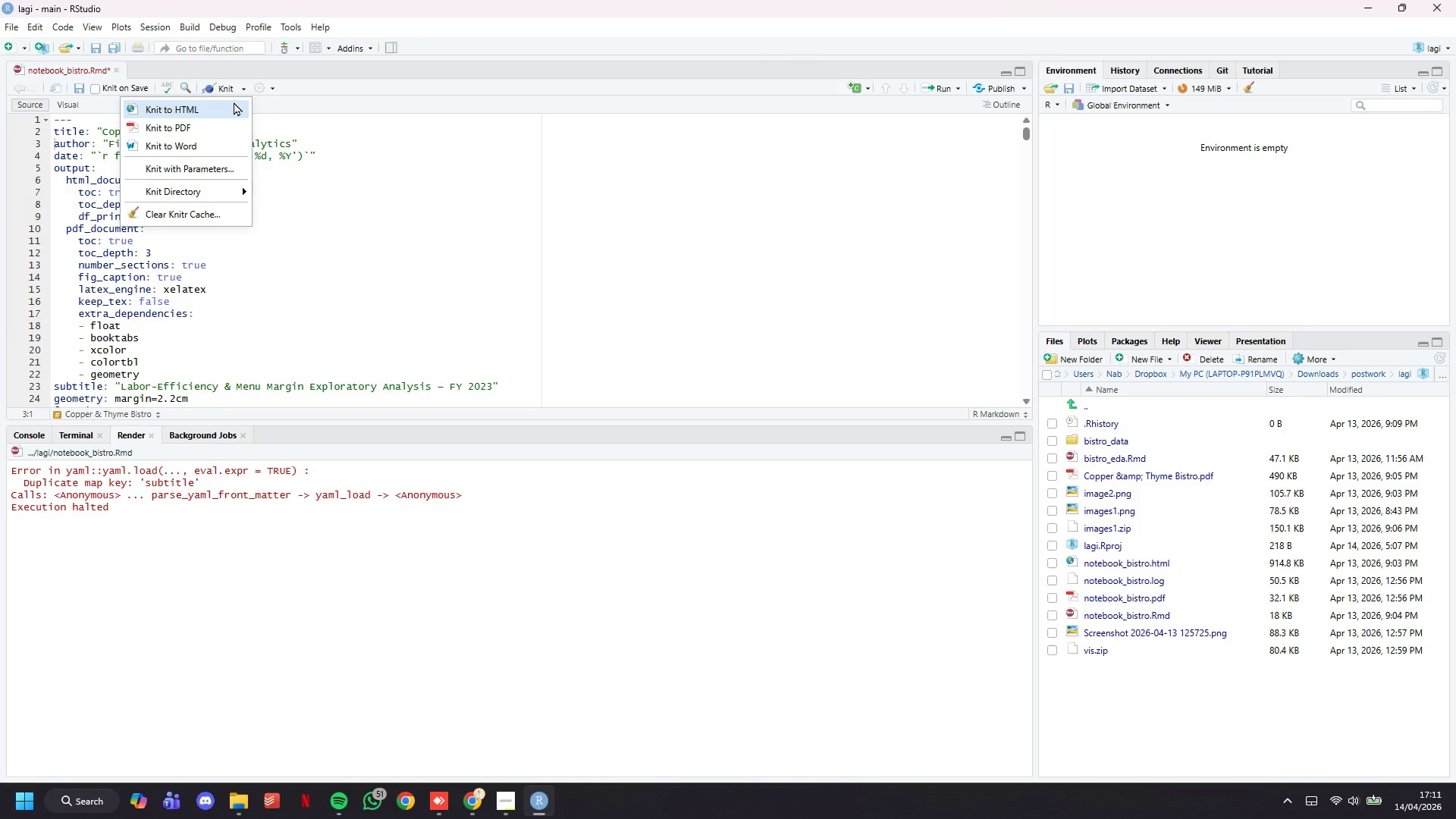 
left_click([234, 102])
 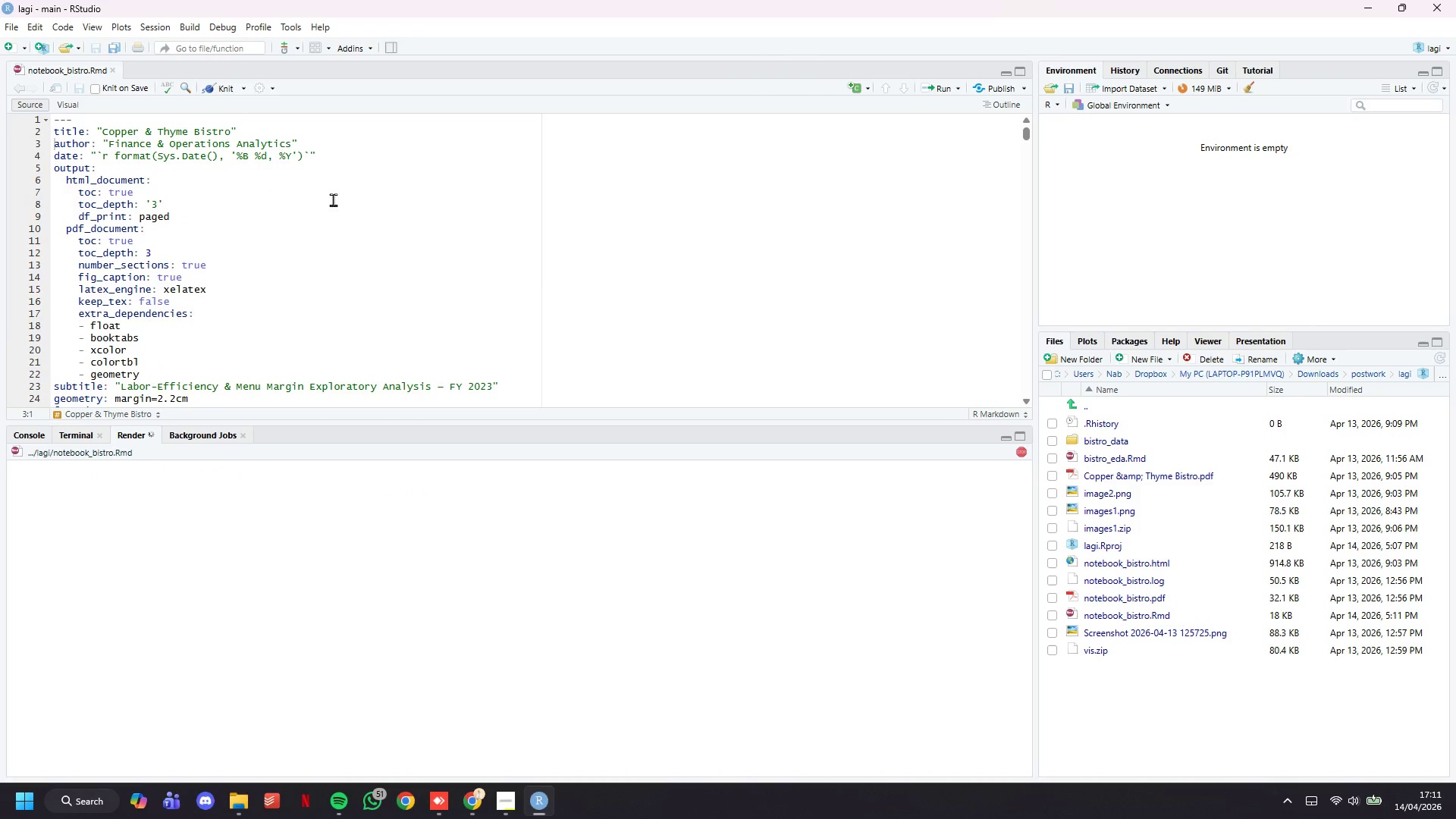 
left_click([336, 200])
 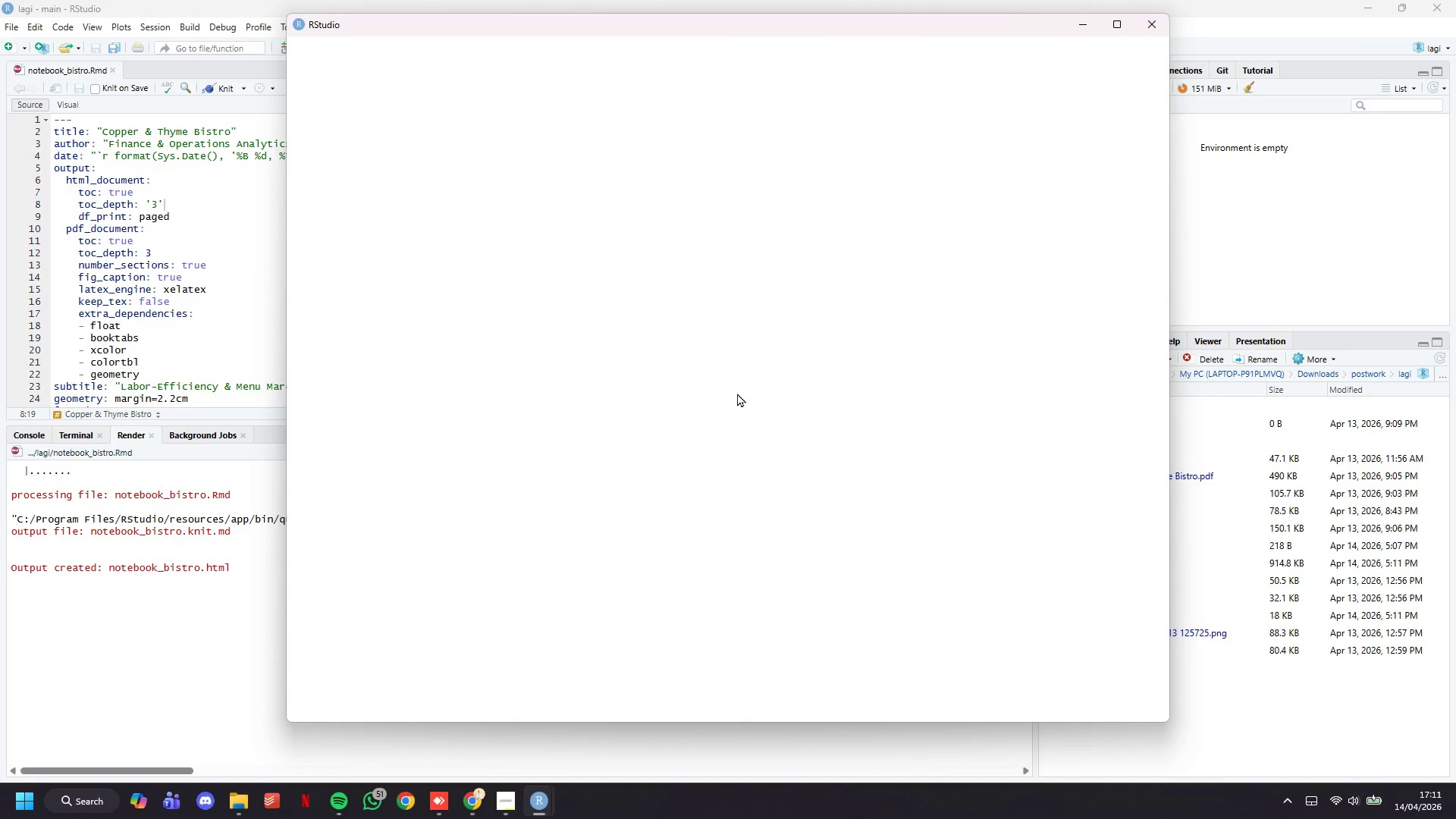 
wait(21.98)
 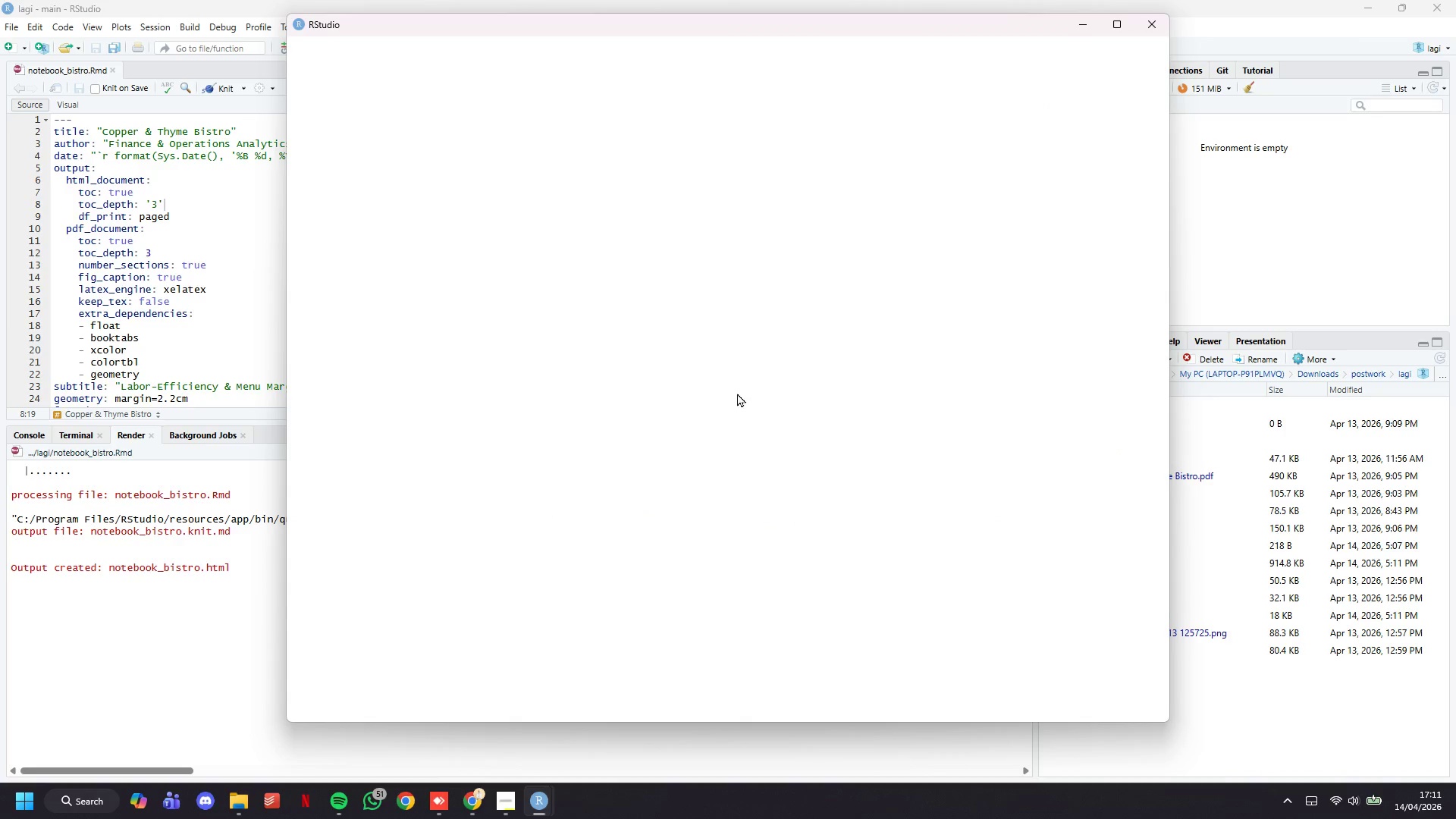 
scroll: coordinate [733, 372], scroll_direction: down, amount: 49.0
 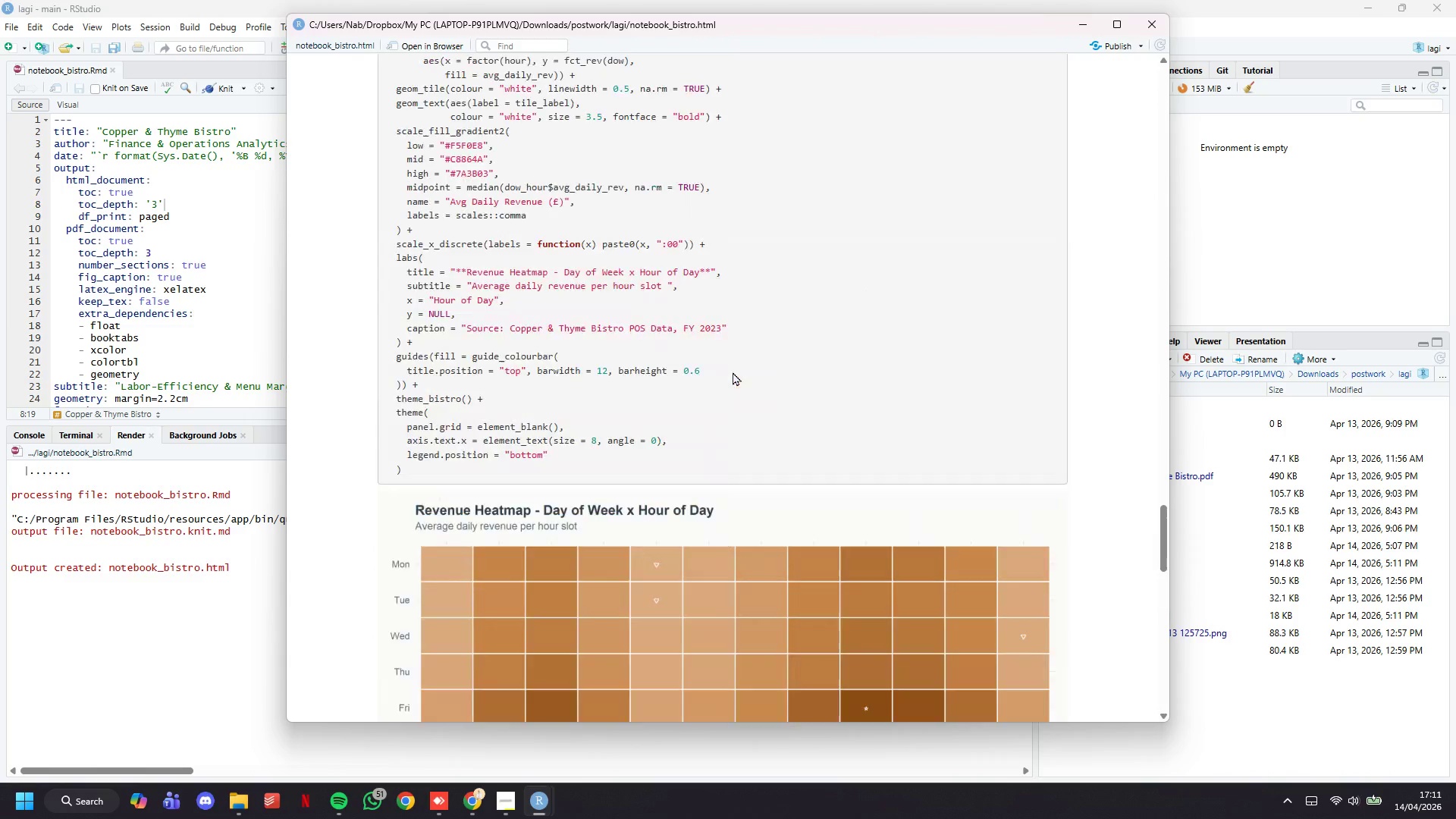 
right_click([733, 372])
 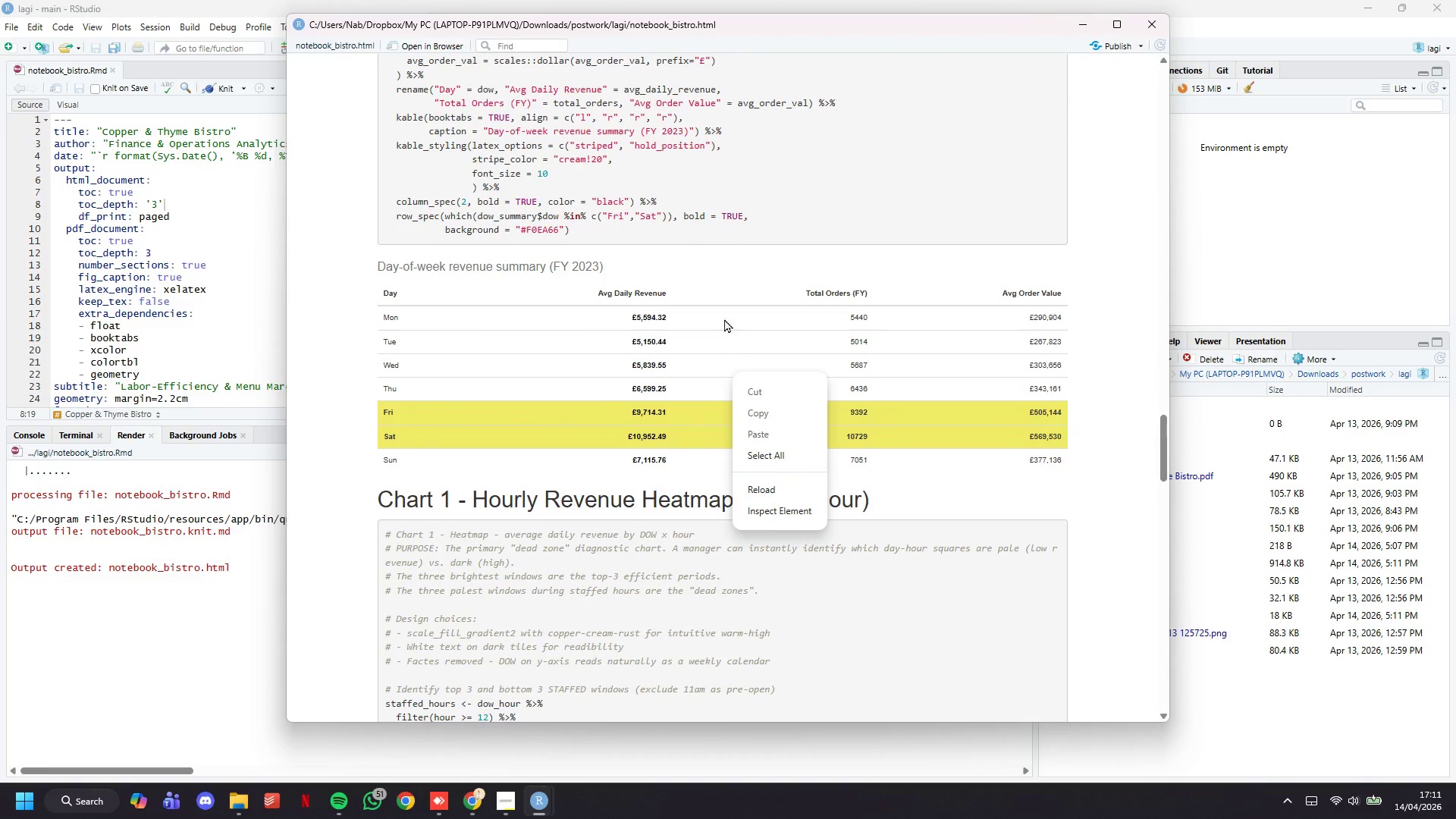 
left_click([724, 315])
 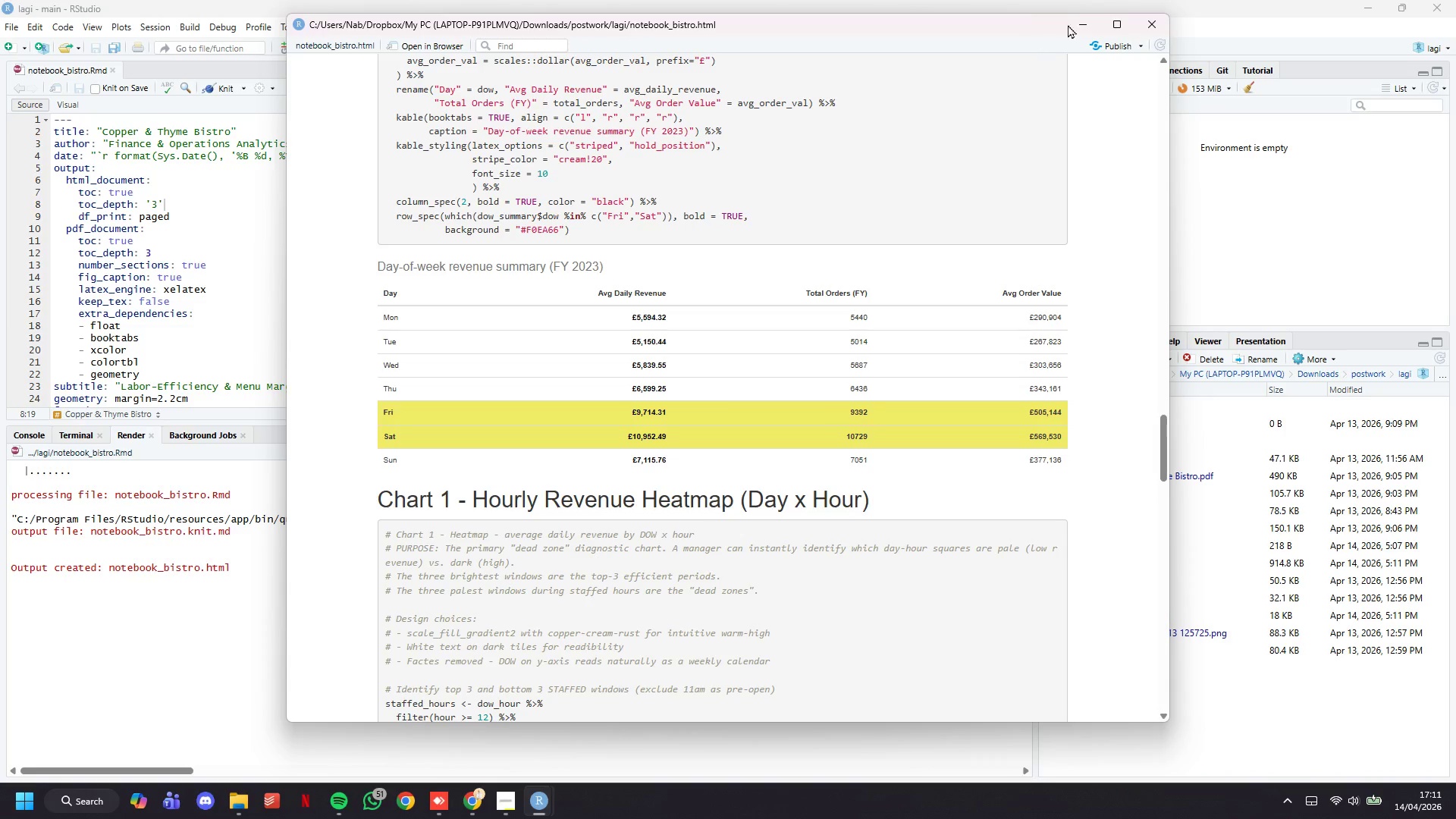 
left_click([1083, 21])
 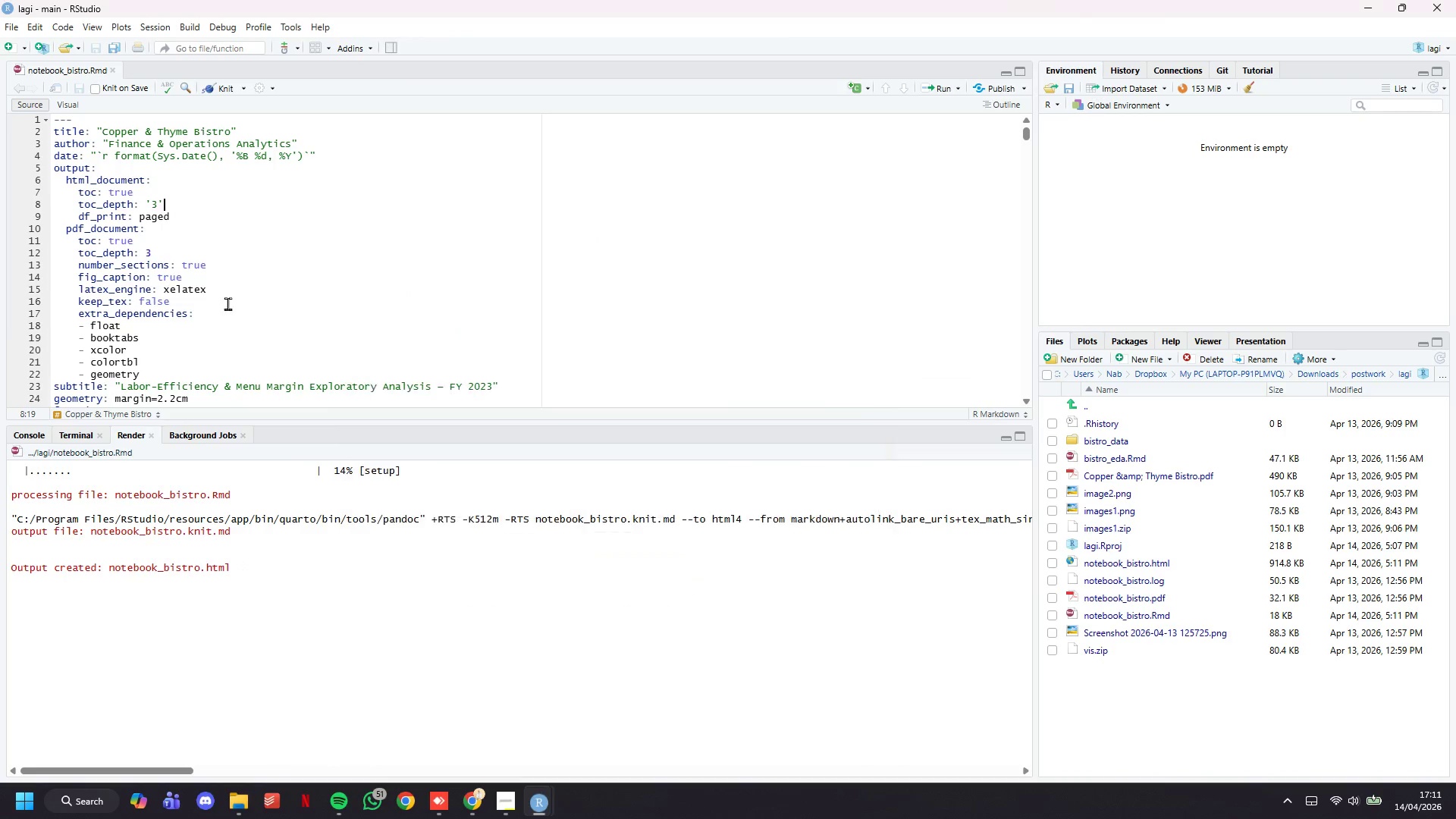 
scroll: coordinate [227, 289], scroll_direction: down, amount: 15.0
 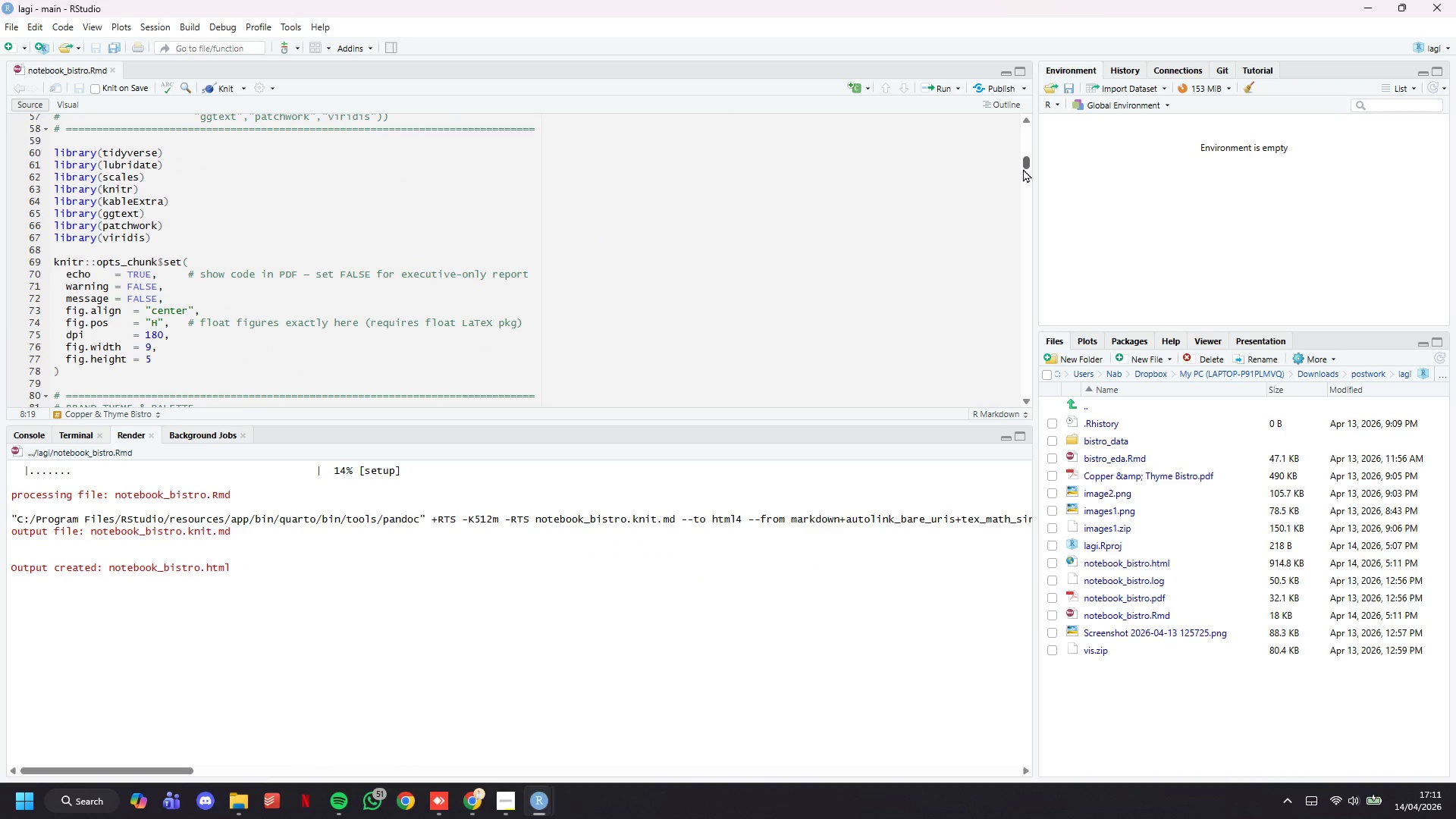 
left_click_drag(start_coordinate=[1024, 166], to_coordinate=[1028, 400])
 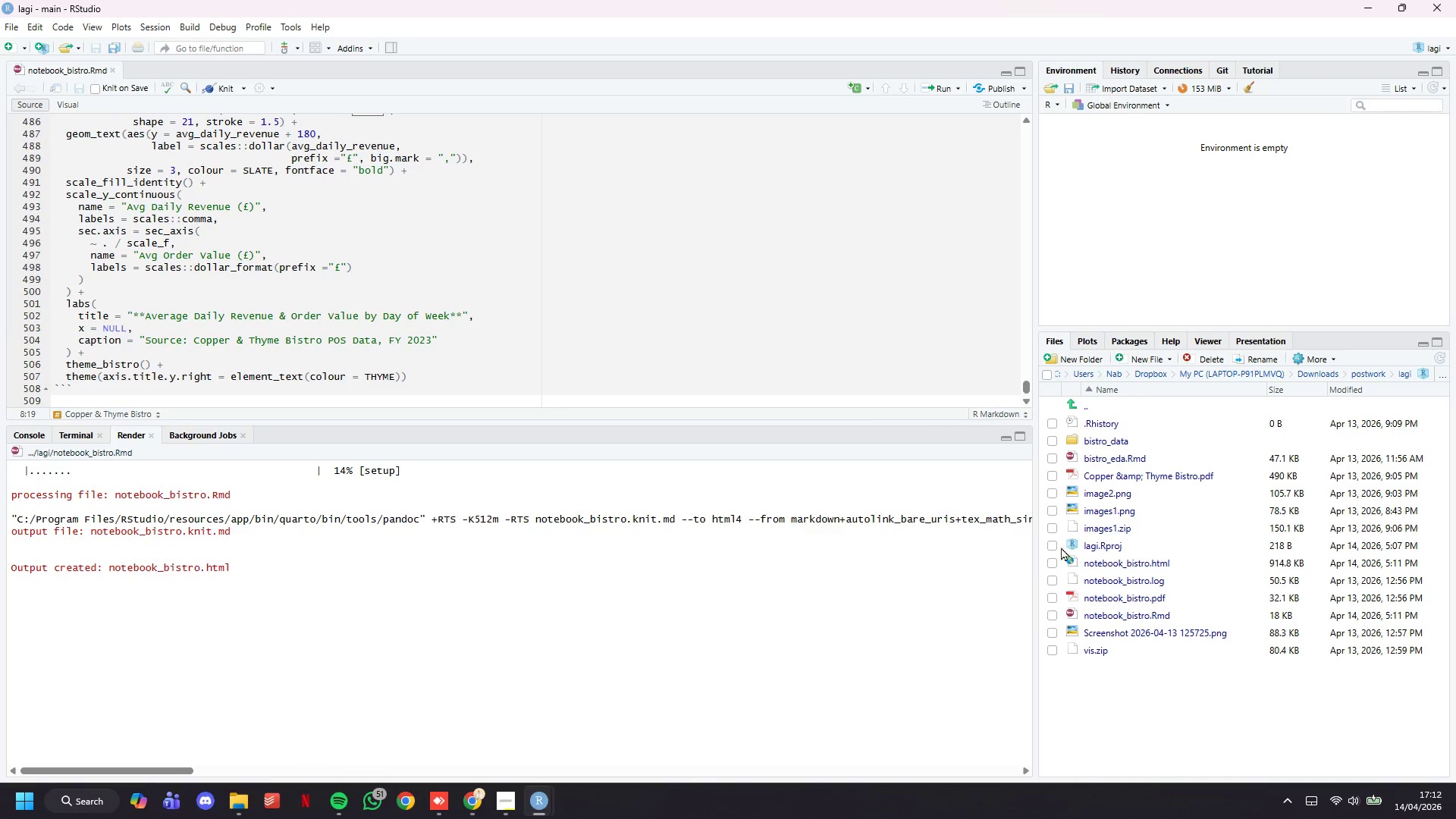 
left_click([573, 377])
 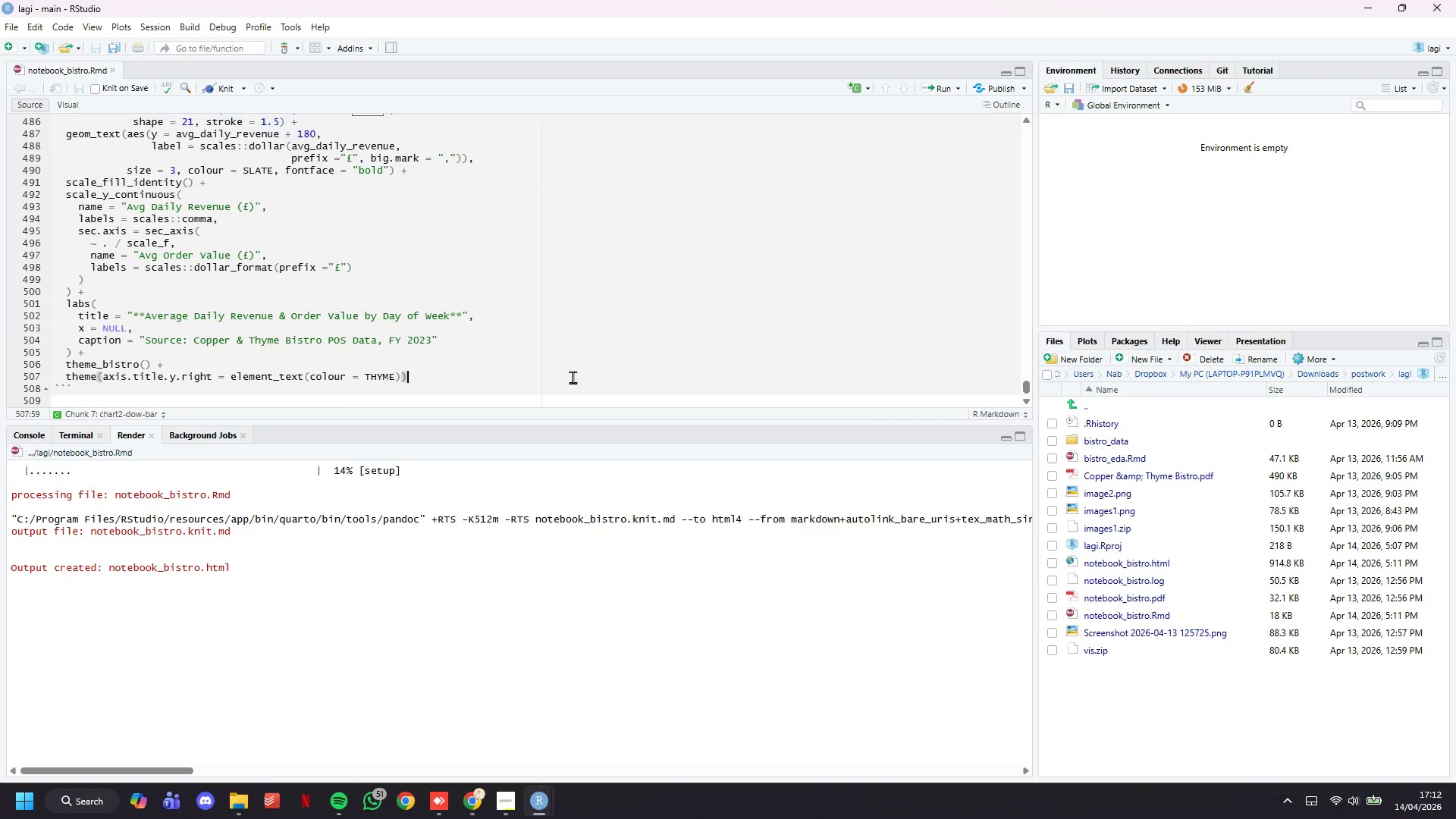 
key(ArrowDown)
 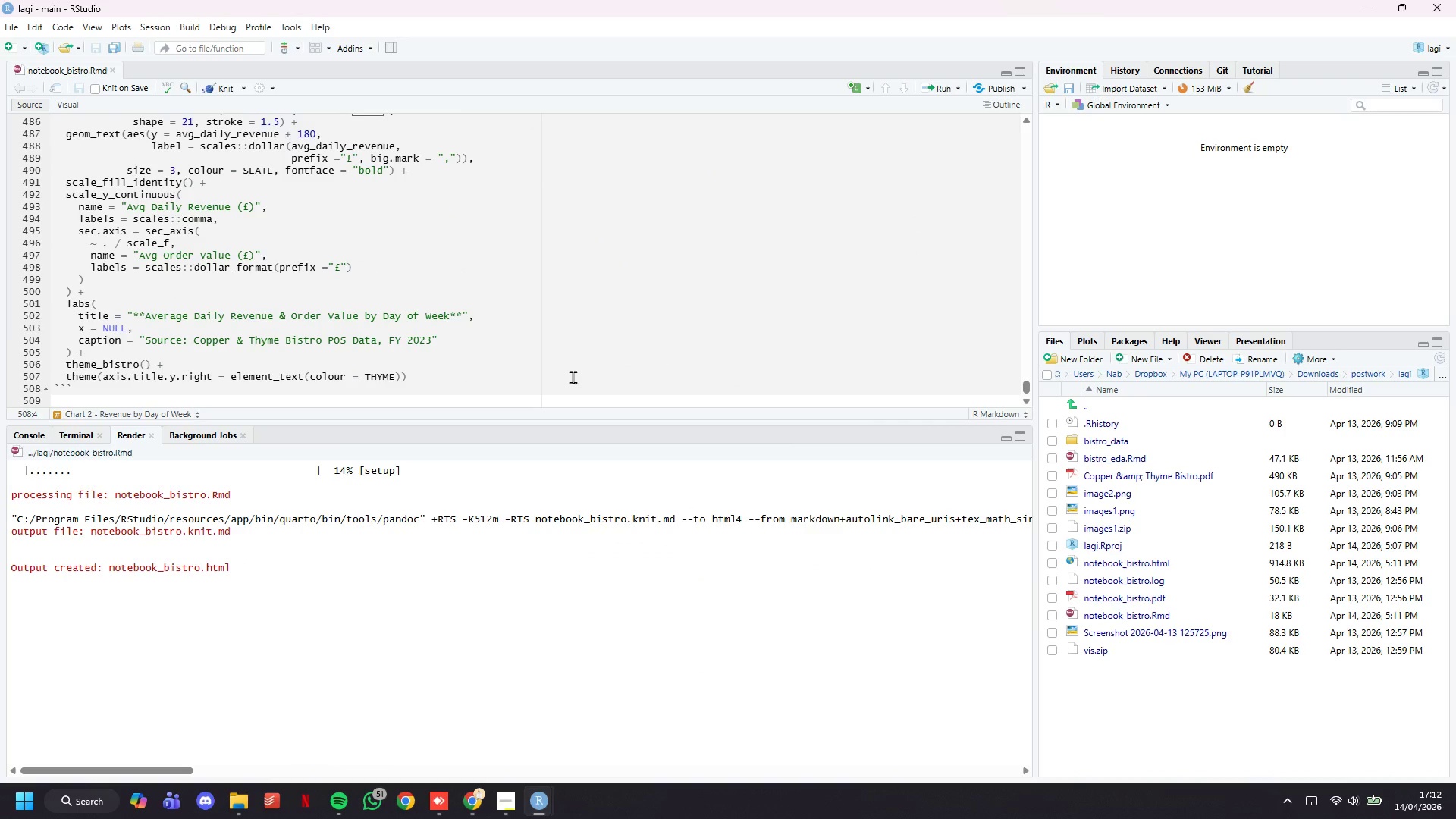 
key(Enter)
 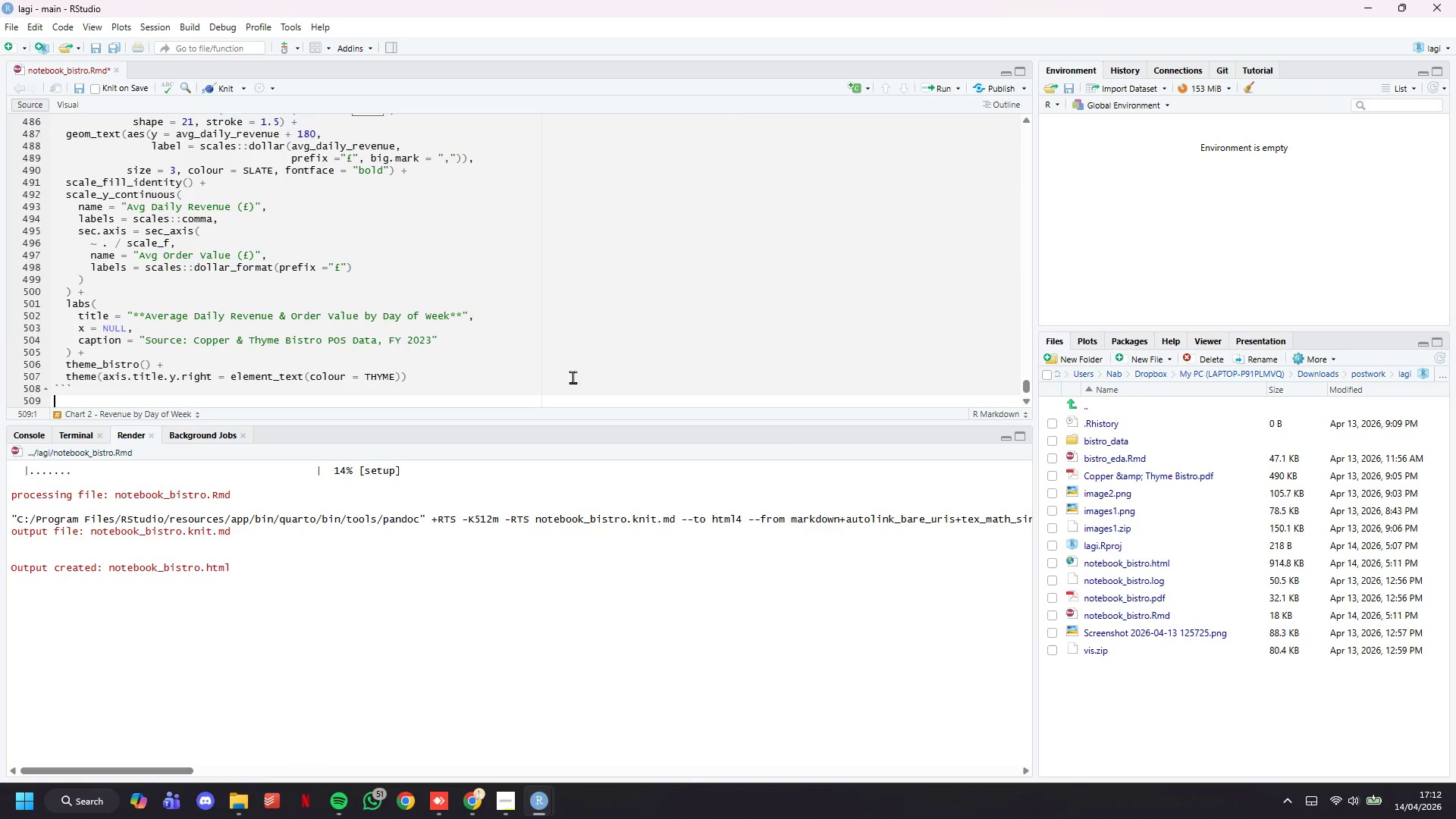 
key(Enter)
 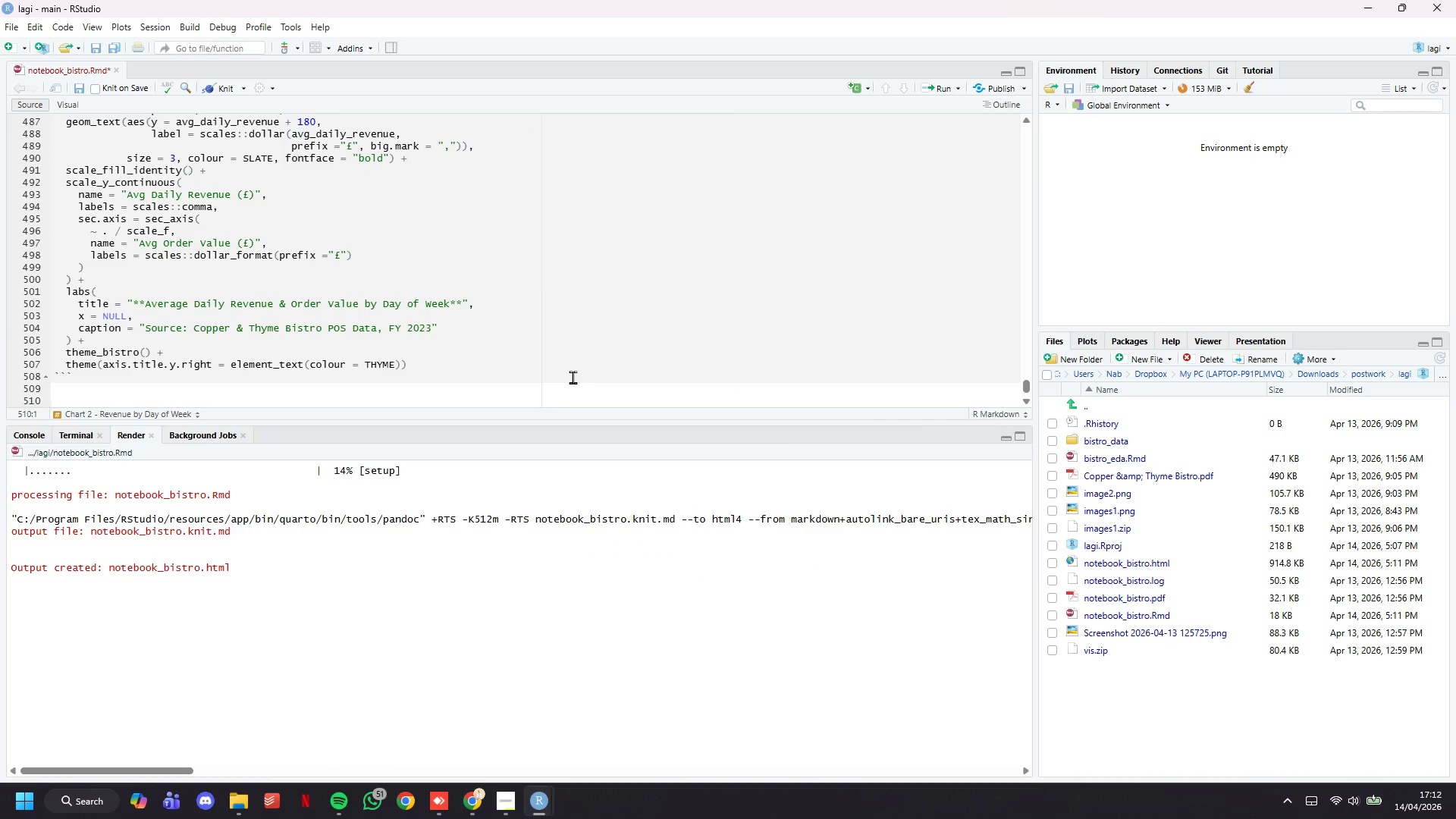 
type(\newpgae)
key(Backspace)
key(Backspace)
key(Backspace)
type(age)
 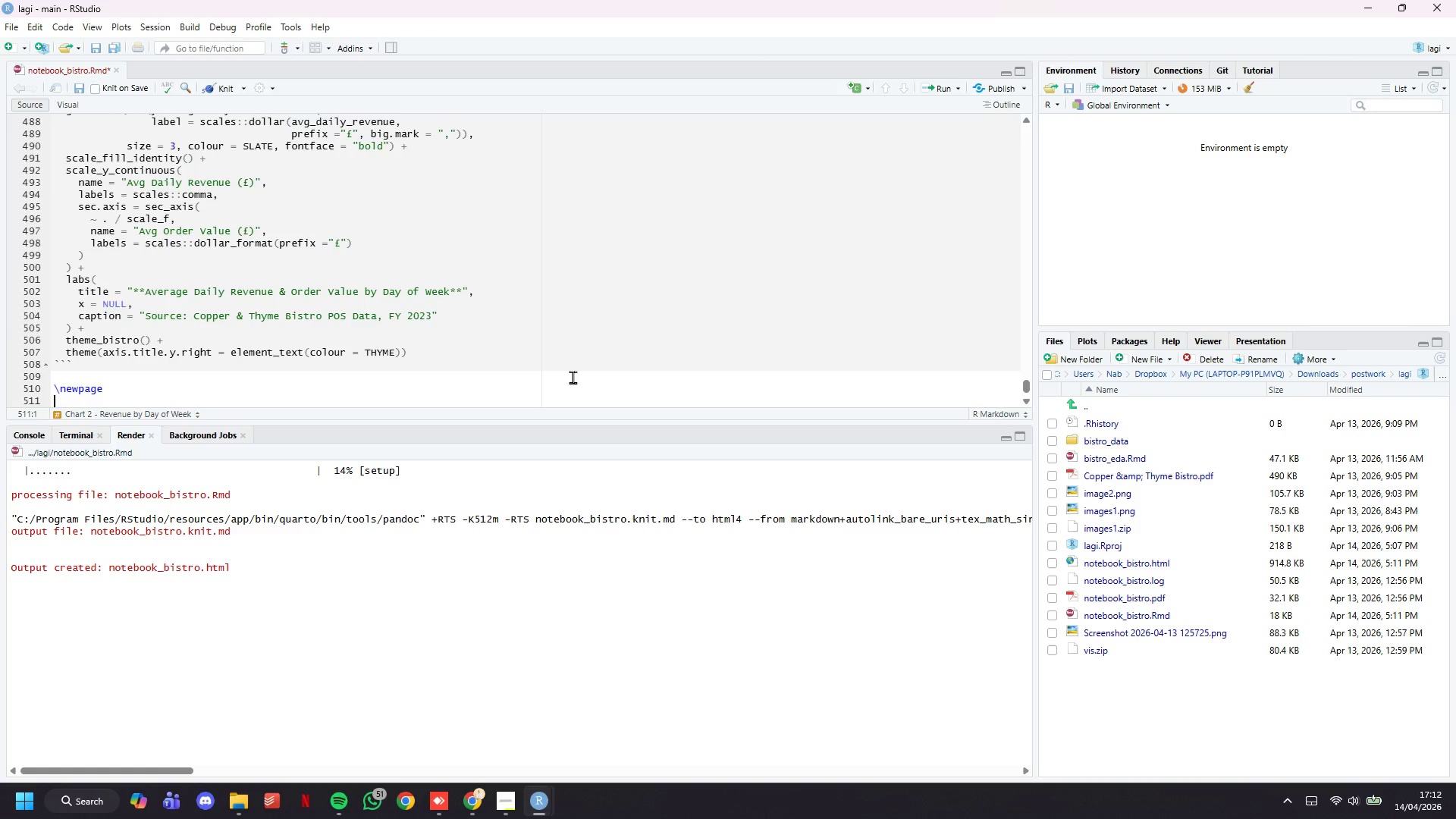 
key(Enter)
 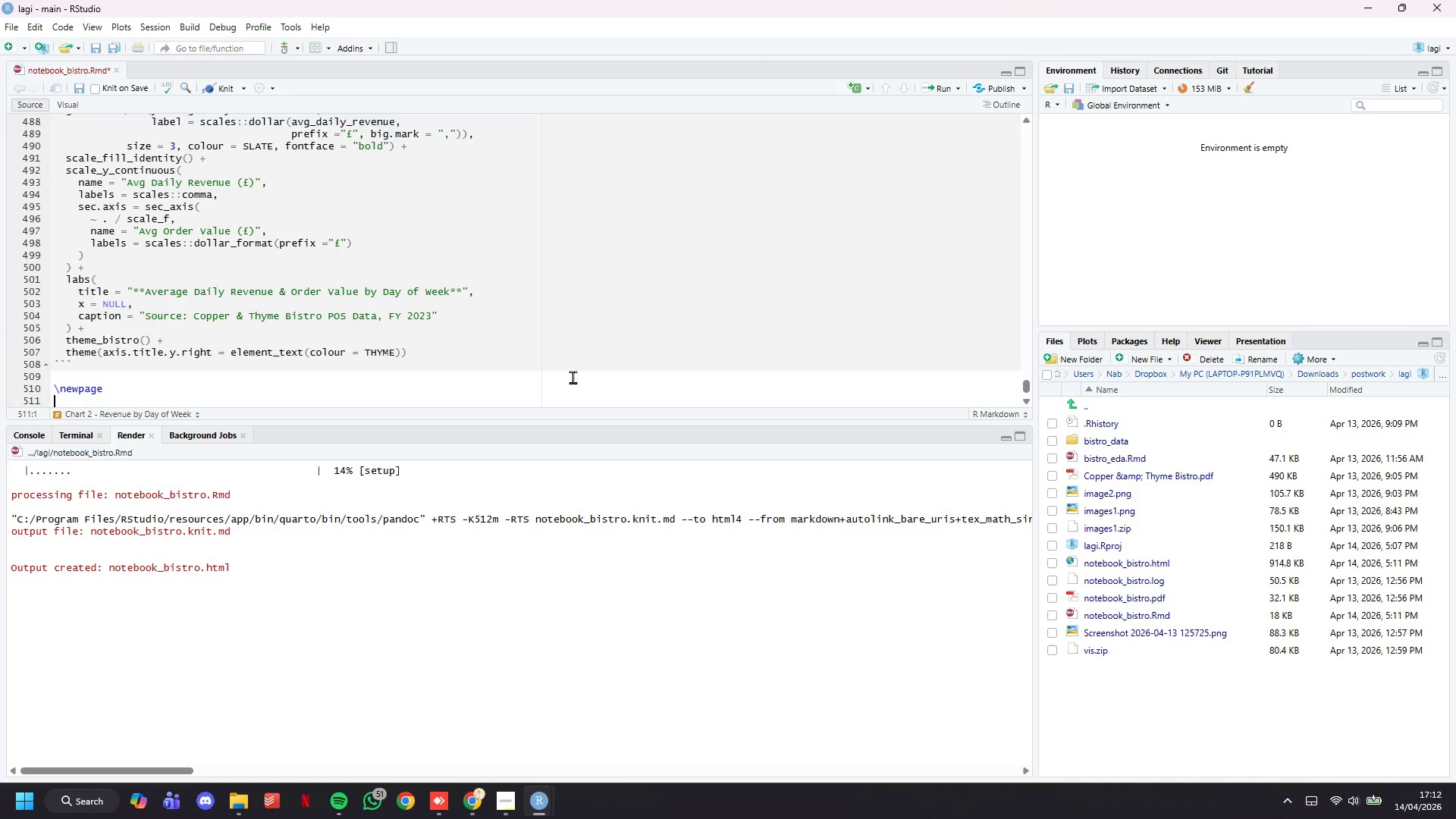 
key(Enter)
 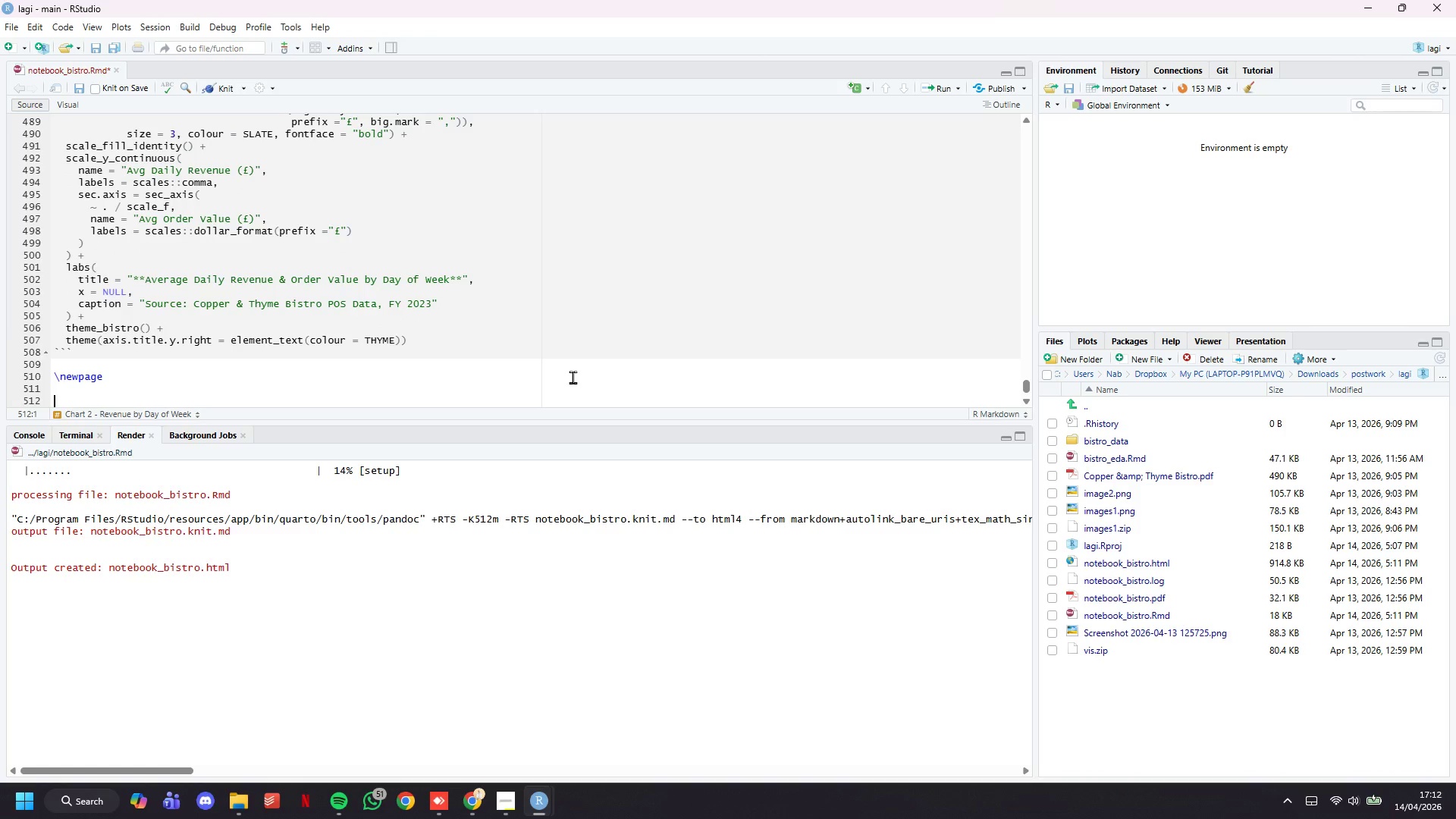 
type(# mENU eNGINEERING aAN)
key(Backspace)
key(Backspace)
type(NALYSIS)
 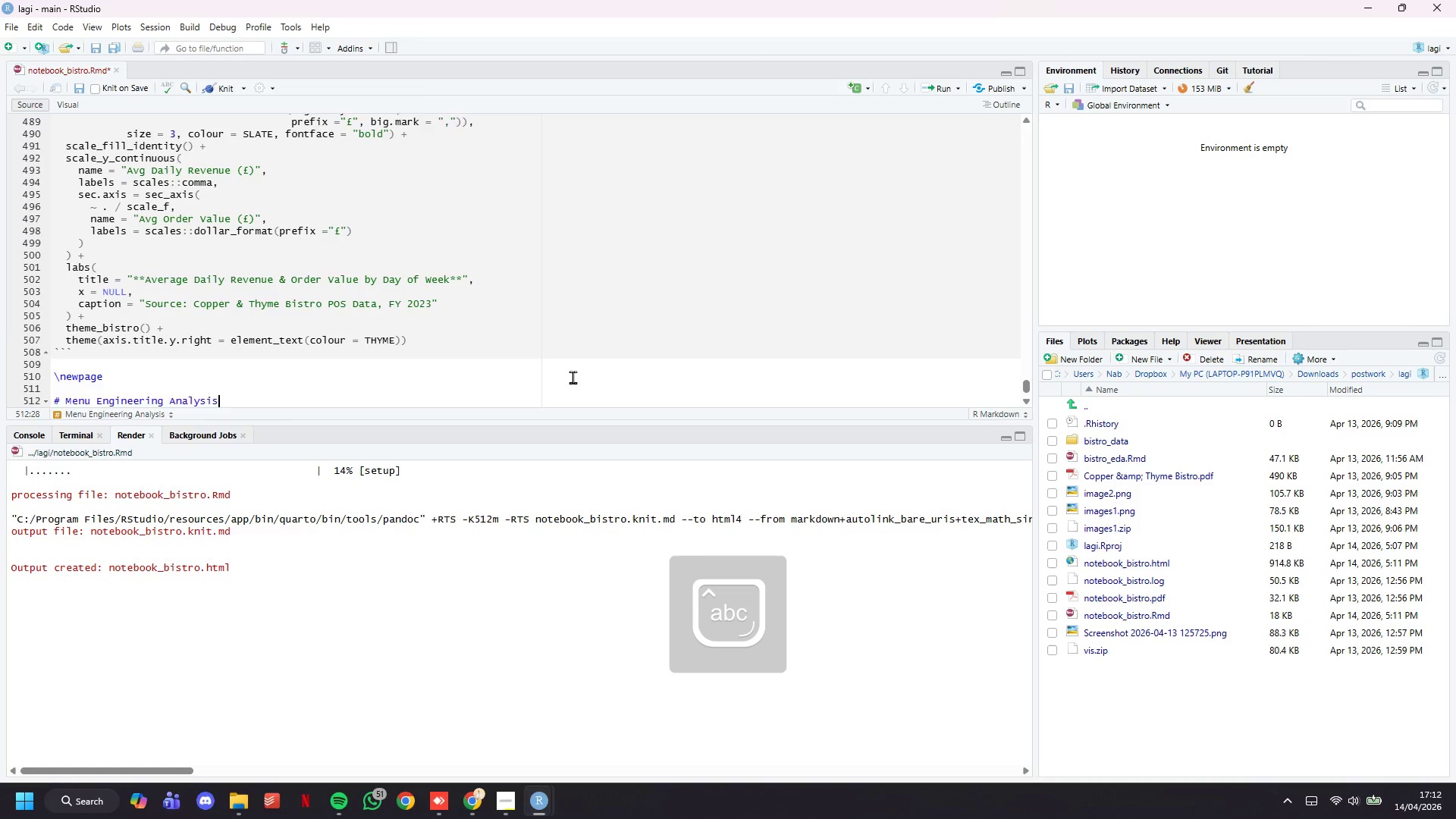 
key(Shift+Enter)
 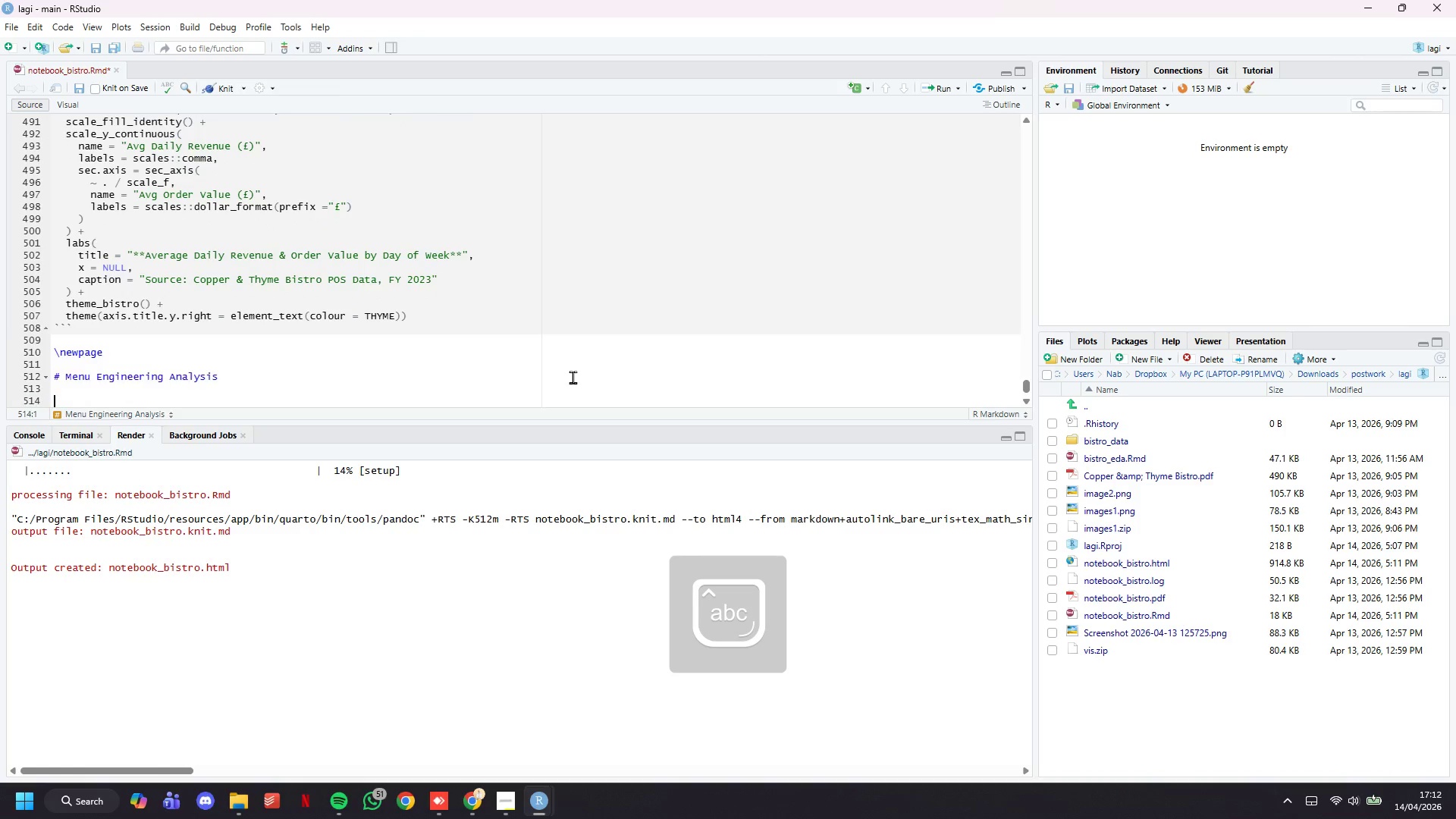 
key(Shift+Enter)
 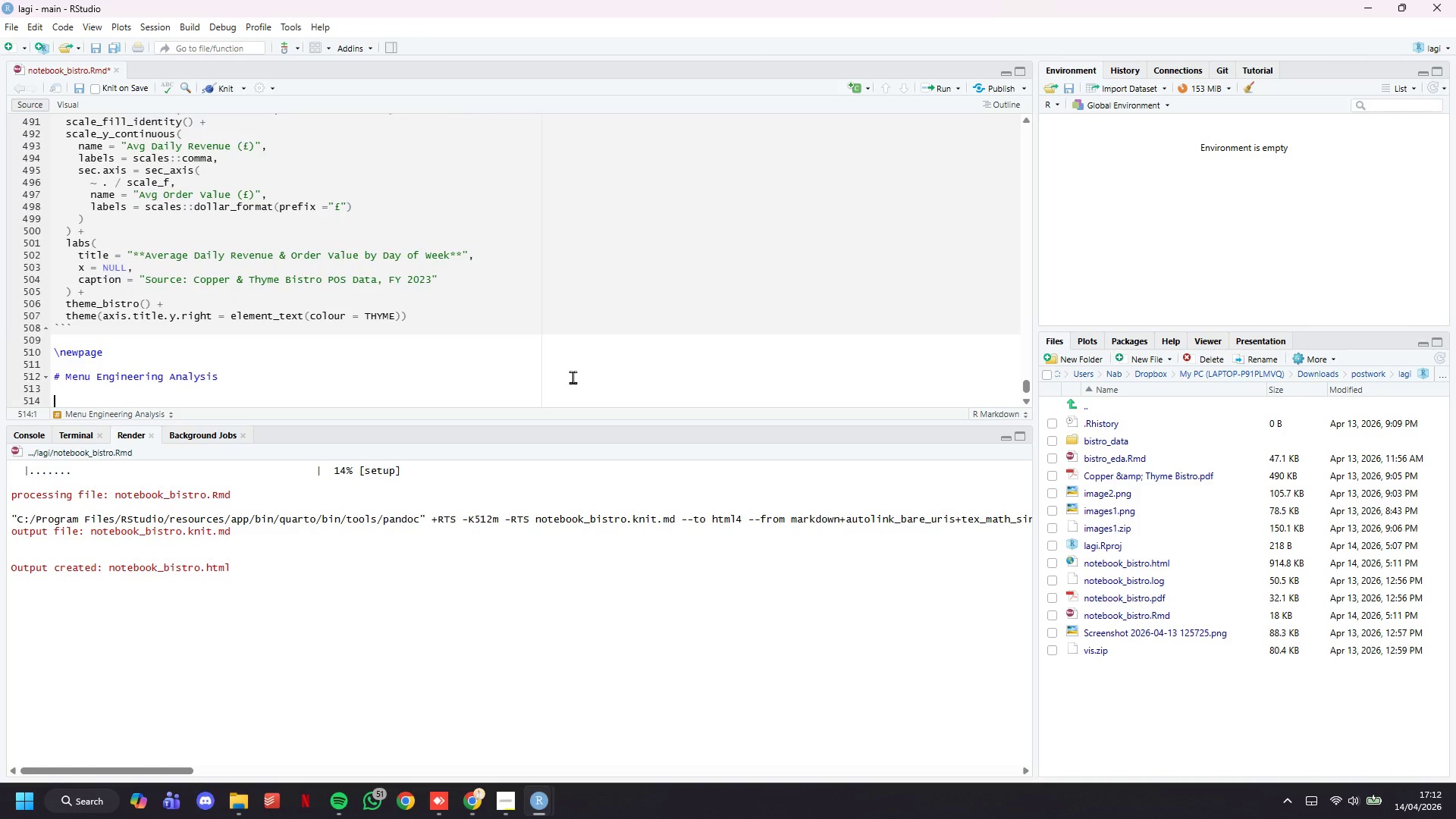 
key(Shift+Backquote)
 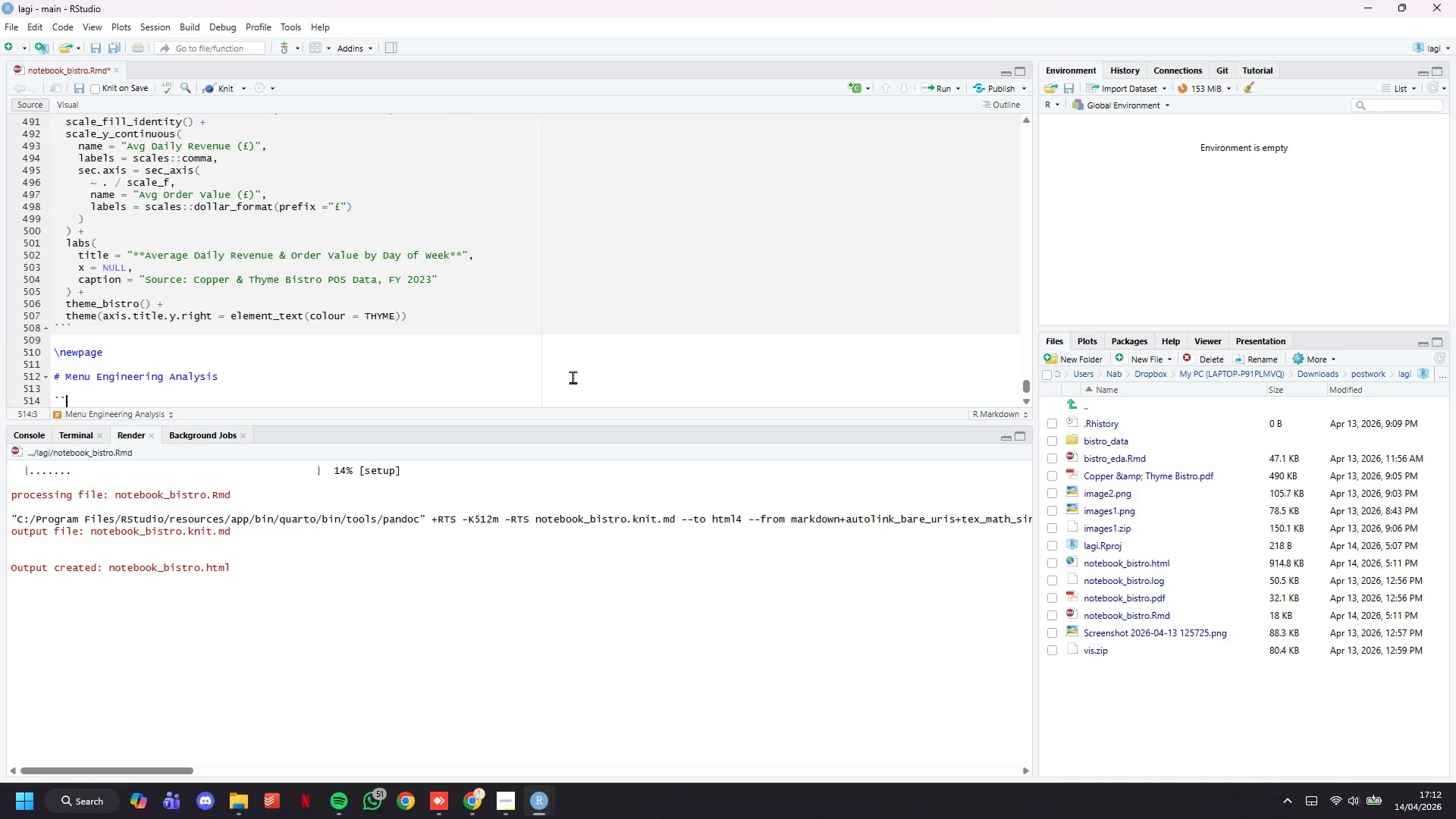 
key(Shift+Backquote)
 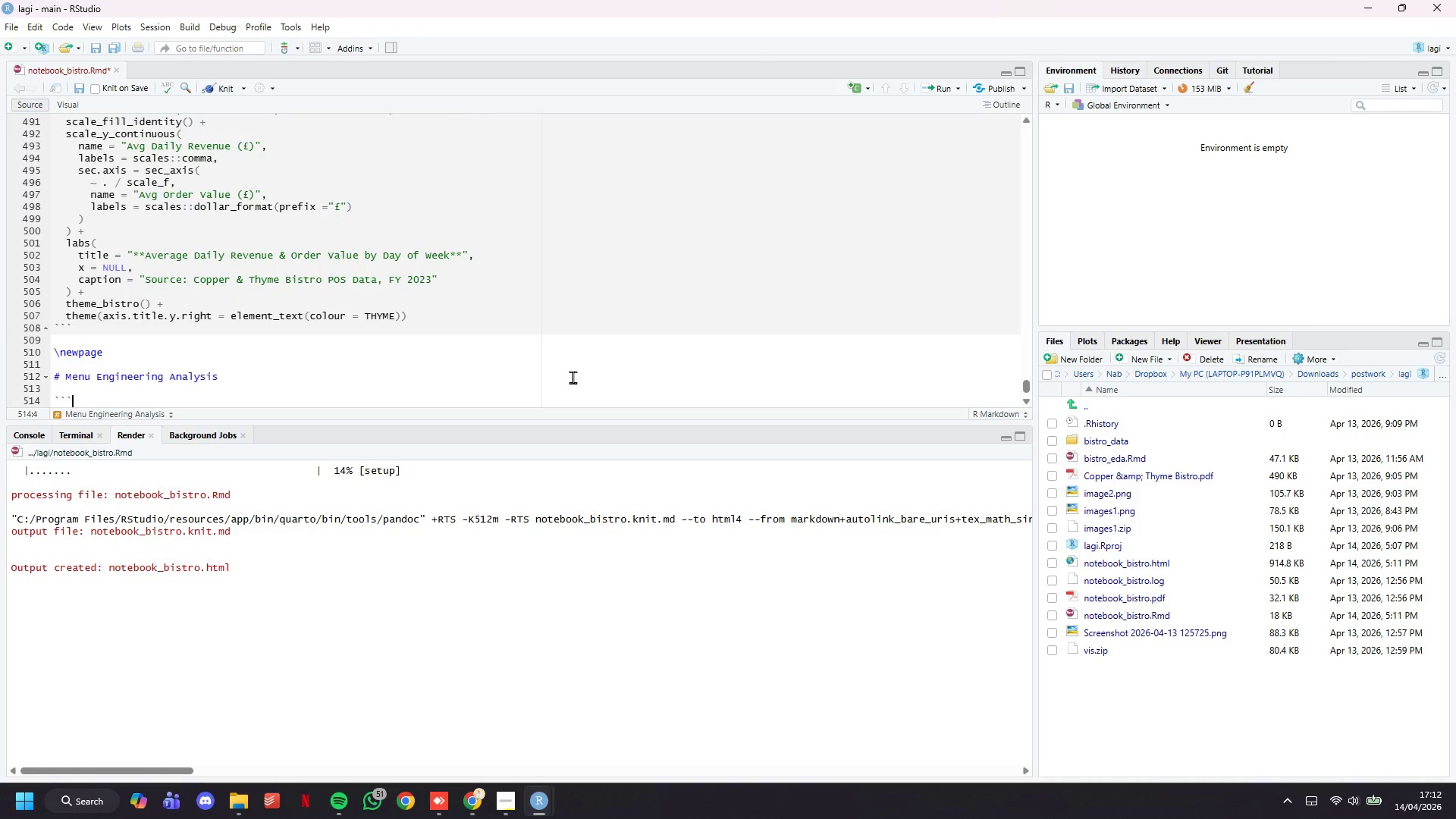 
key(Shift+Backquote)
 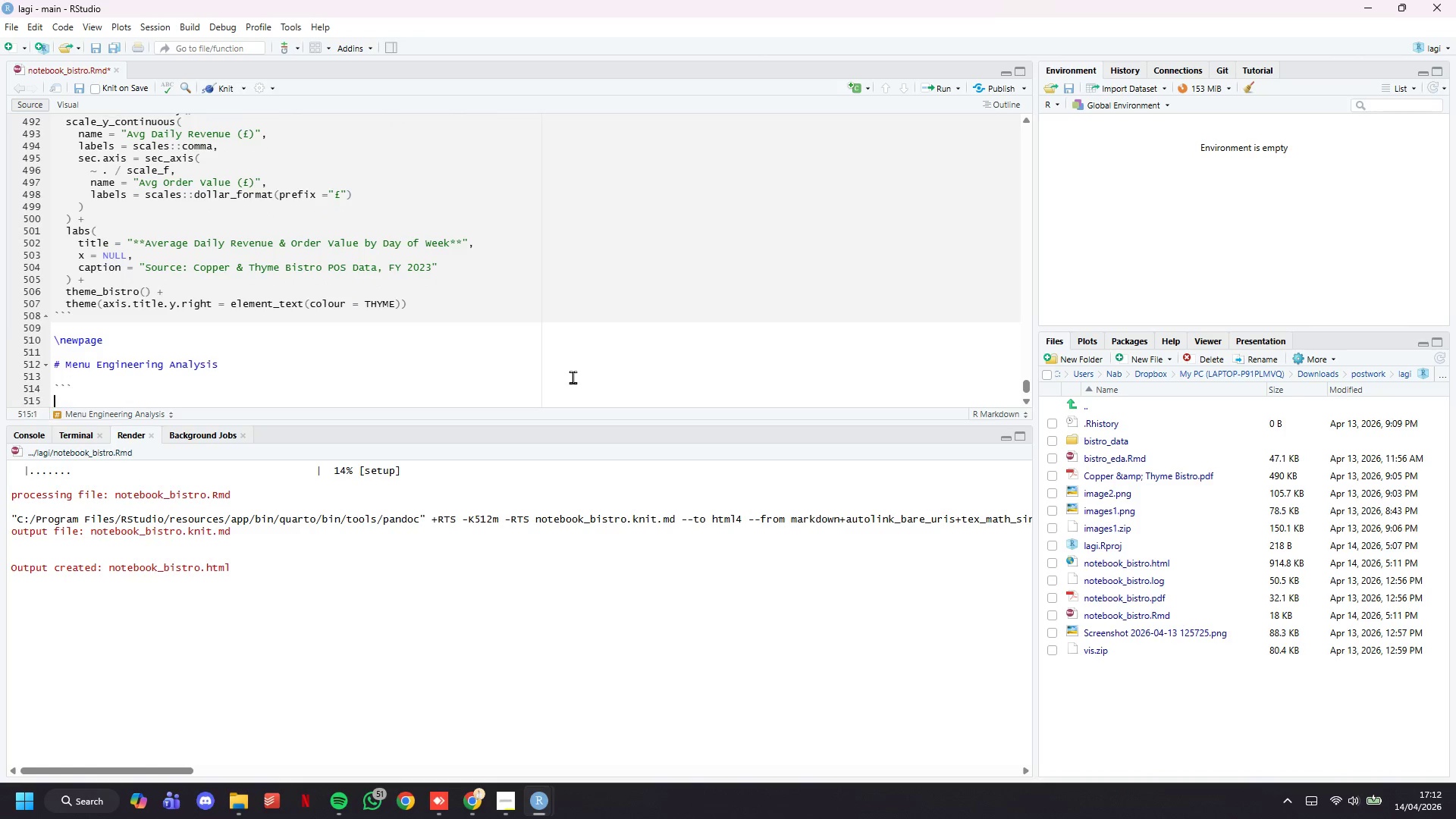 
key(Shift+Enter)
 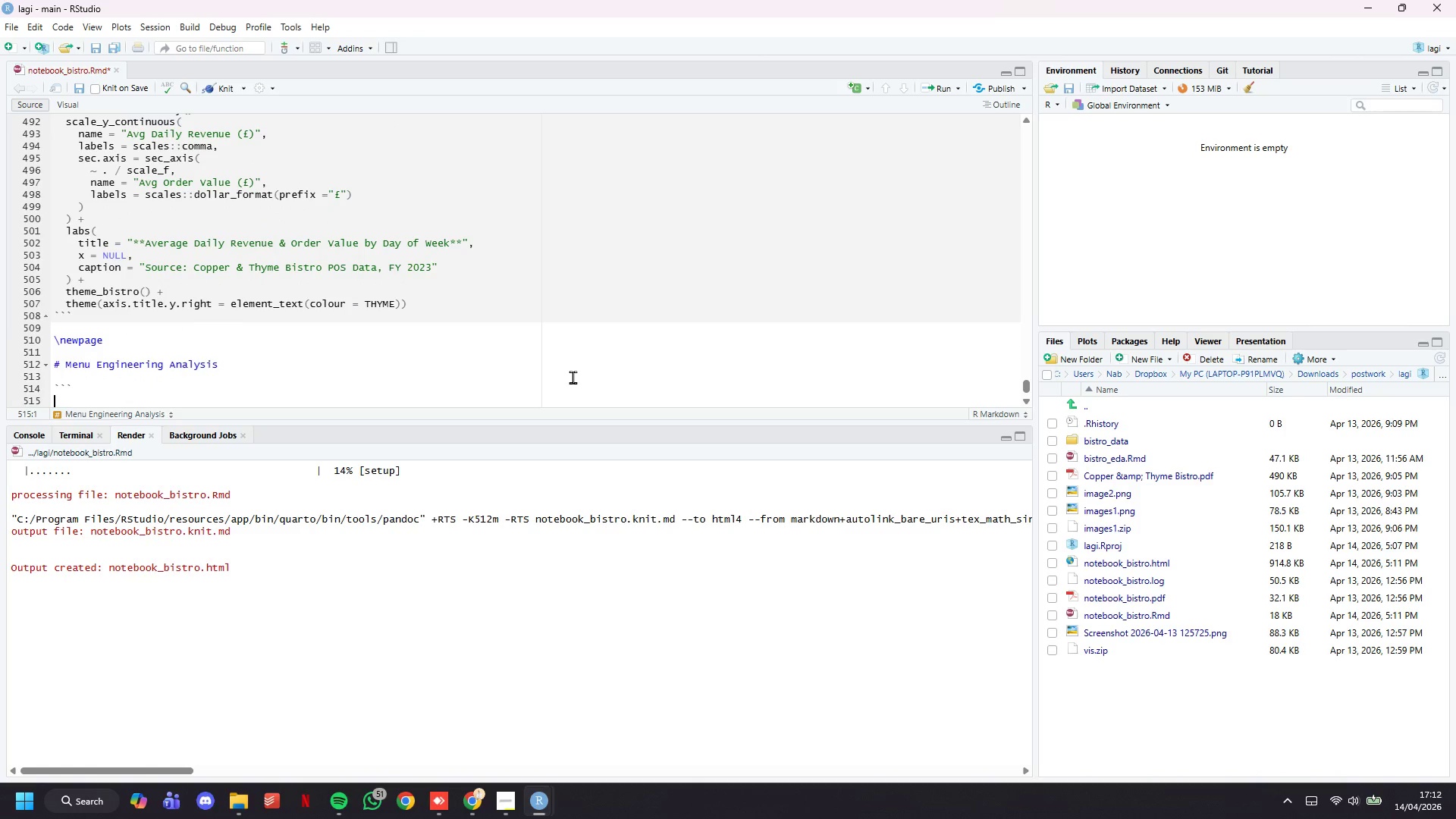 
key(Shift+Enter)
 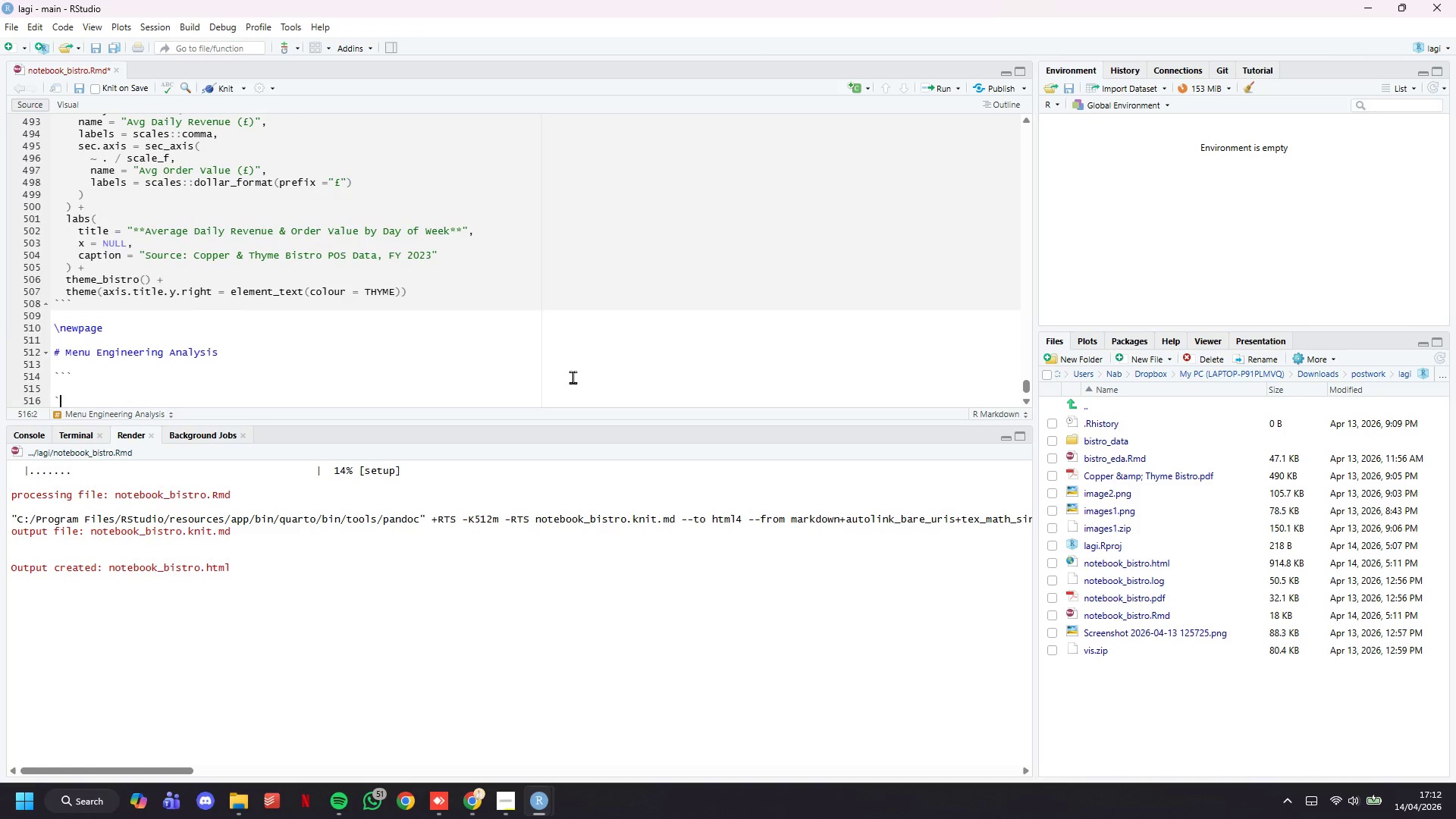 
key(Shift+Backquote)
 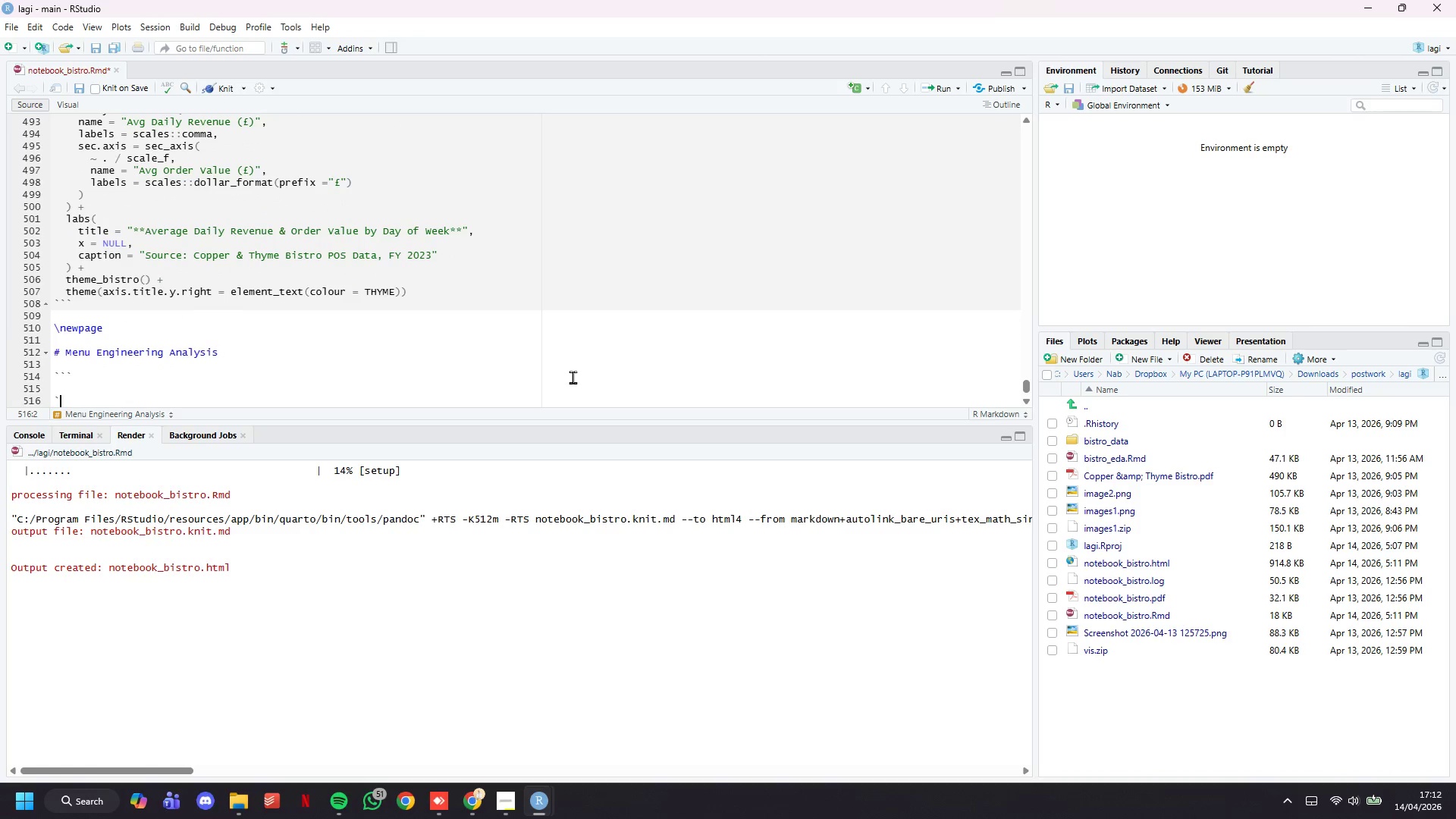 
key(Shift+Backquote)
 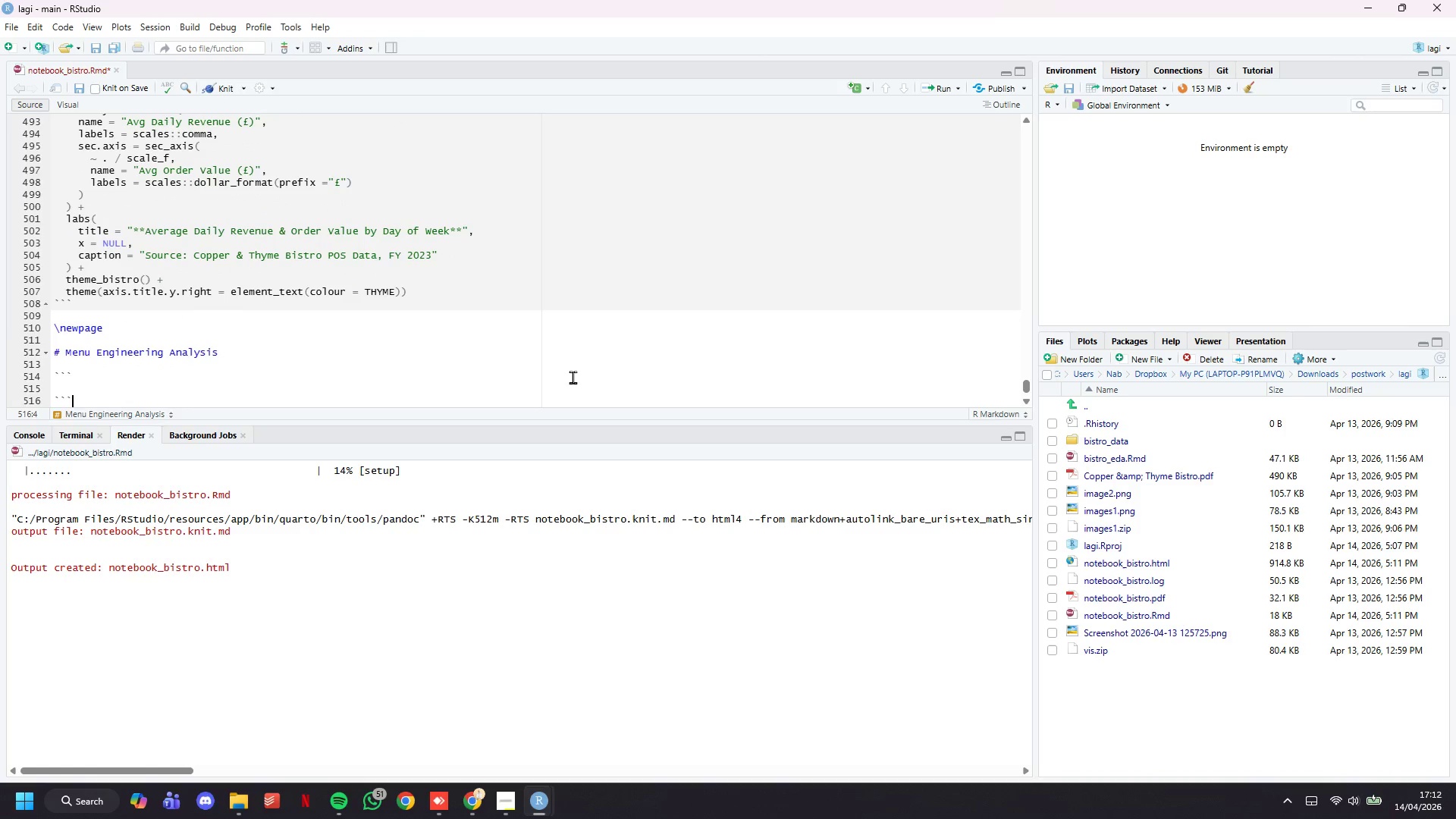 
key(Shift+Backquote)
 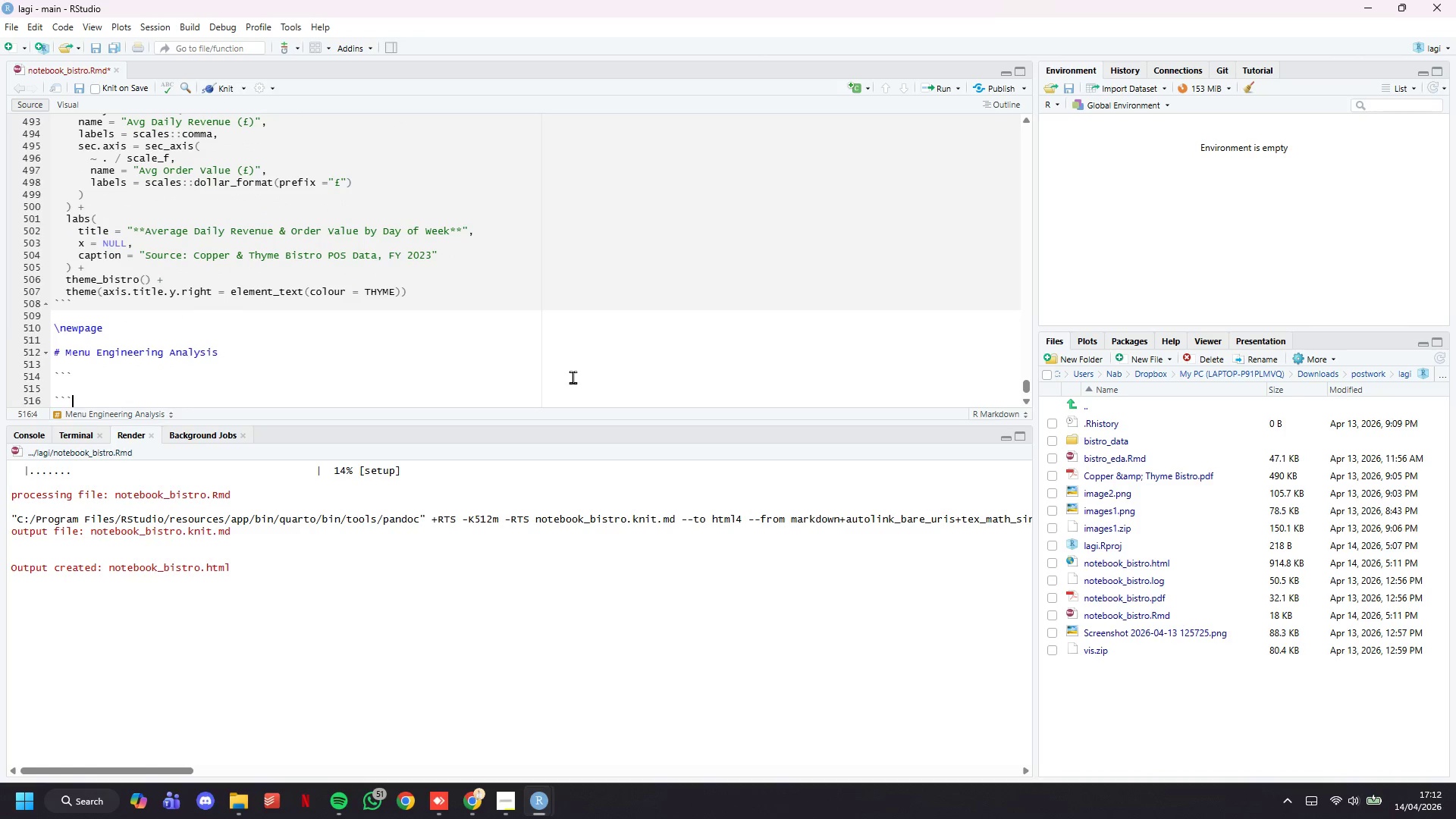 
key(Shift+ArrowUp)
 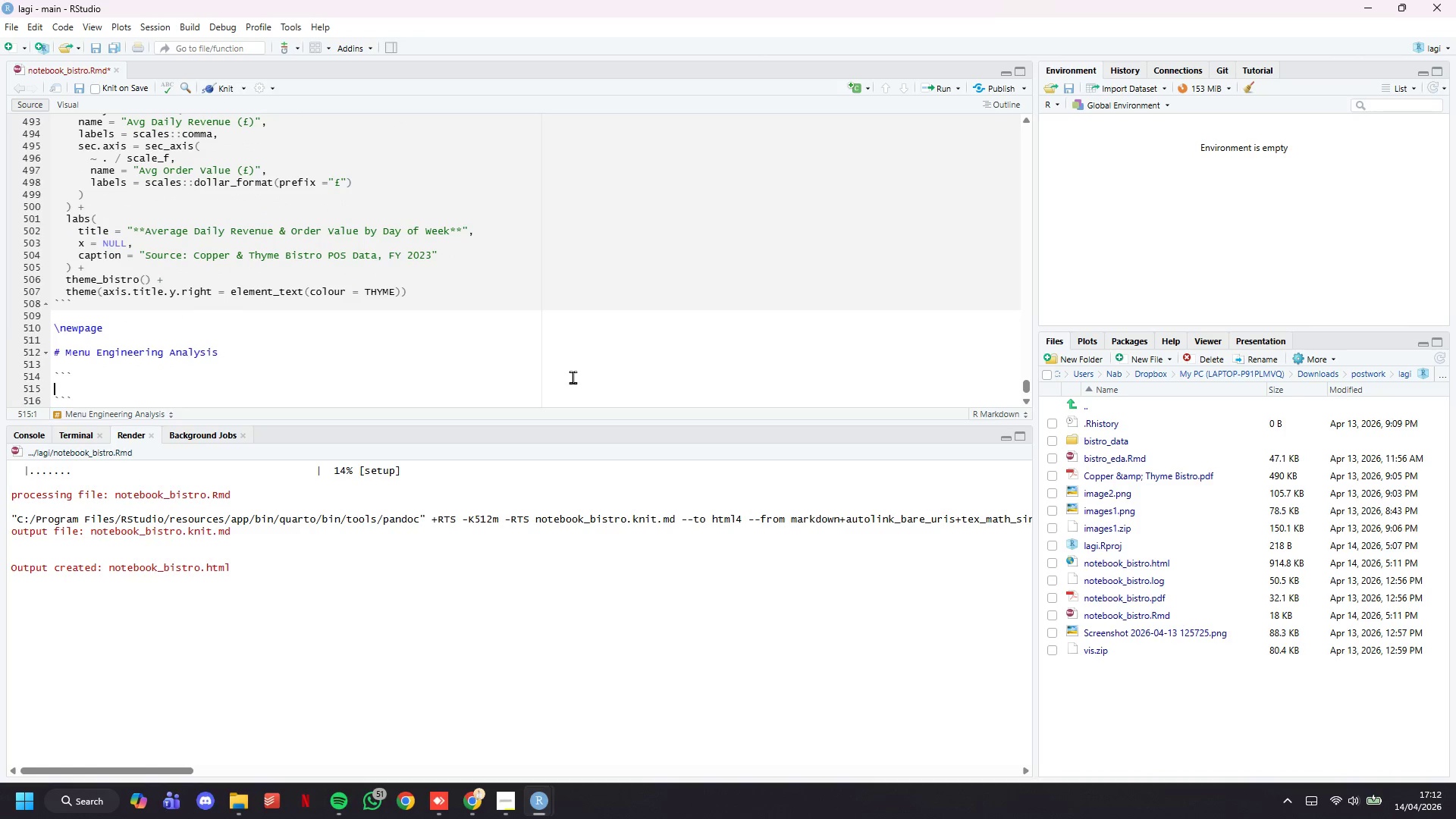 
key(Shift+ArrowUp)
 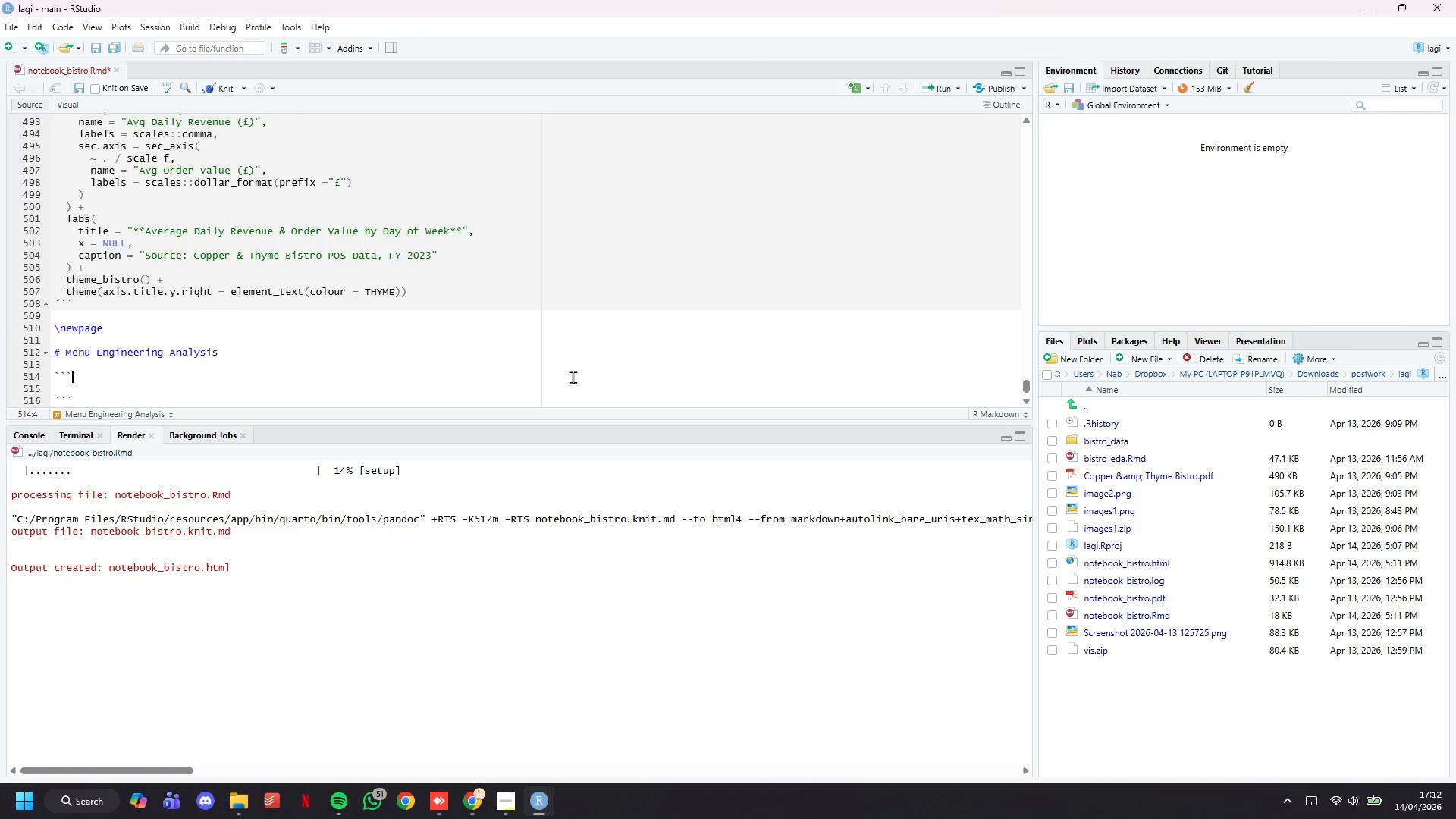 
type({r menu-enginn)
key(Backspace)
type(eering-prep)
 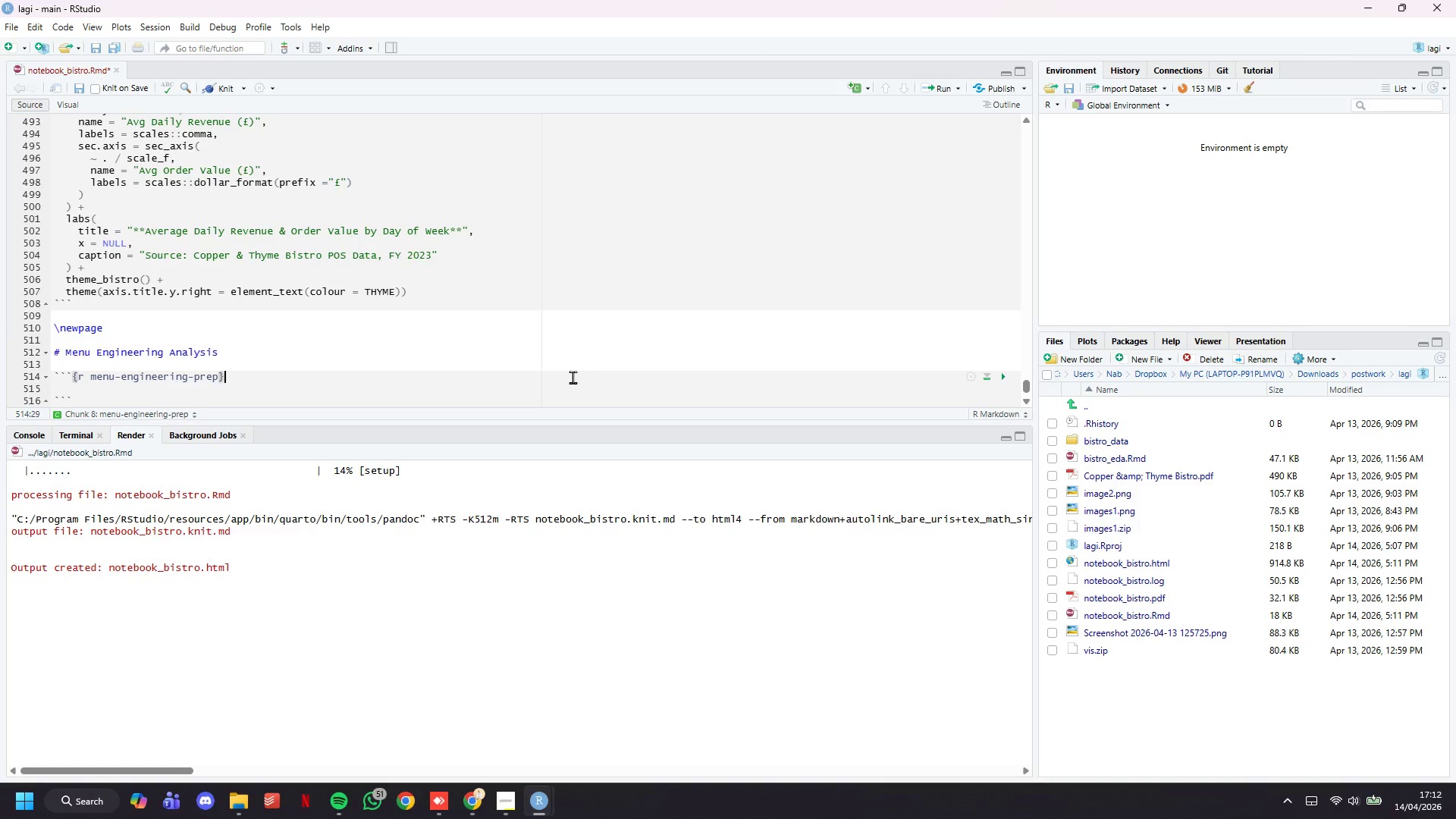 
key(ArrowRight)
 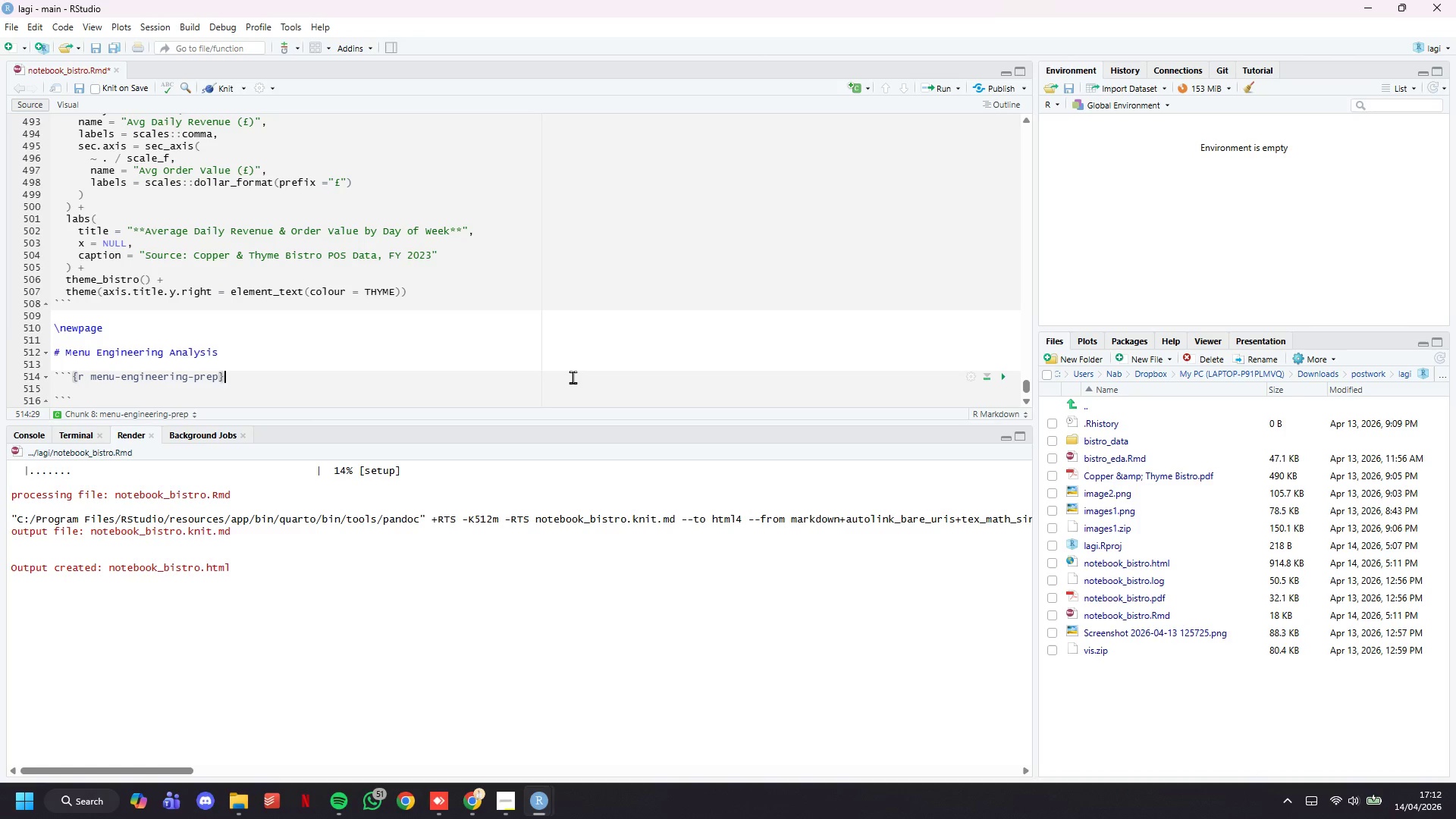 
key(Enter)
 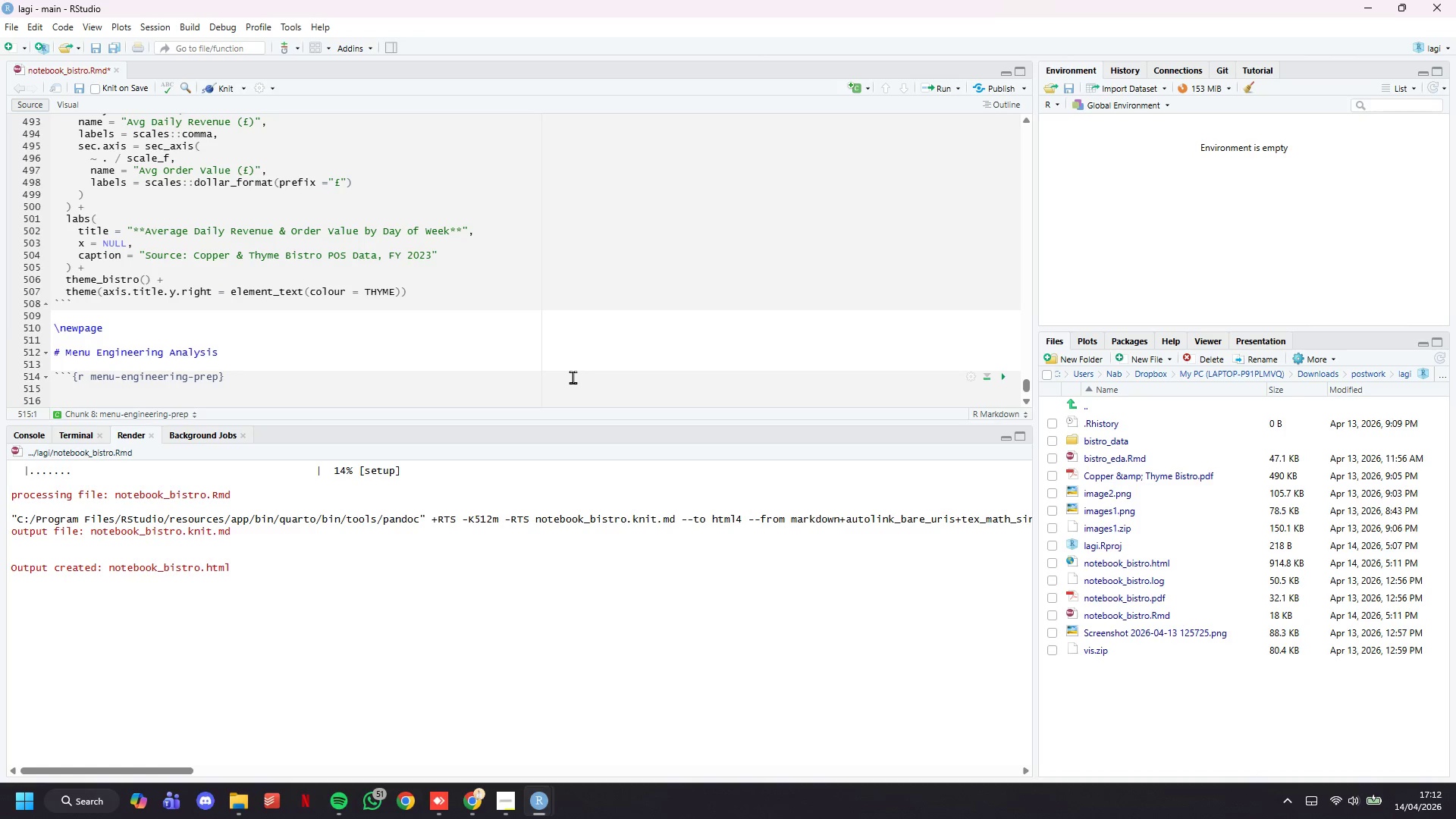 
type(# C)
key(Backspace)
type(PURPOSE: Build the item-level summary table used for menu engineering)
 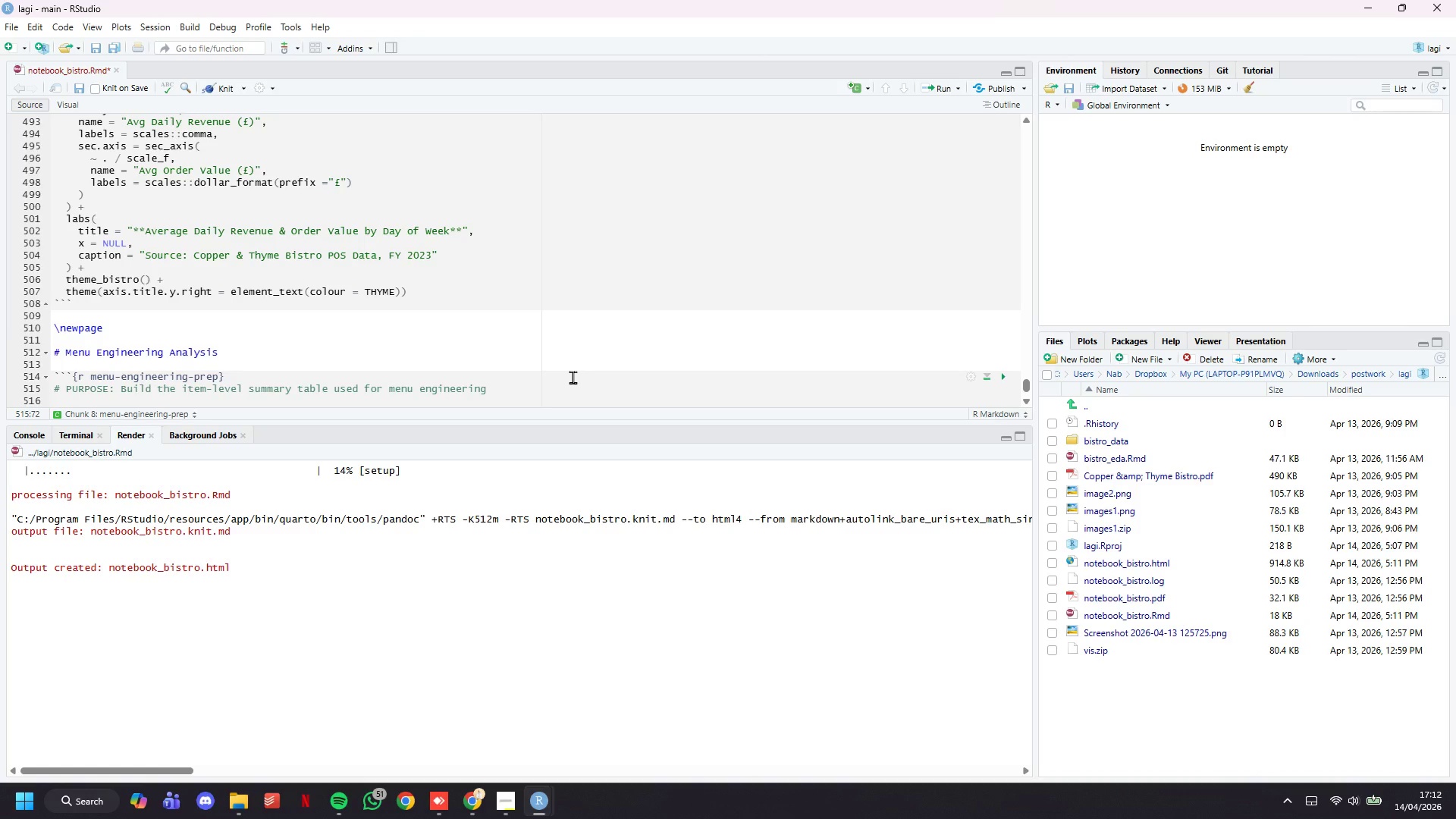 
key(Enter)
 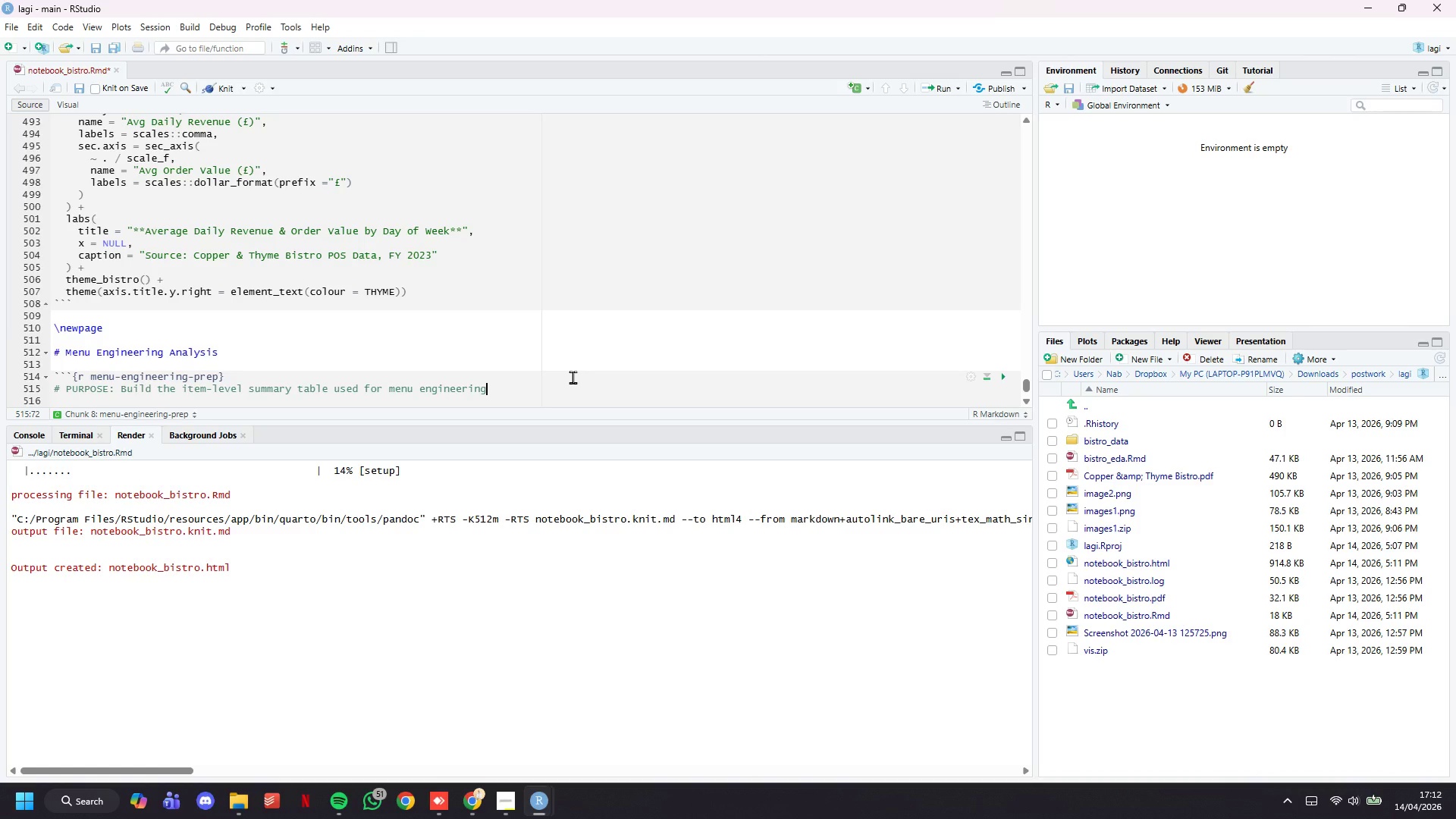 
key(Enter)
 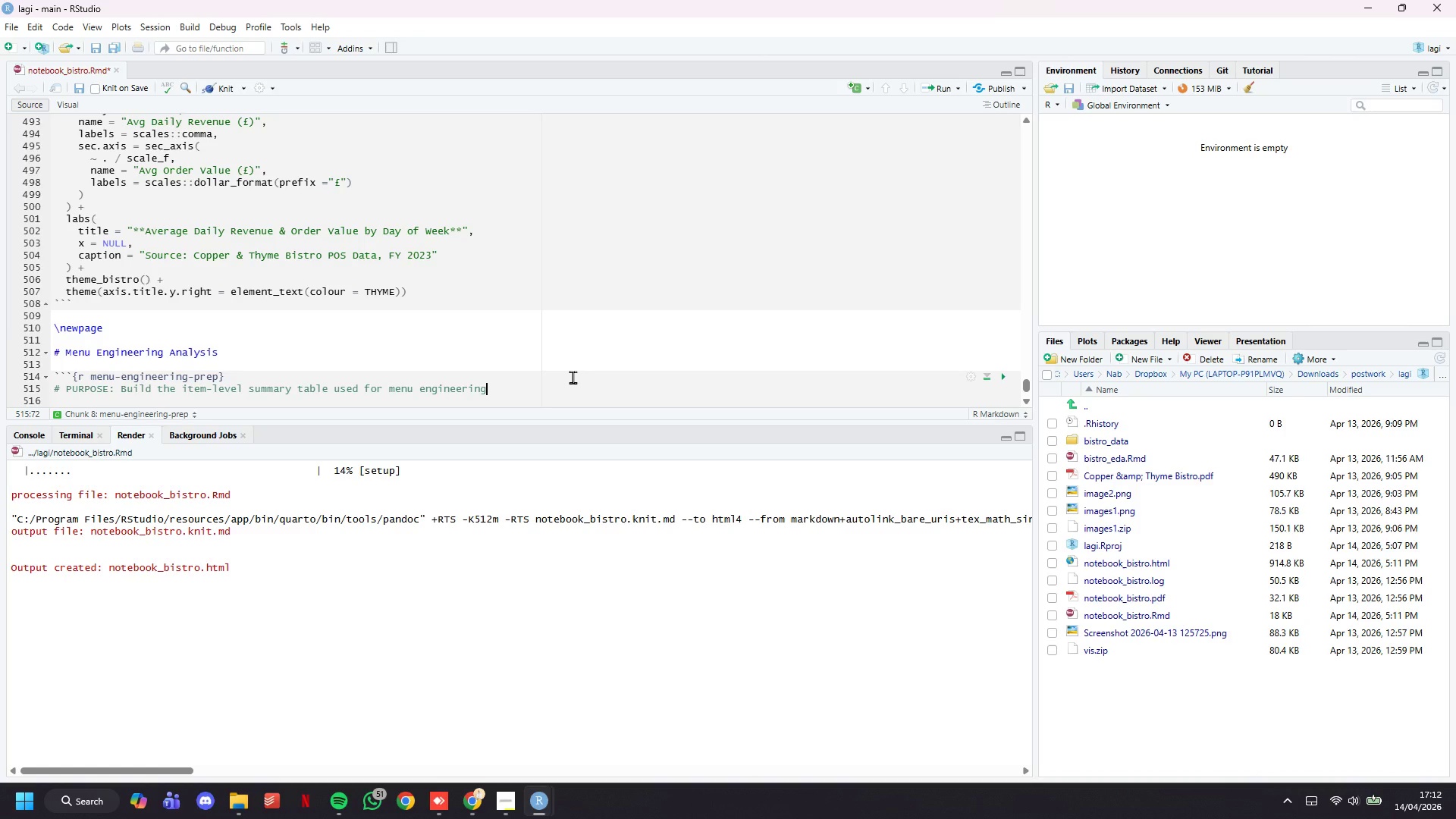 
key(Shift+3)
 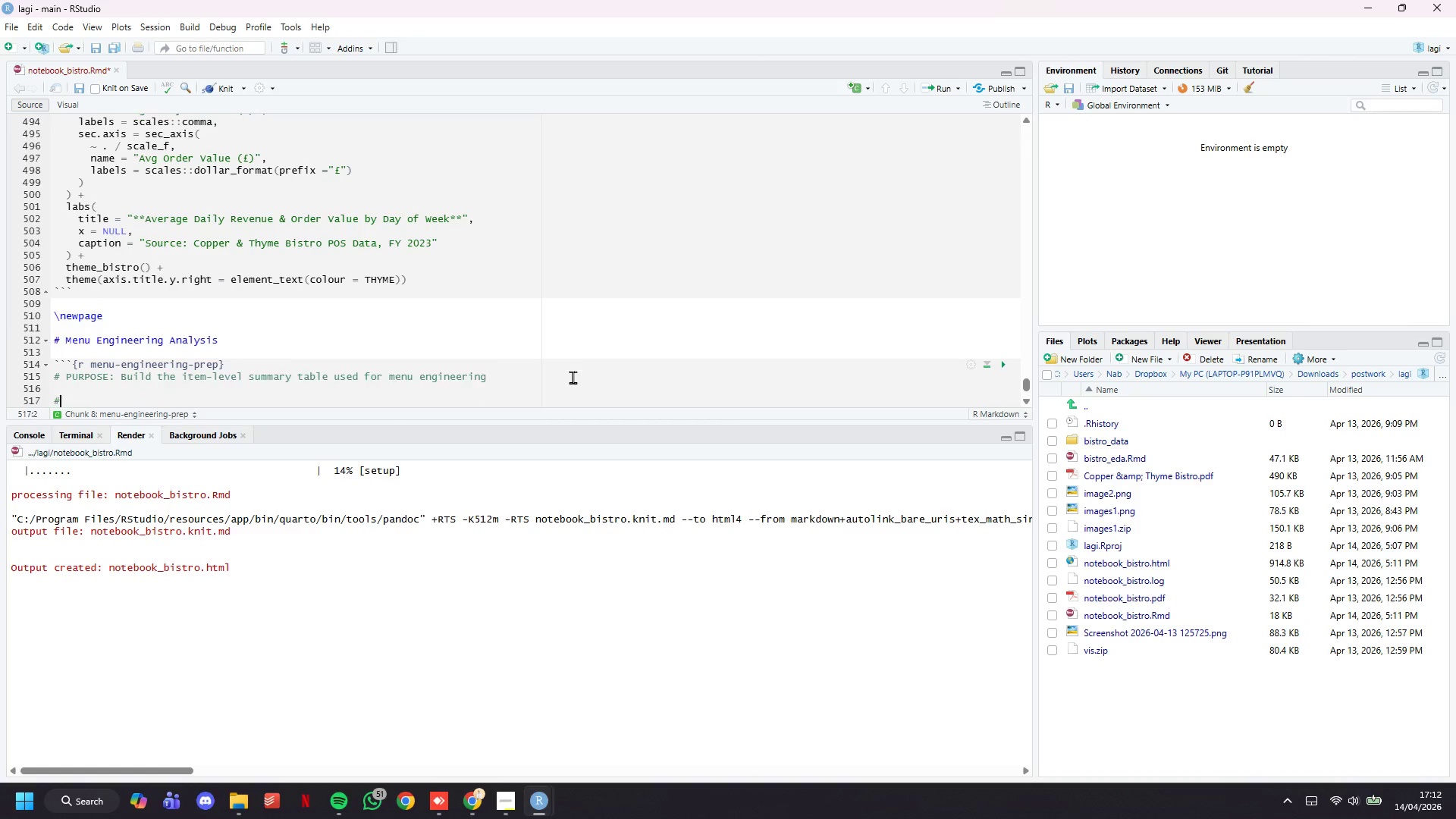 
key(Enter)
 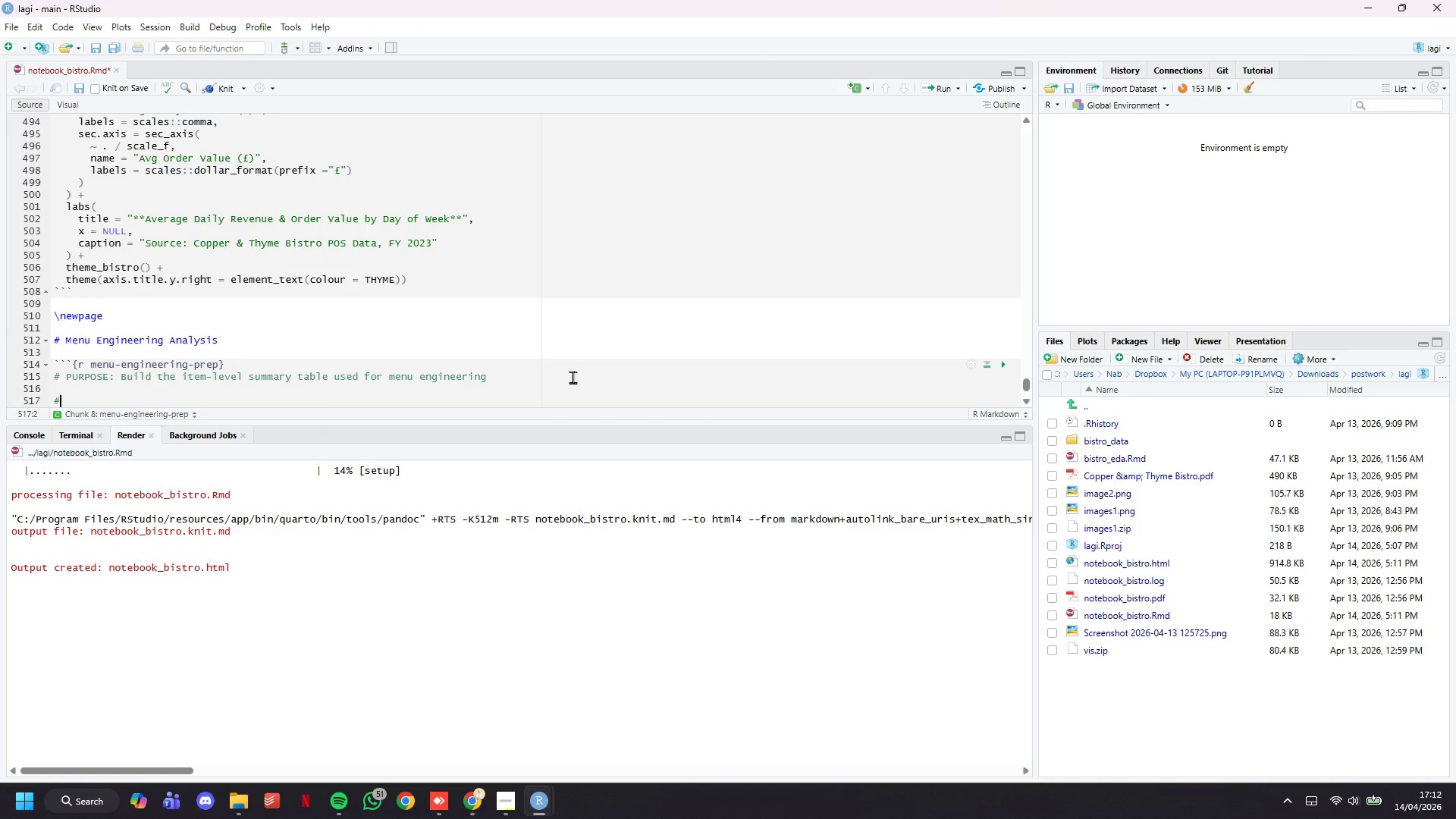 
key(Shift+ShiftLeft)
 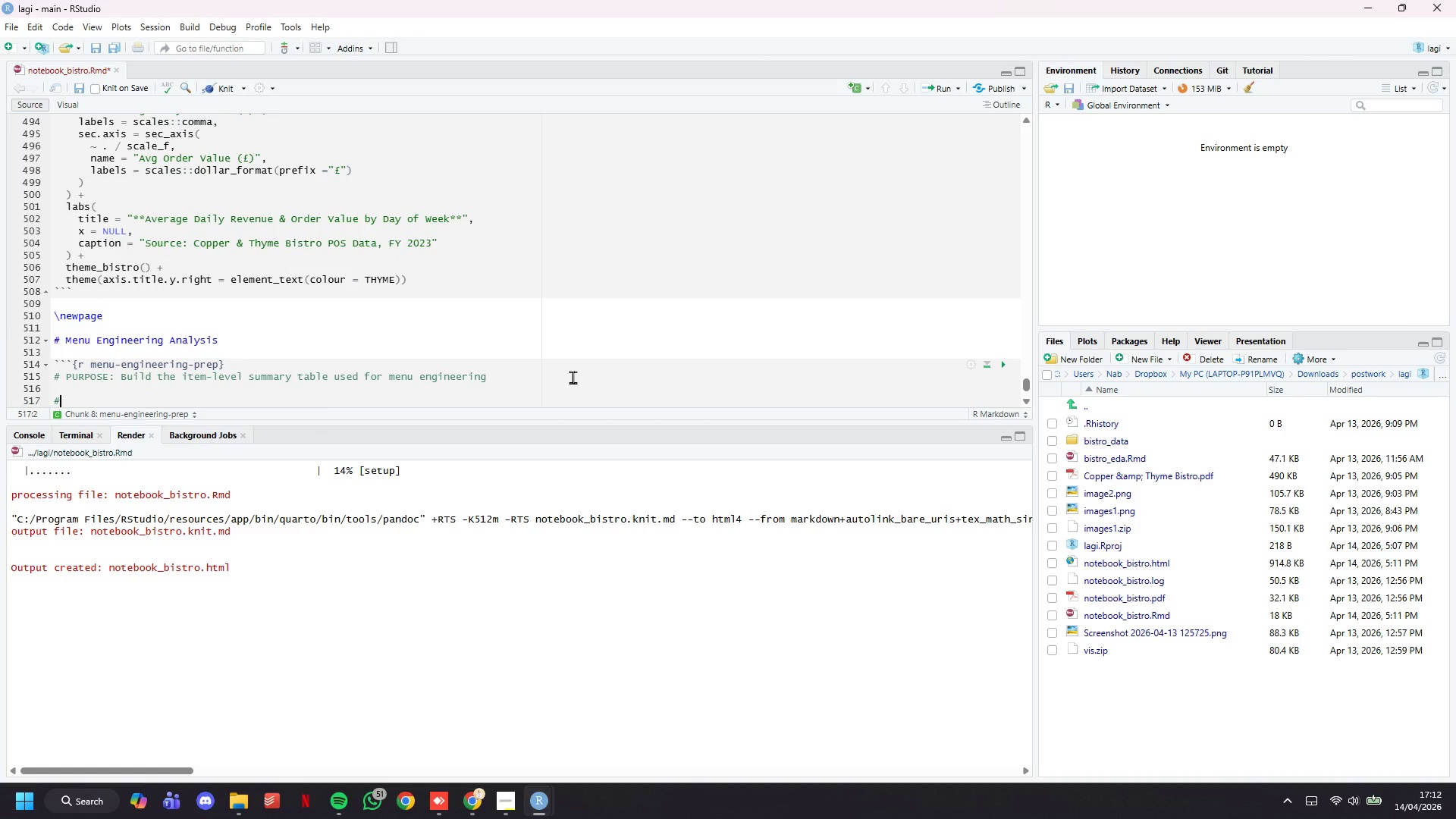 
key(Shift+3)
 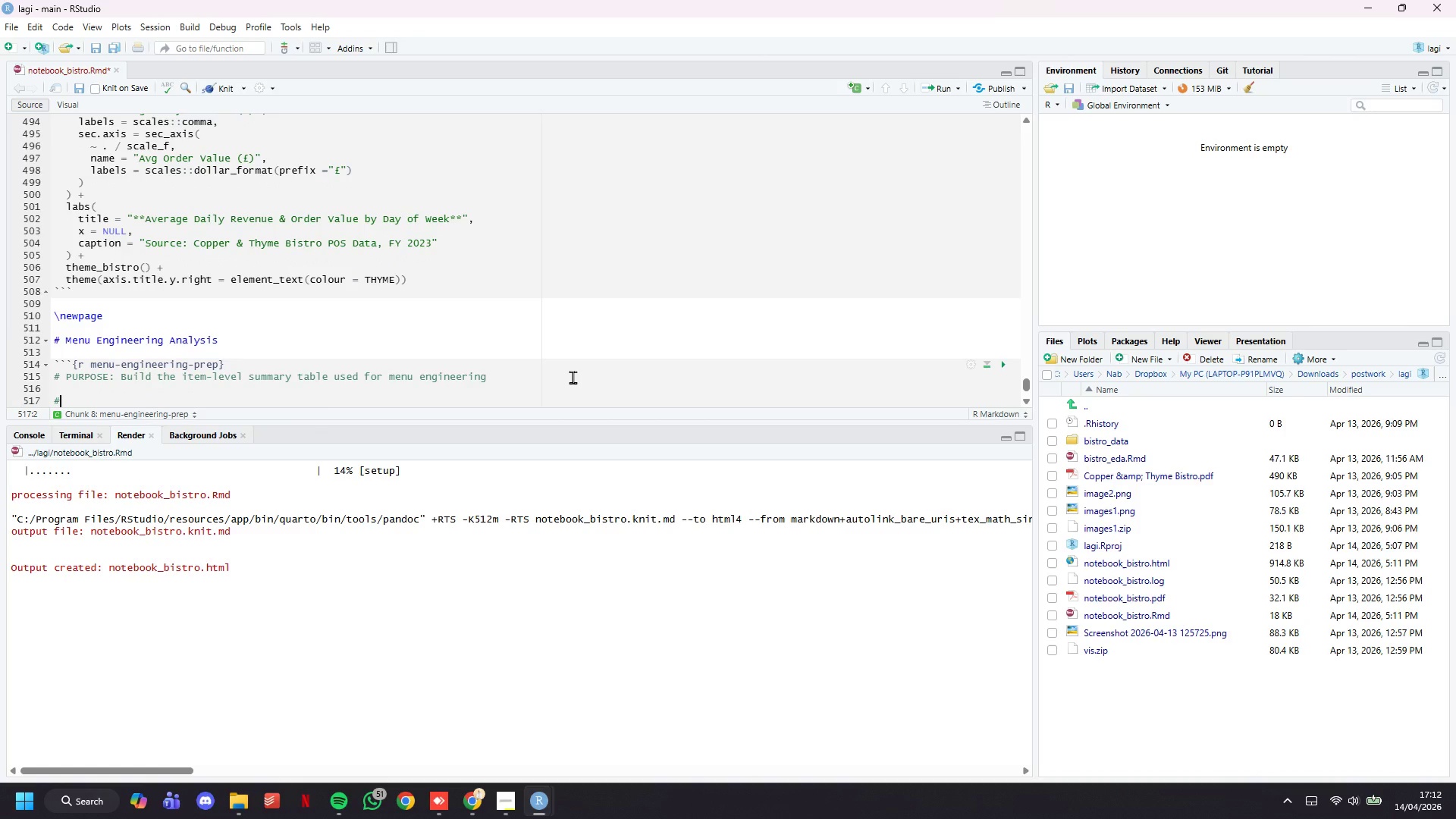 
key(ArrowDown)
 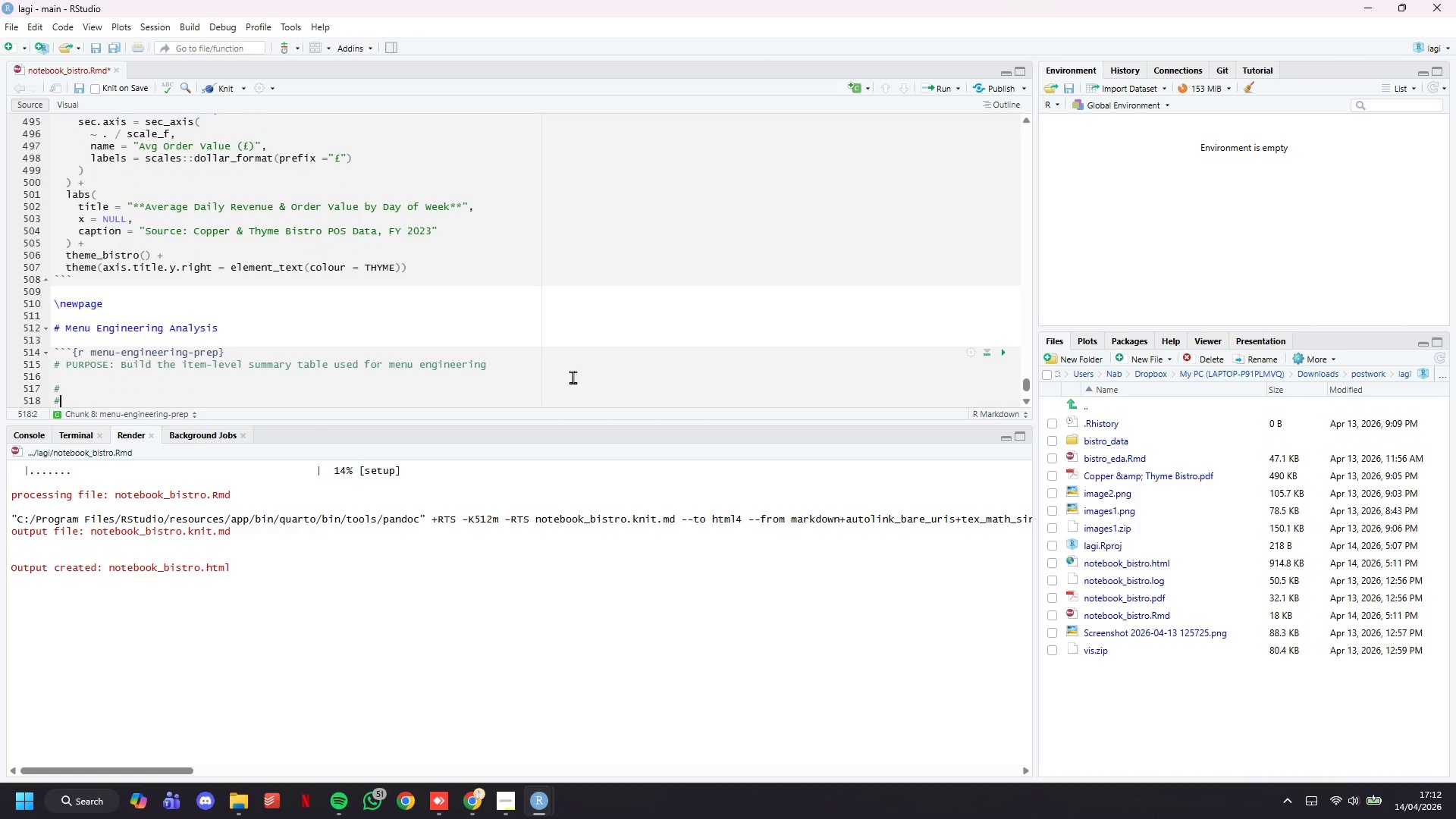 
key(Shift+ShiftLeft)
 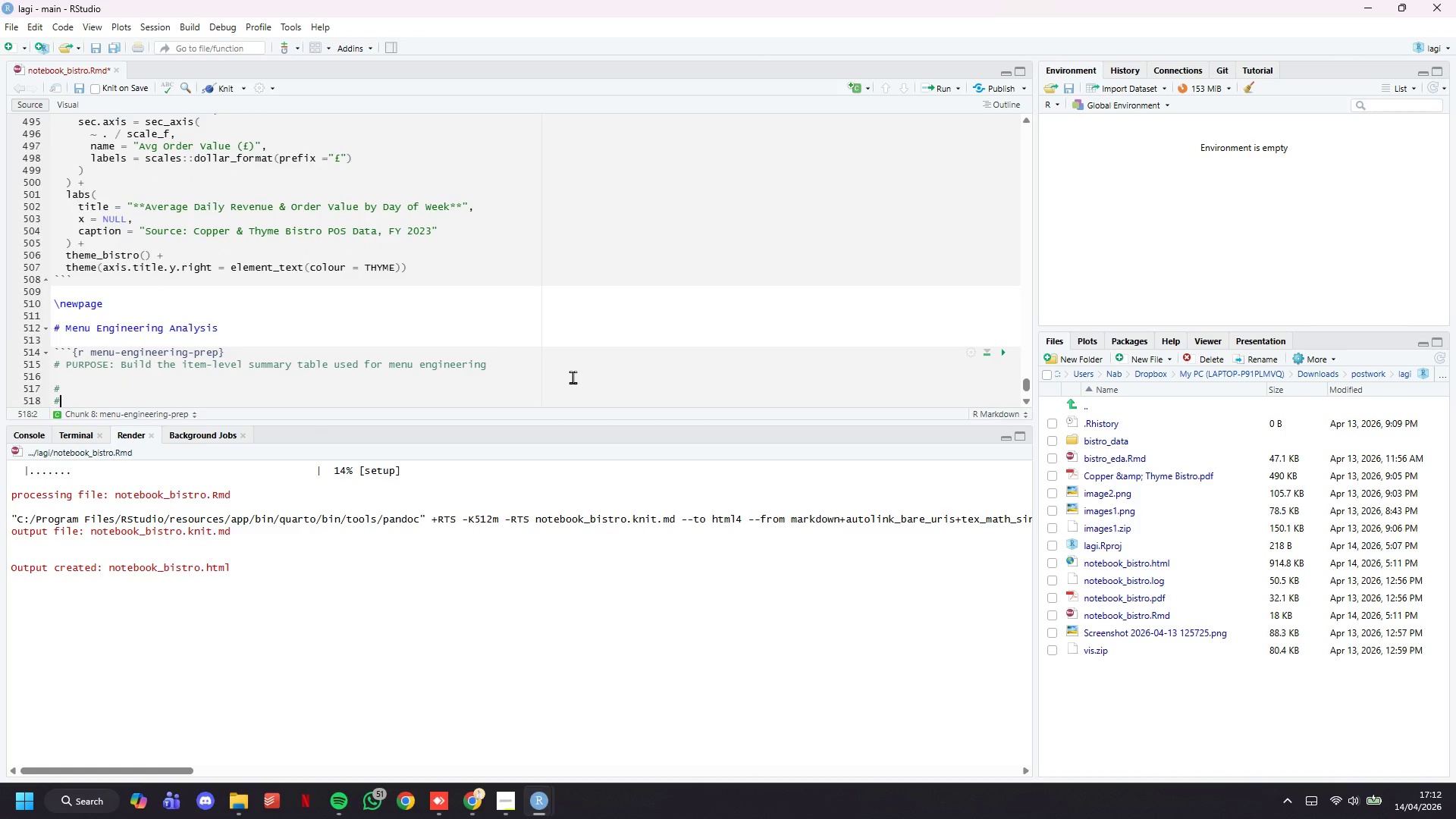 
key(Shift+3)
 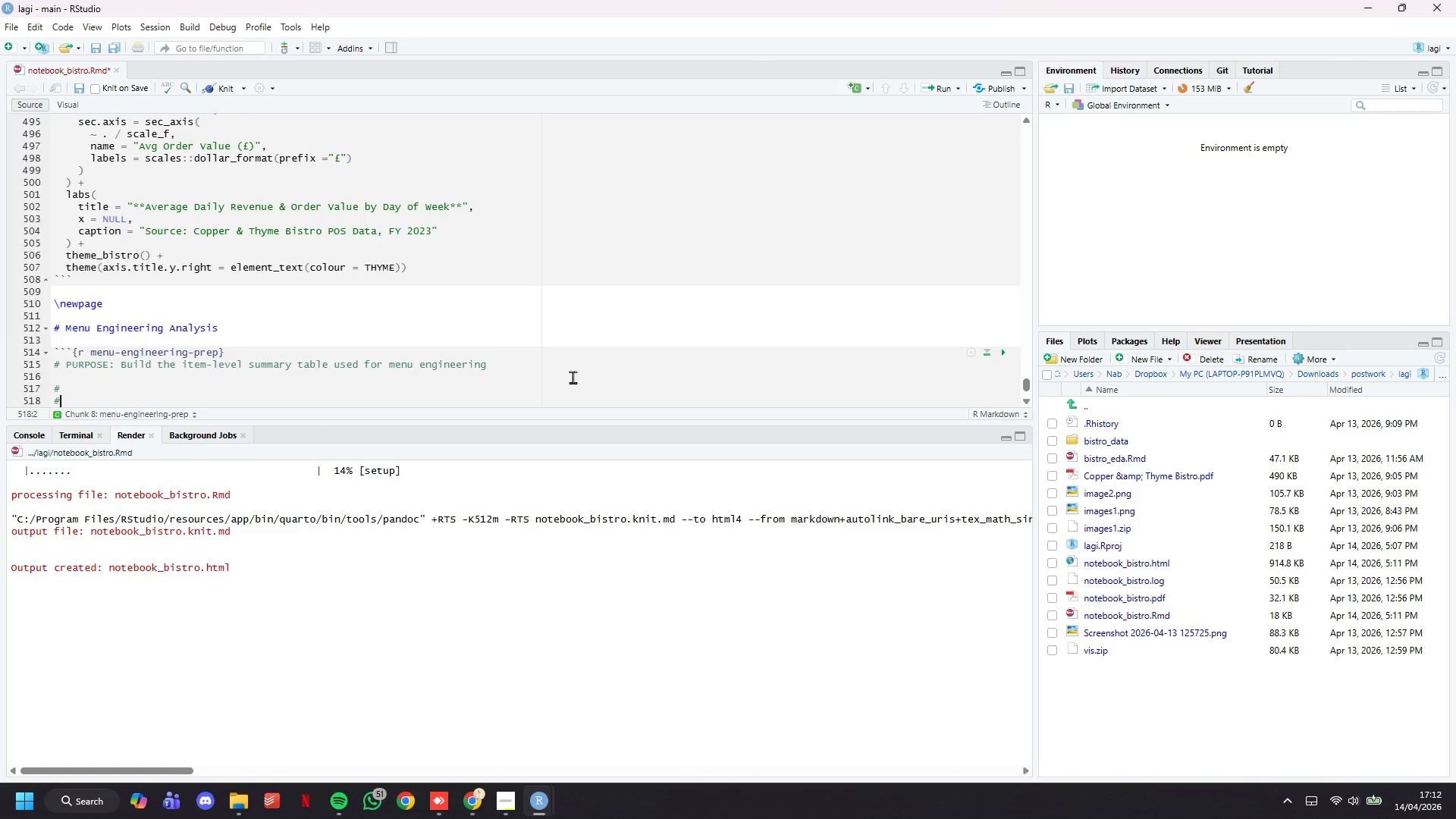 
key(Enter)
 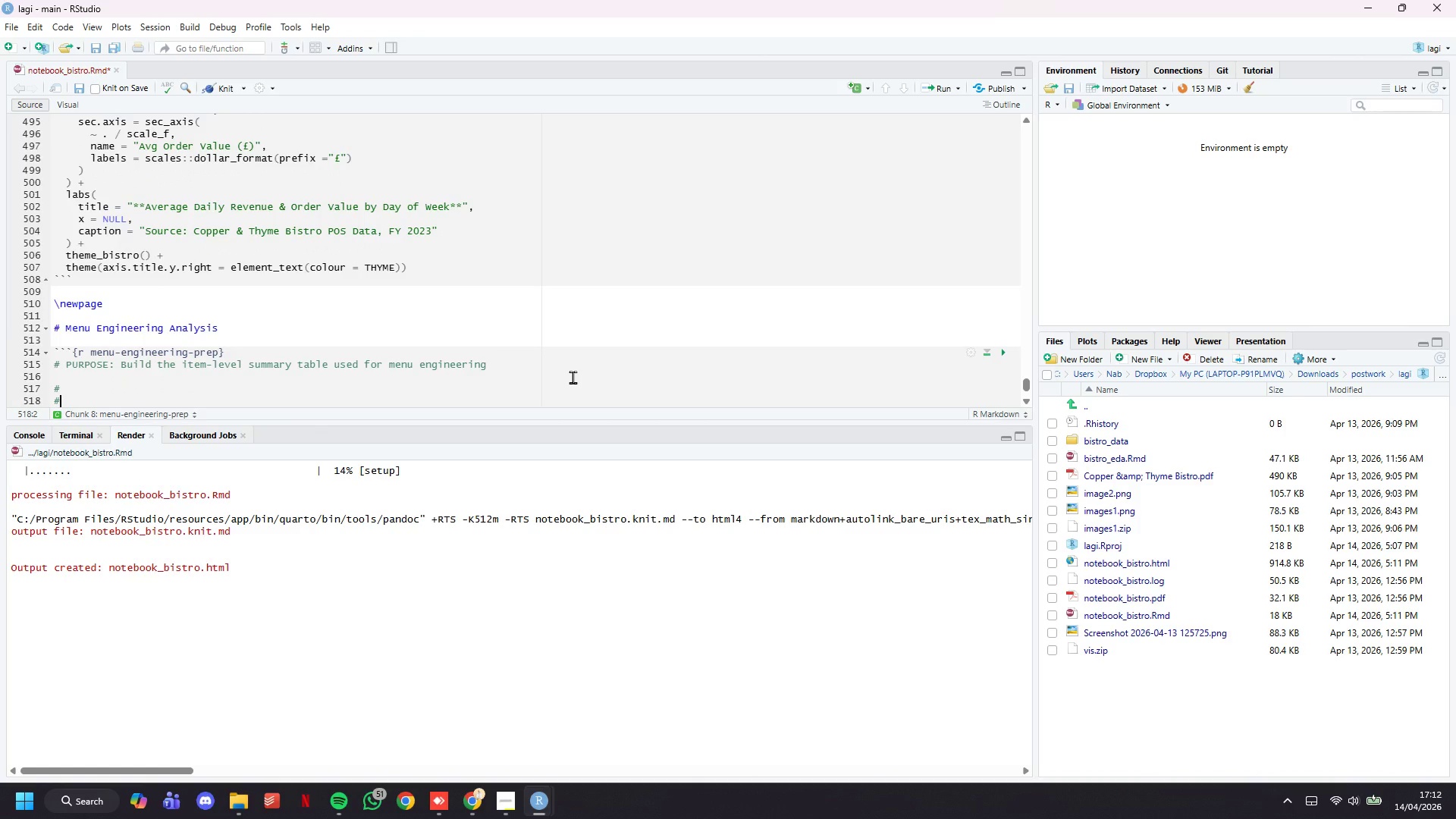 
key(Shift+ShiftLeft)
 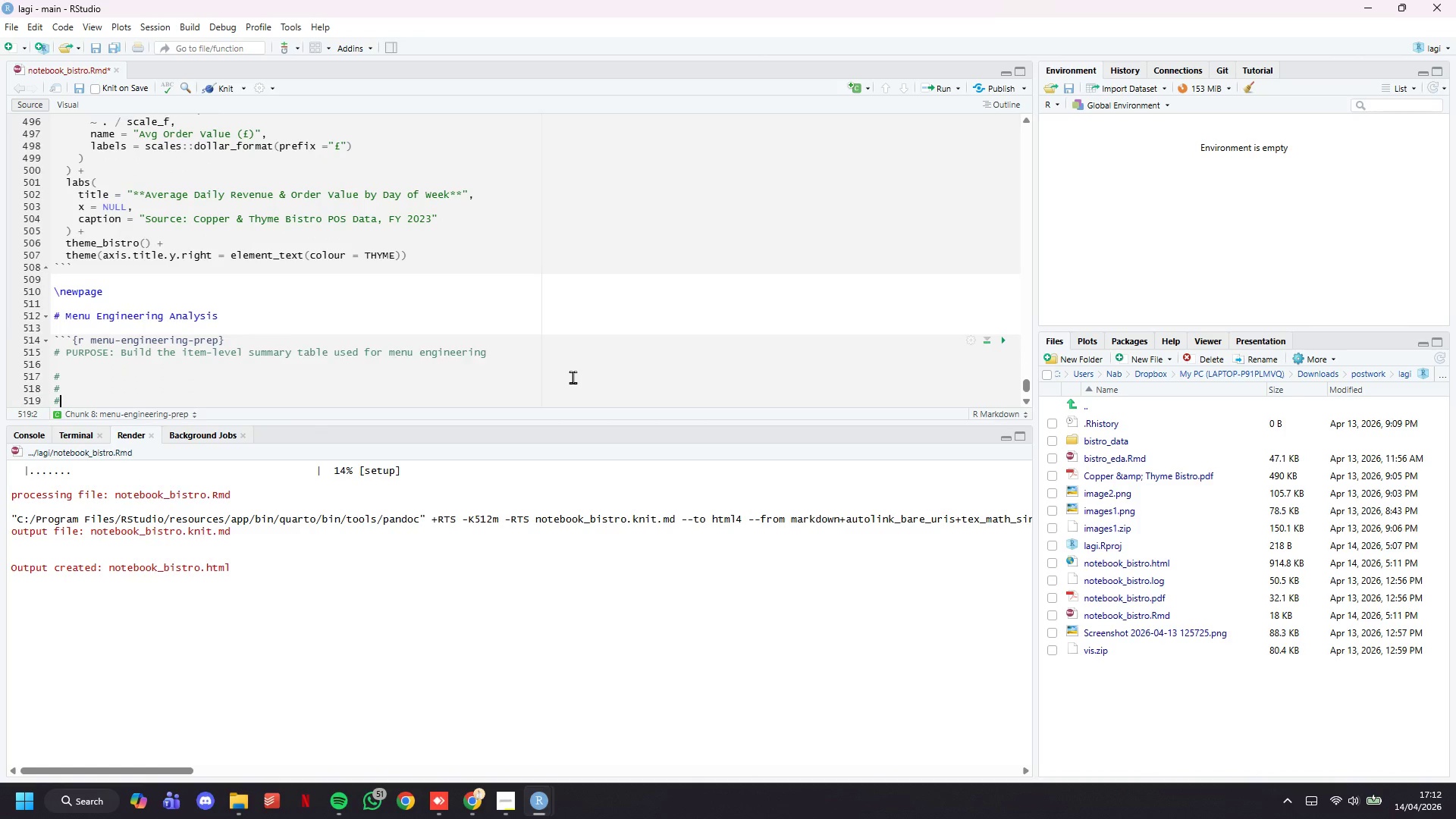 
key(Shift+3)
 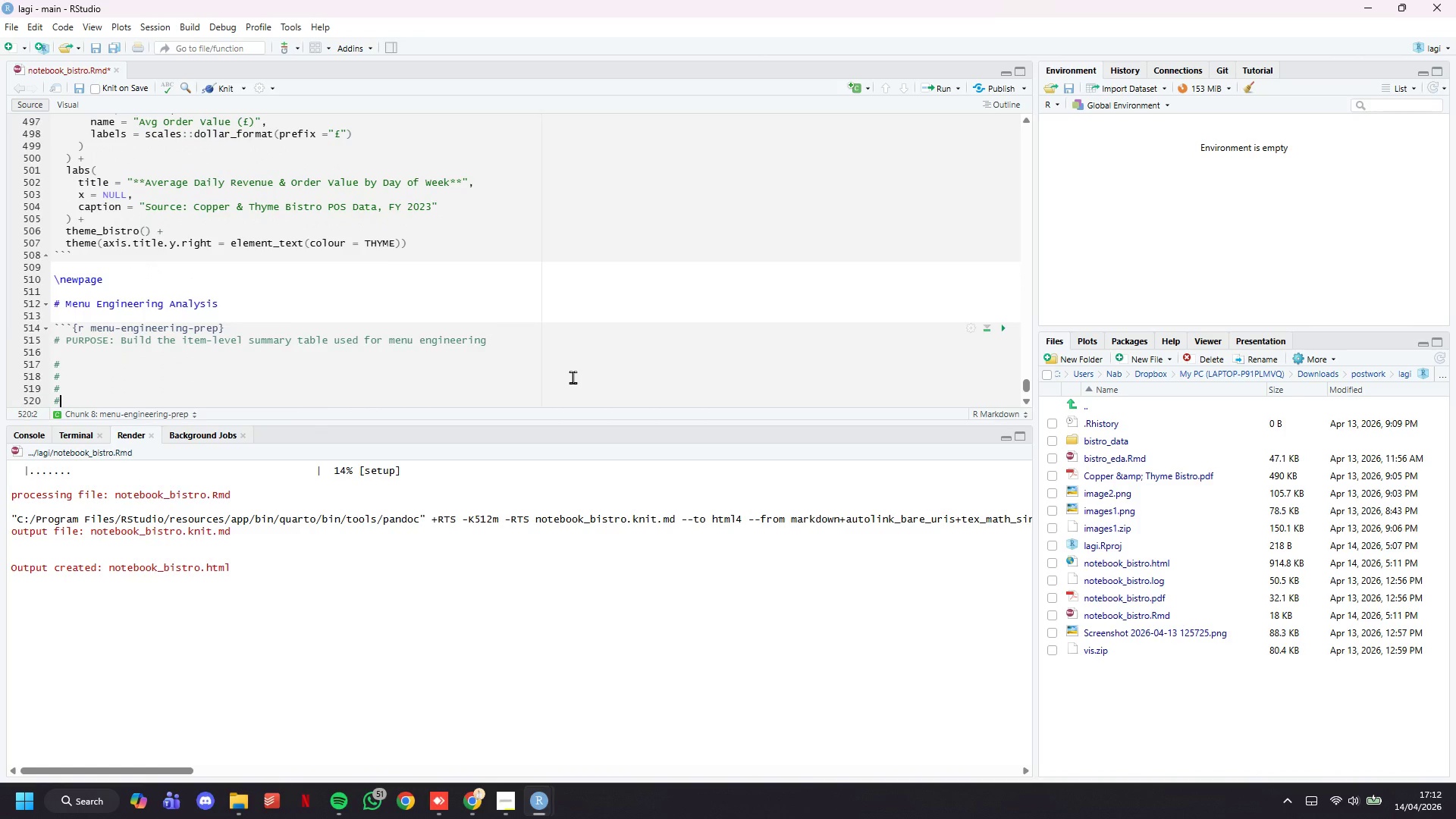 
key(ArrowUp)
 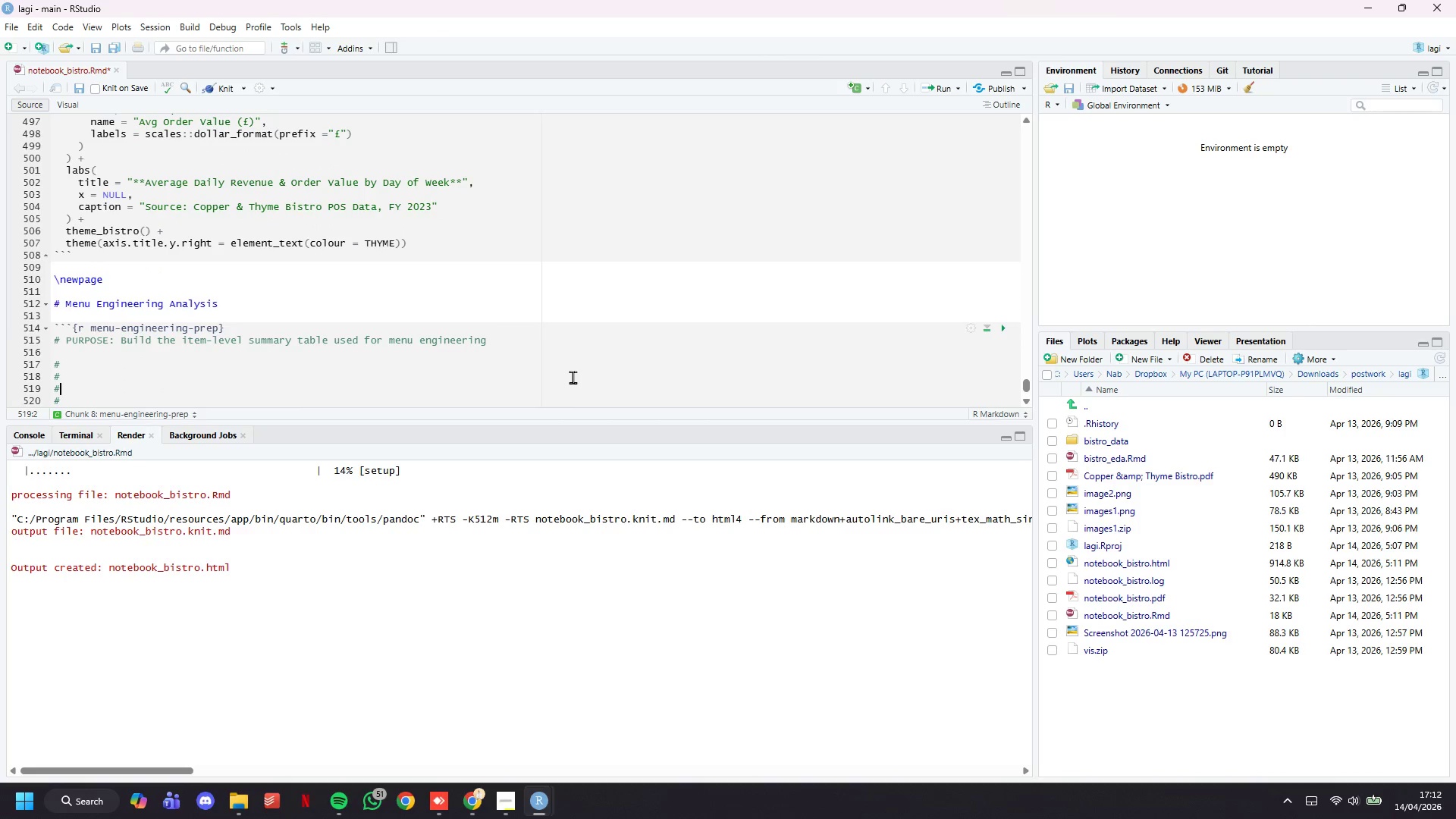 
key(ArrowUp)
 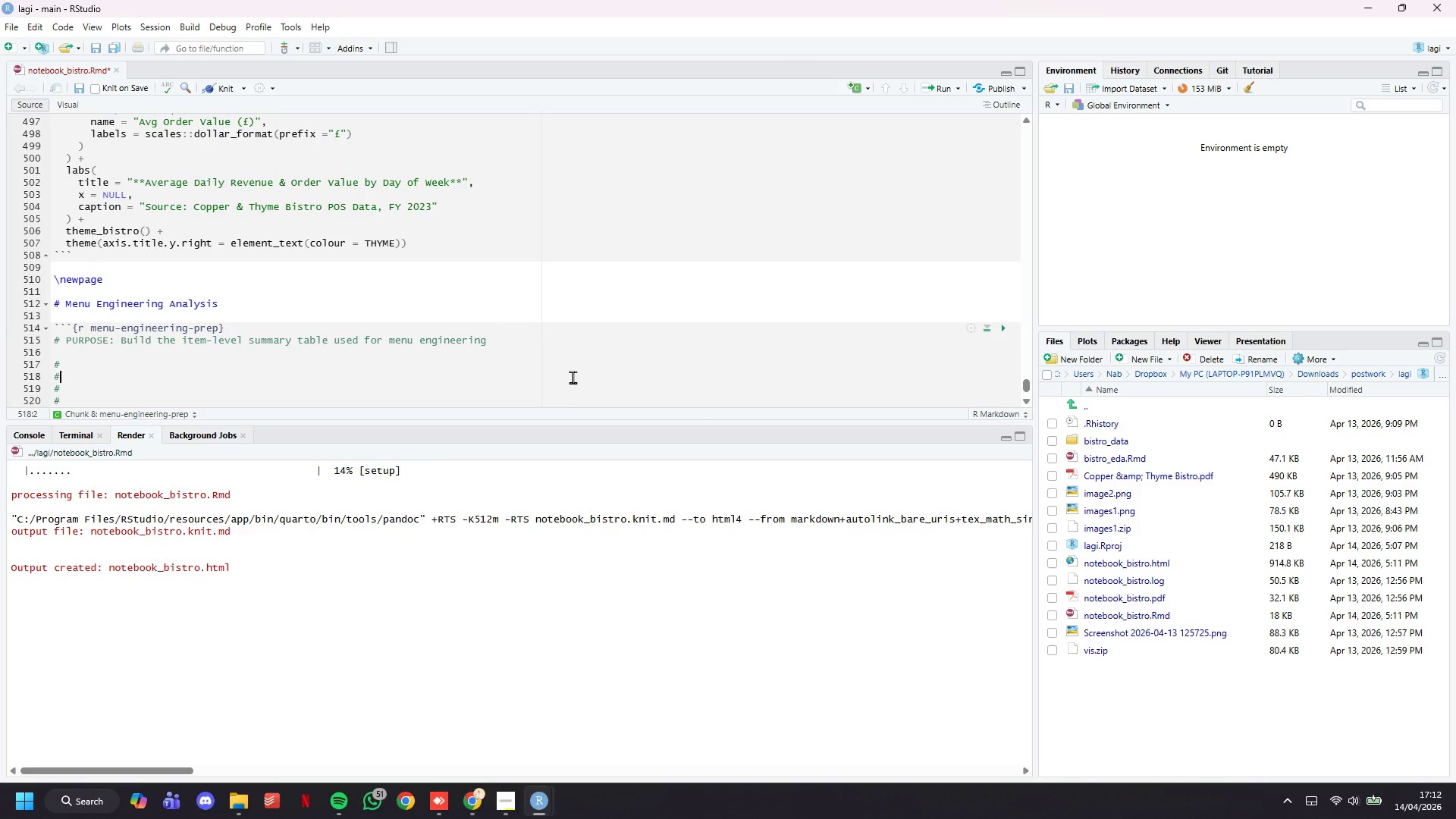 
key(ArrowUp)
 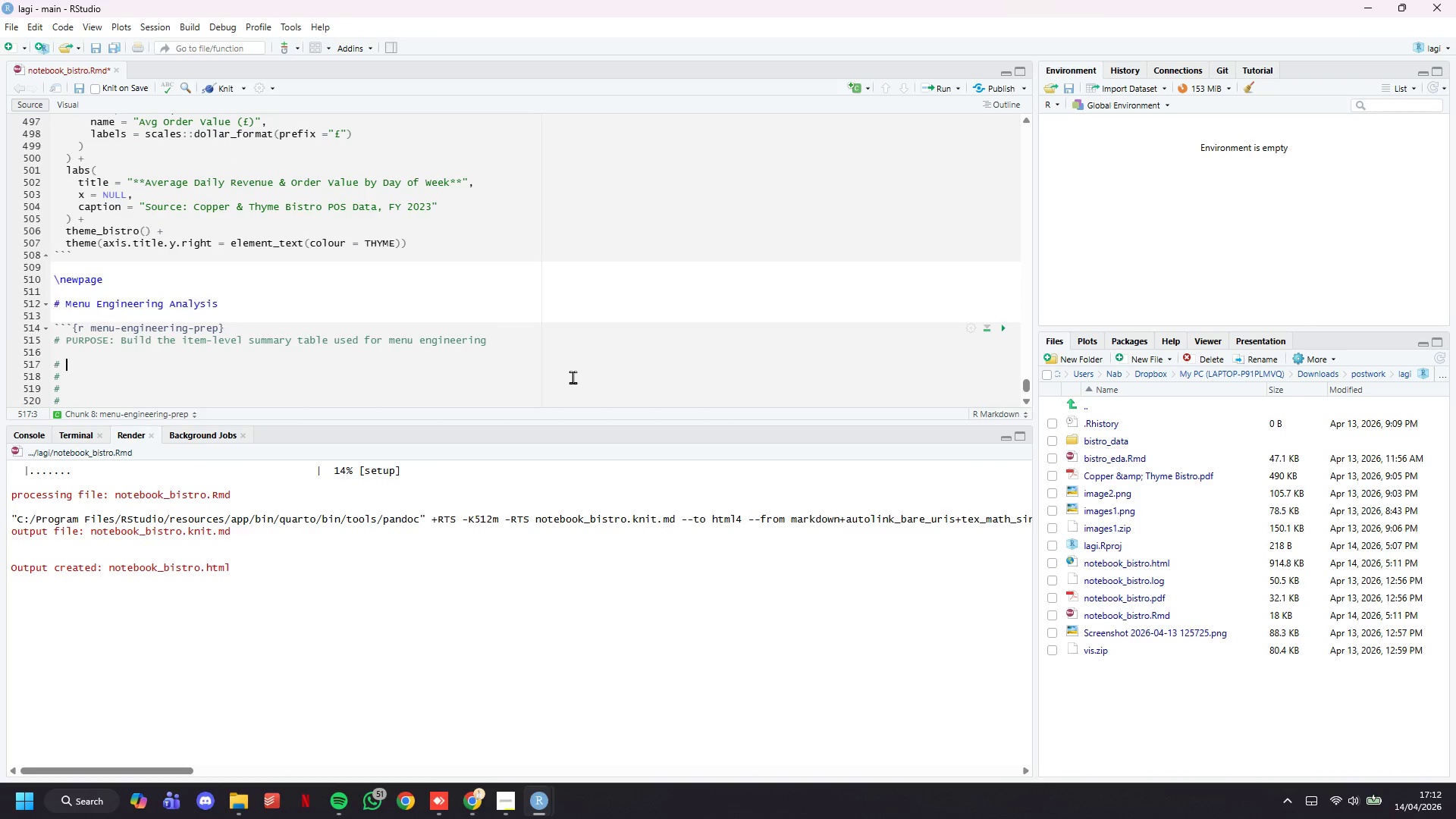 
type( For eac )
key(Backspace)
type(h menu item, compute:)
 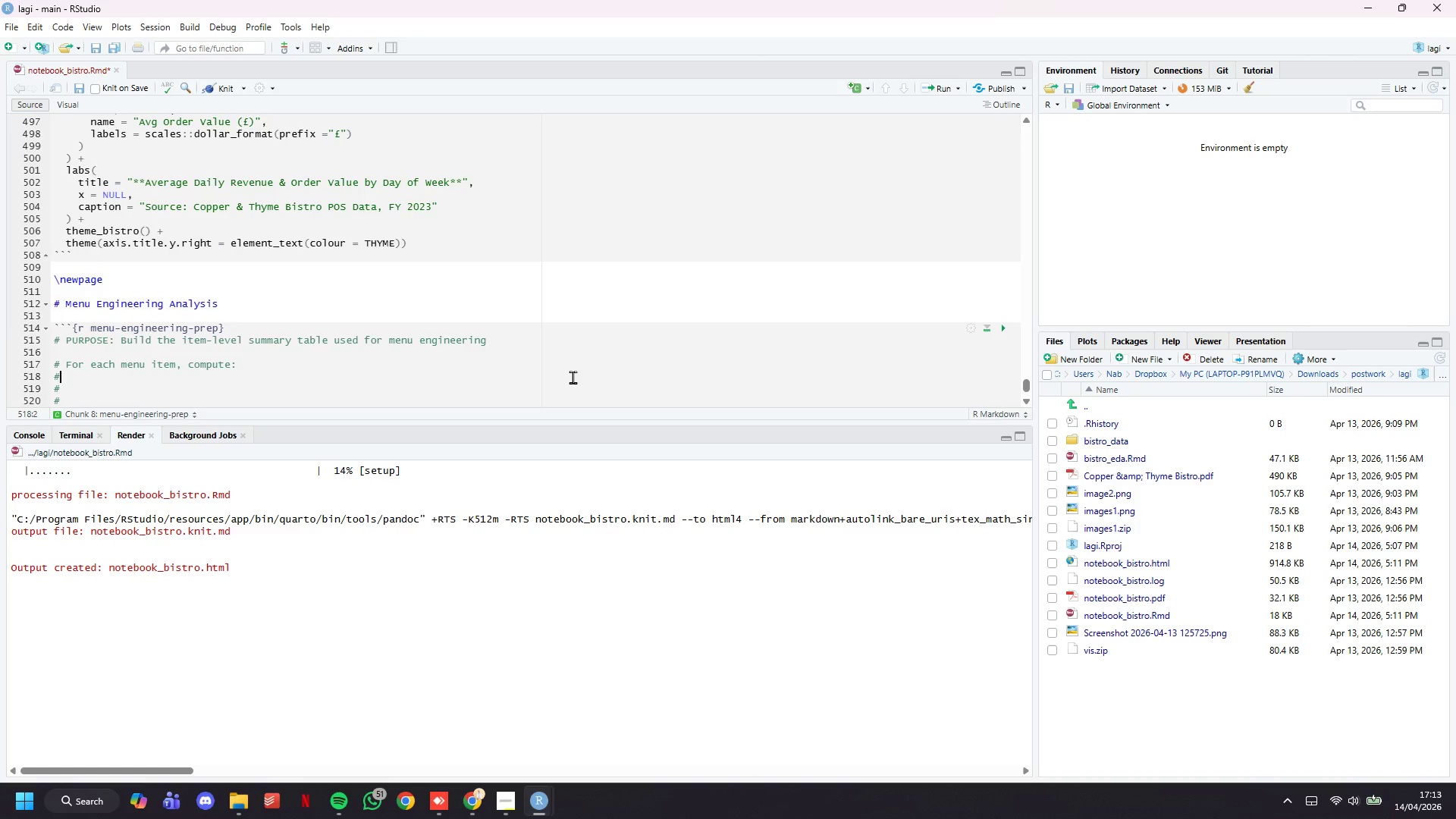 
key(ArrowDown)
 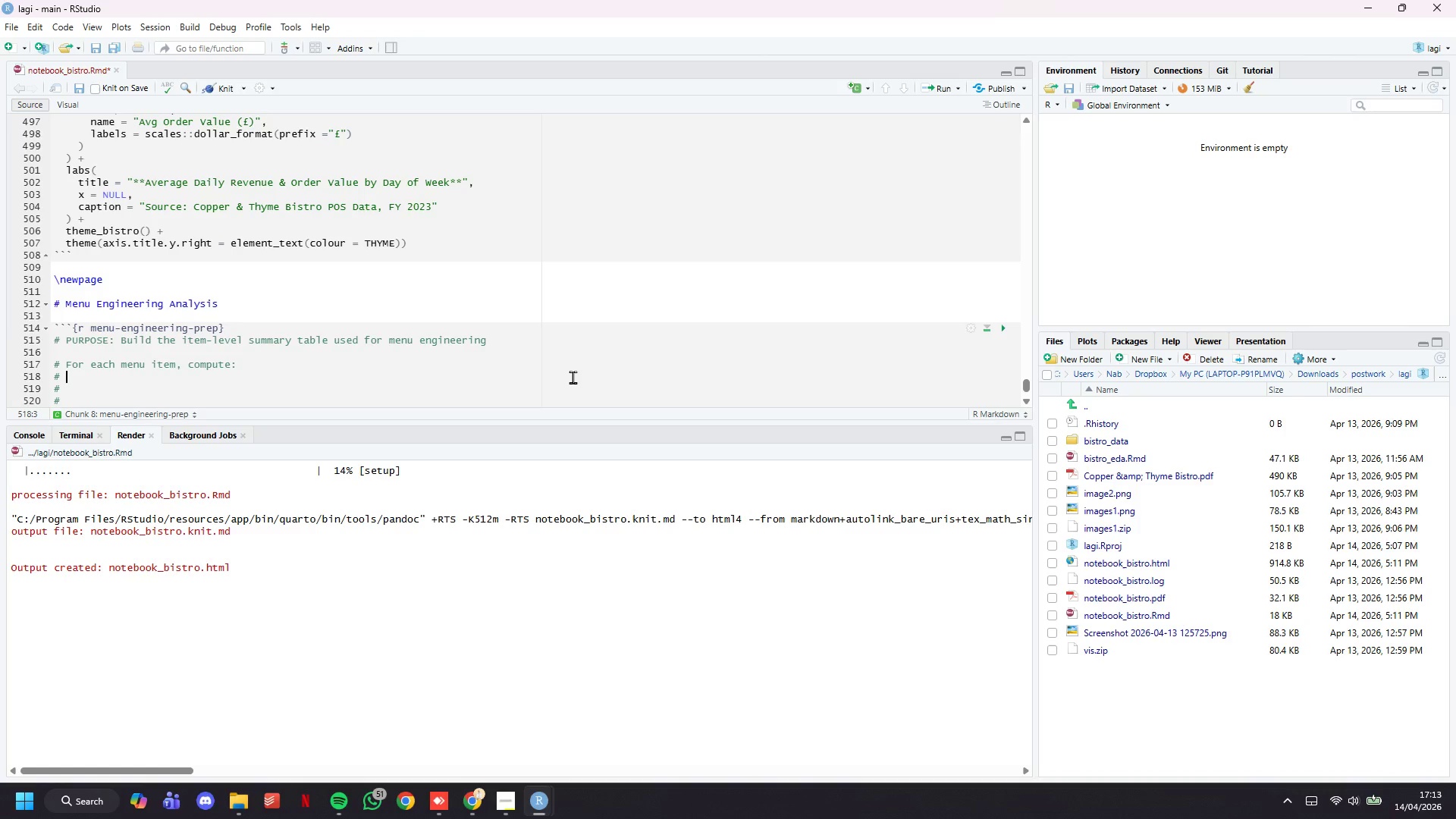 
type( 0)
key(Backspace)
type(- total_qty_sold : unitss )
key(Backspace)
key(Backspace)
type( sold across the full e)
key(Backspace)
type(year)
 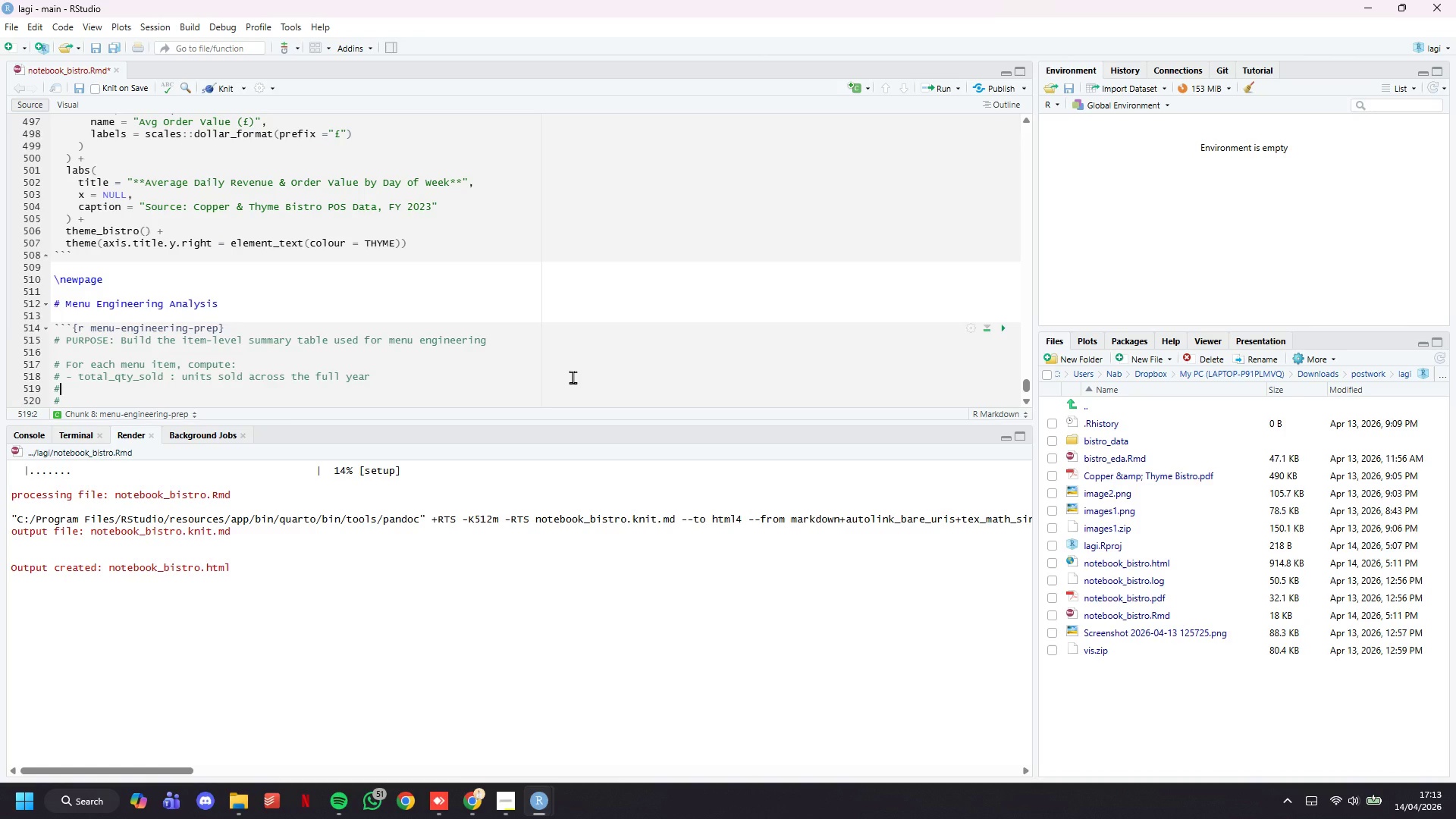 
 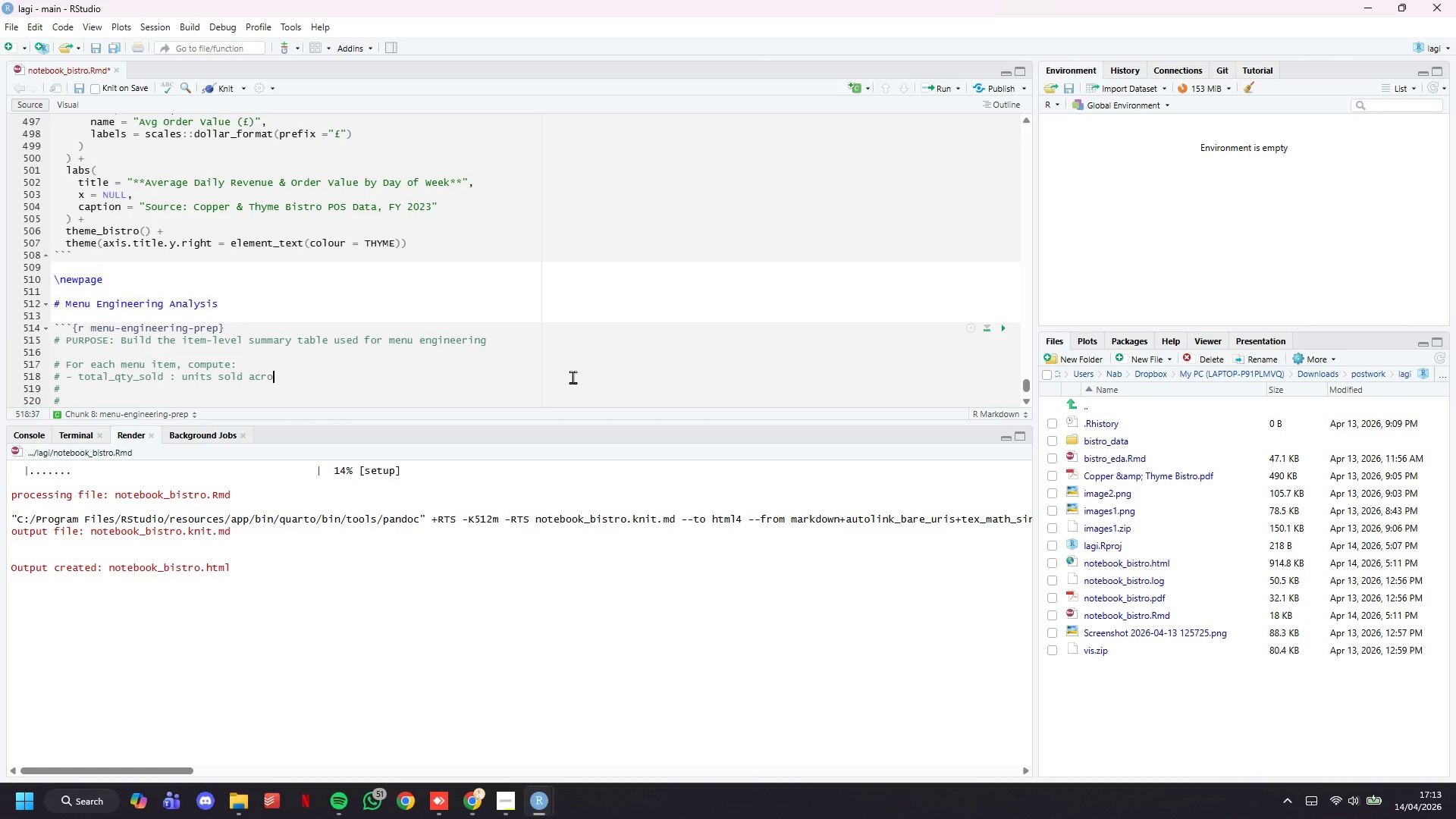 
key(ArrowDown)
 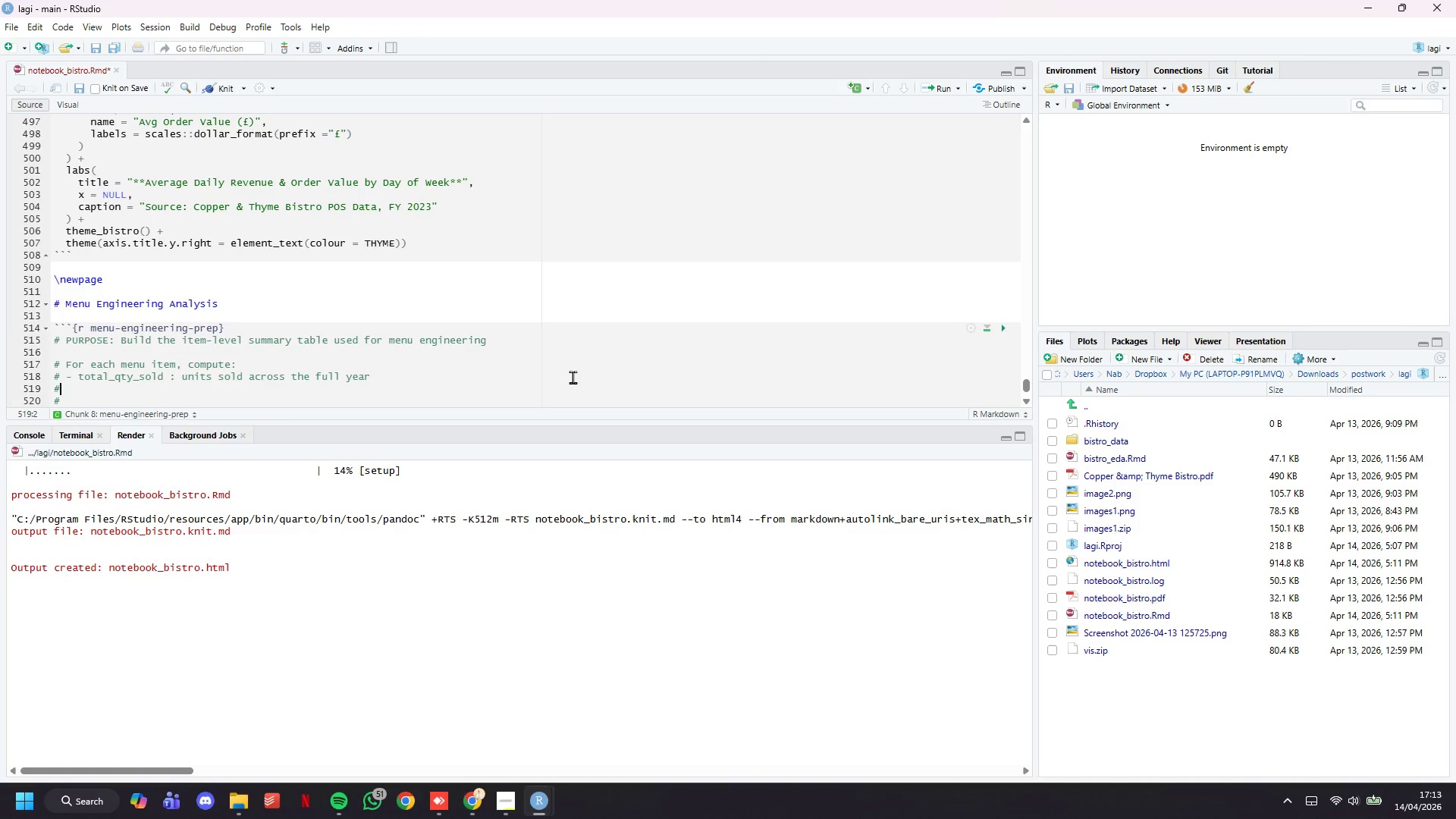 
type( - tital)
key(Backspace)
key(Backspace)
key(Backspace)
key(Backspace)
type(otal_revenue : gross revenue contribution)
 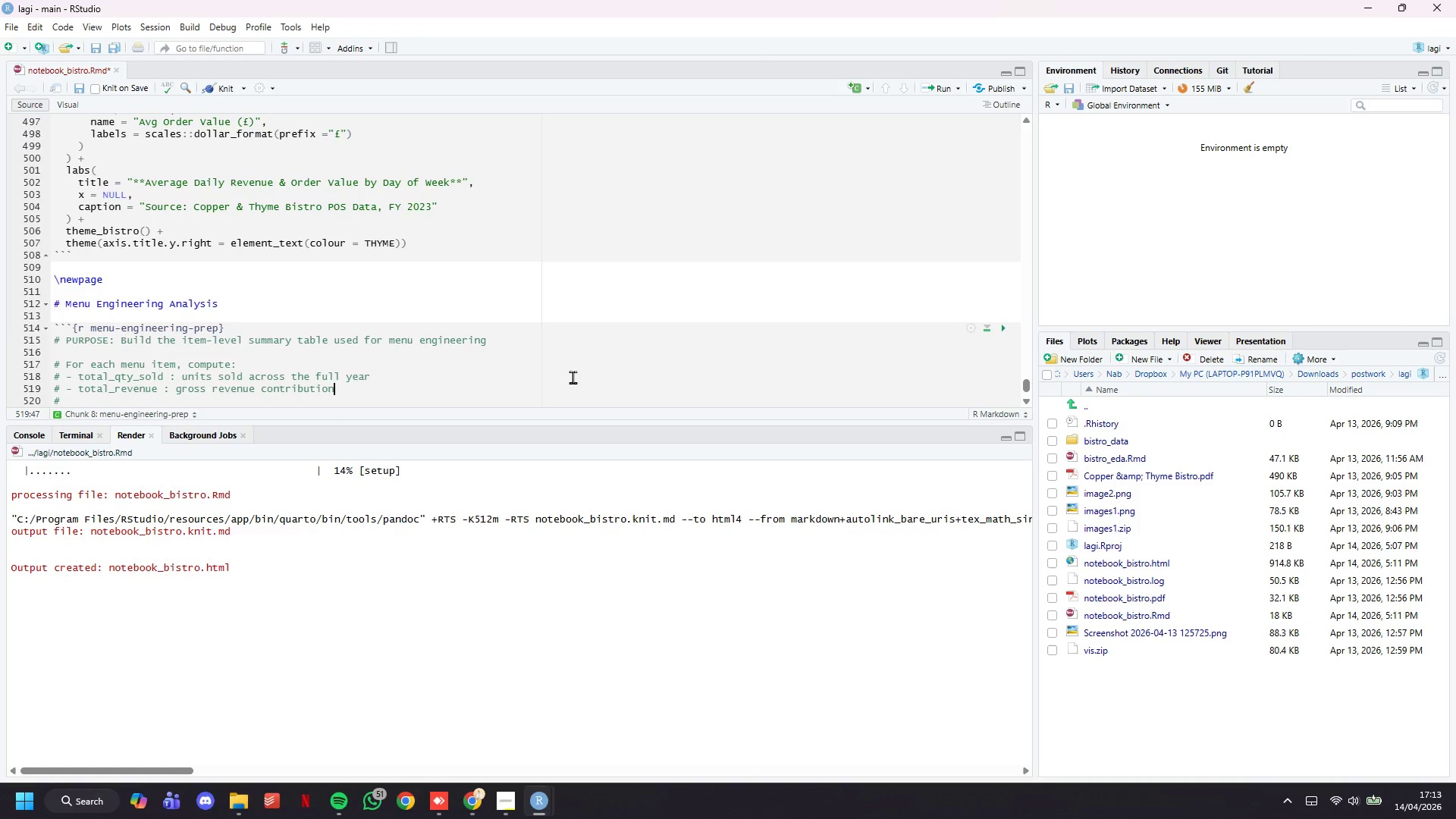 
key(ArrowDown)
 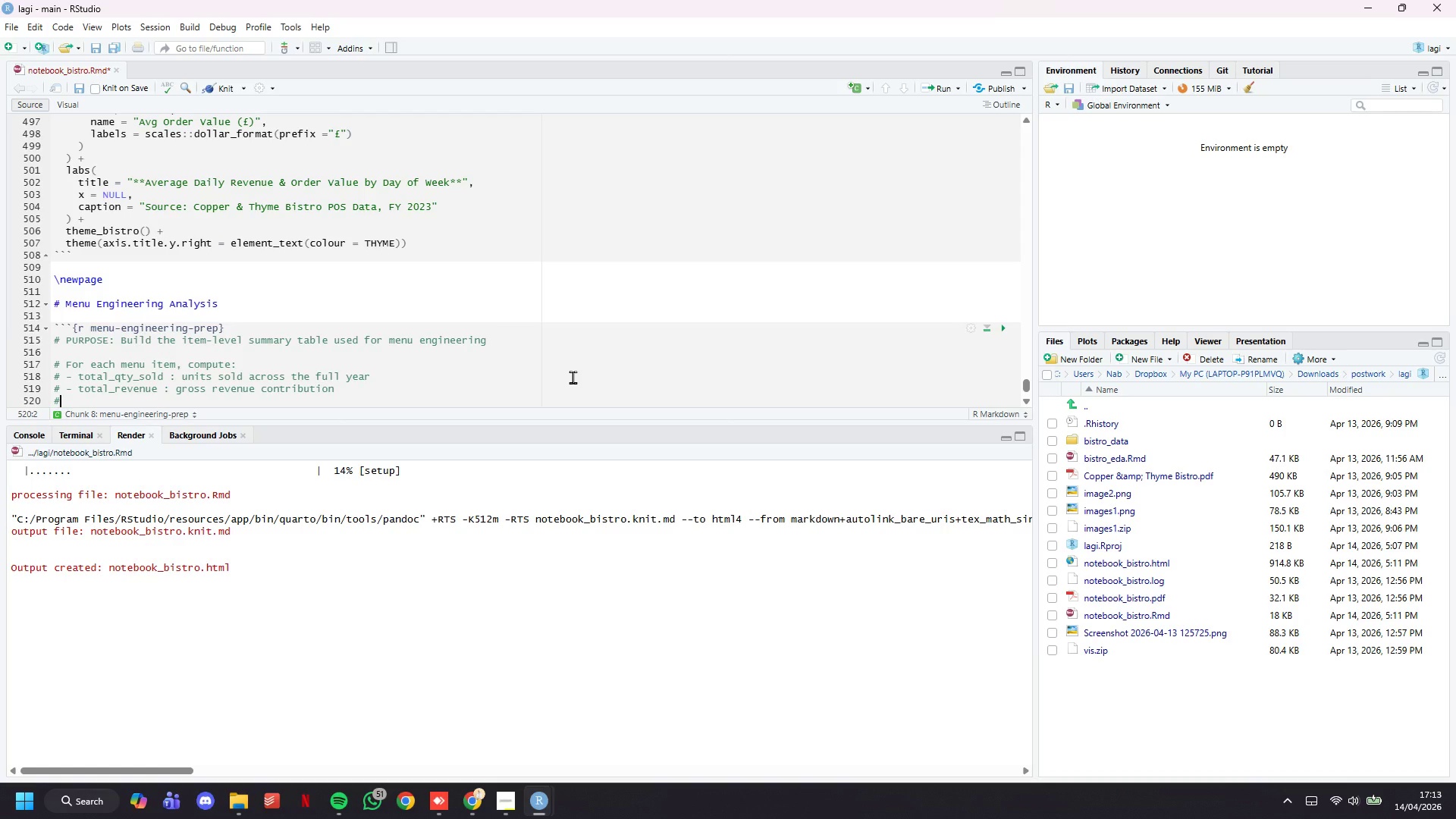 
type( - avg_ticket_contrib : mean revenue per ode)
key(Backspace)
type(r)
key(Backspace)
key(Backspace)
type(rder that included this item)
 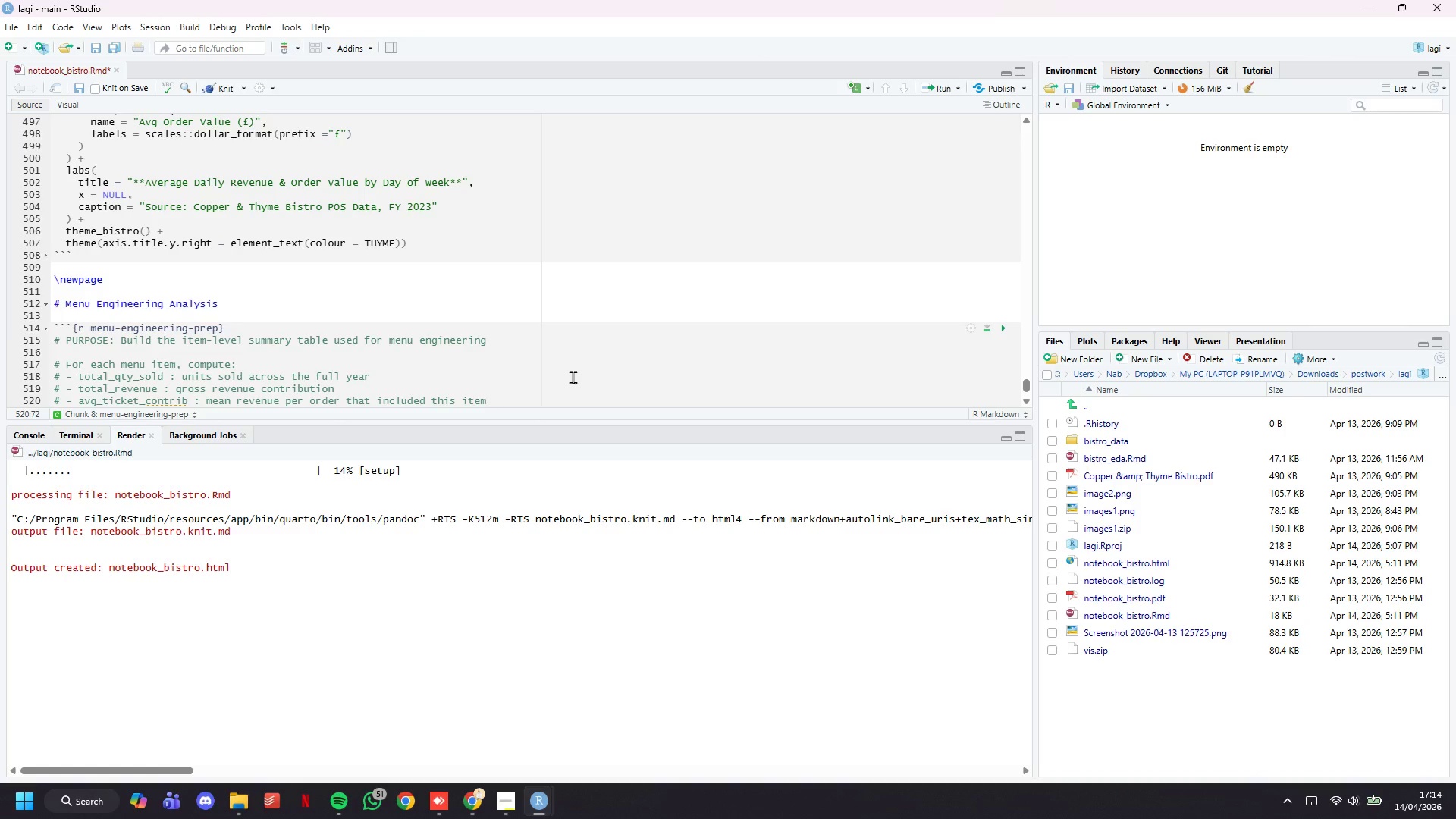 
key(ArrowDown)
 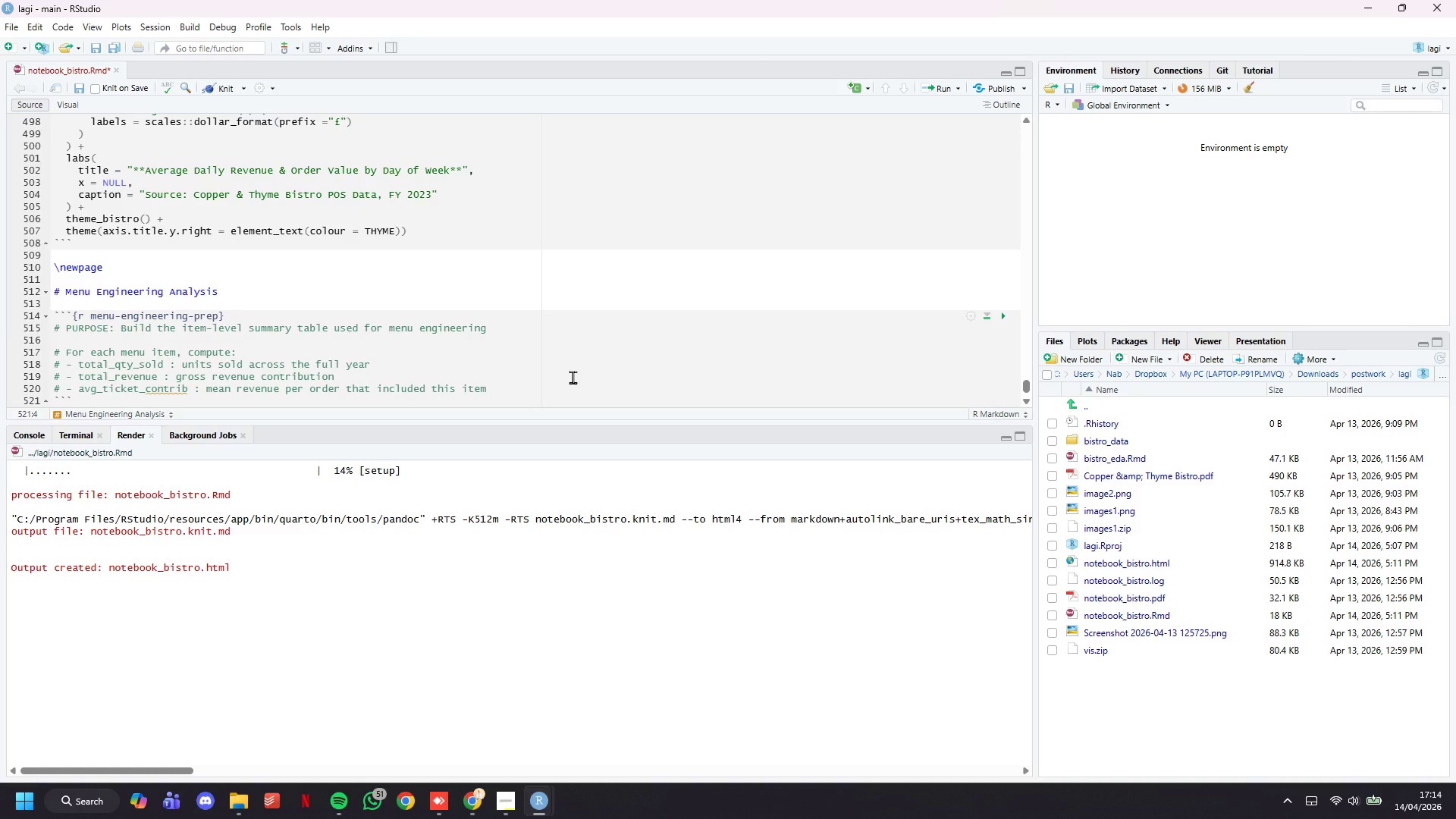 
key(ArrowLeft)
 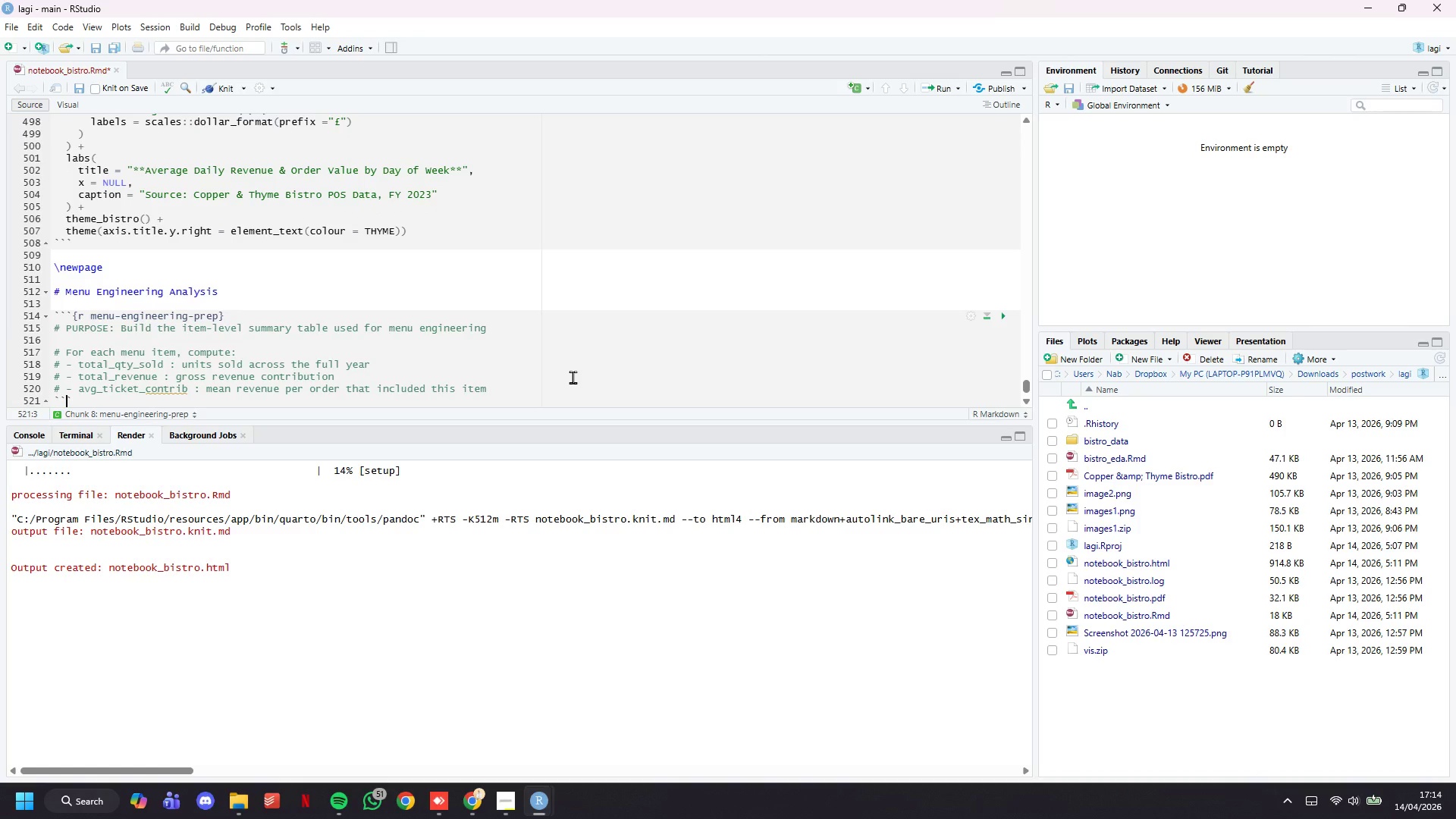 
key(ArrowLeft)
 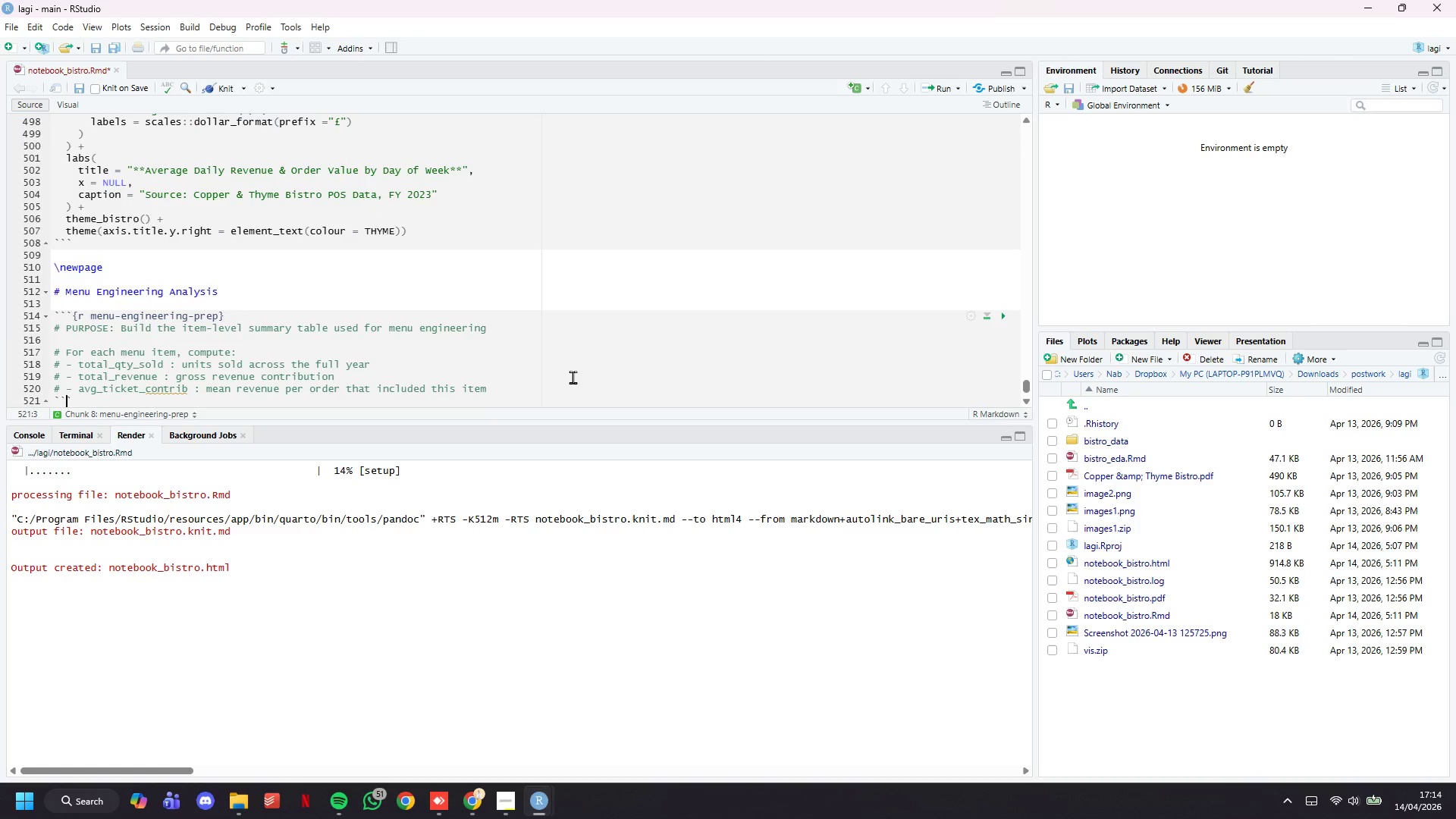 
key(ArrowLeft)
 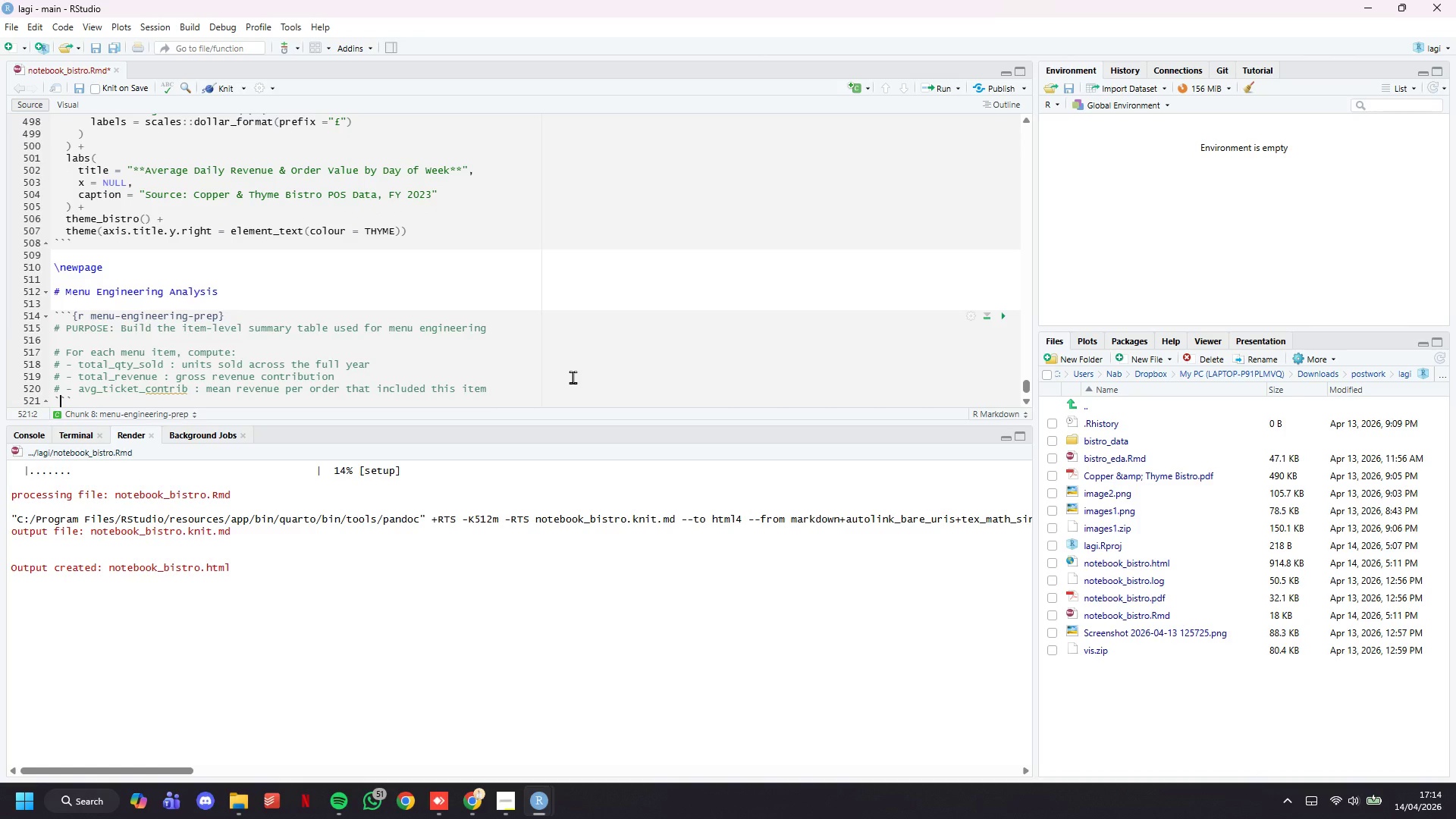 
key(Enter)
 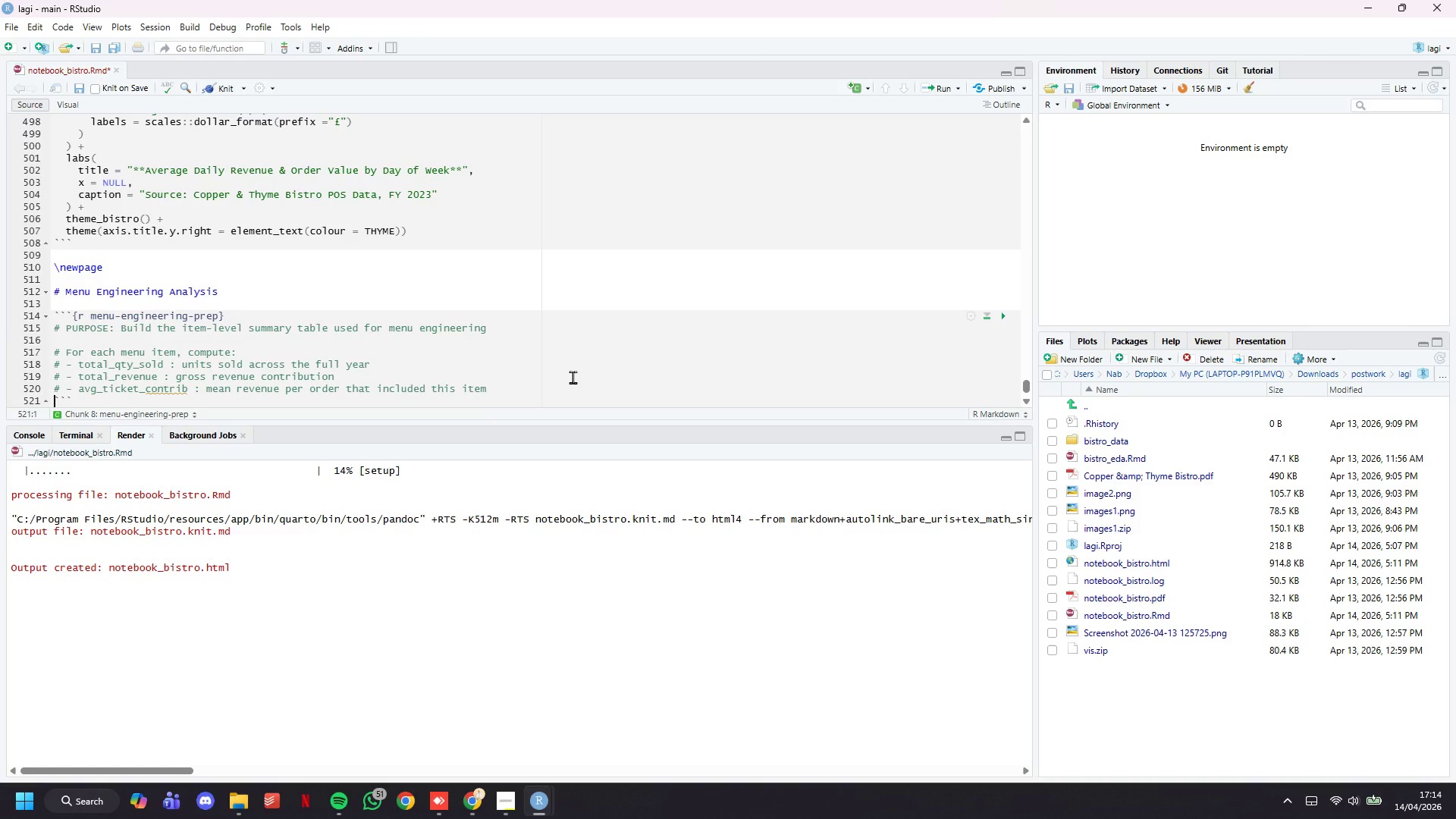 
key(ArrowUp)
 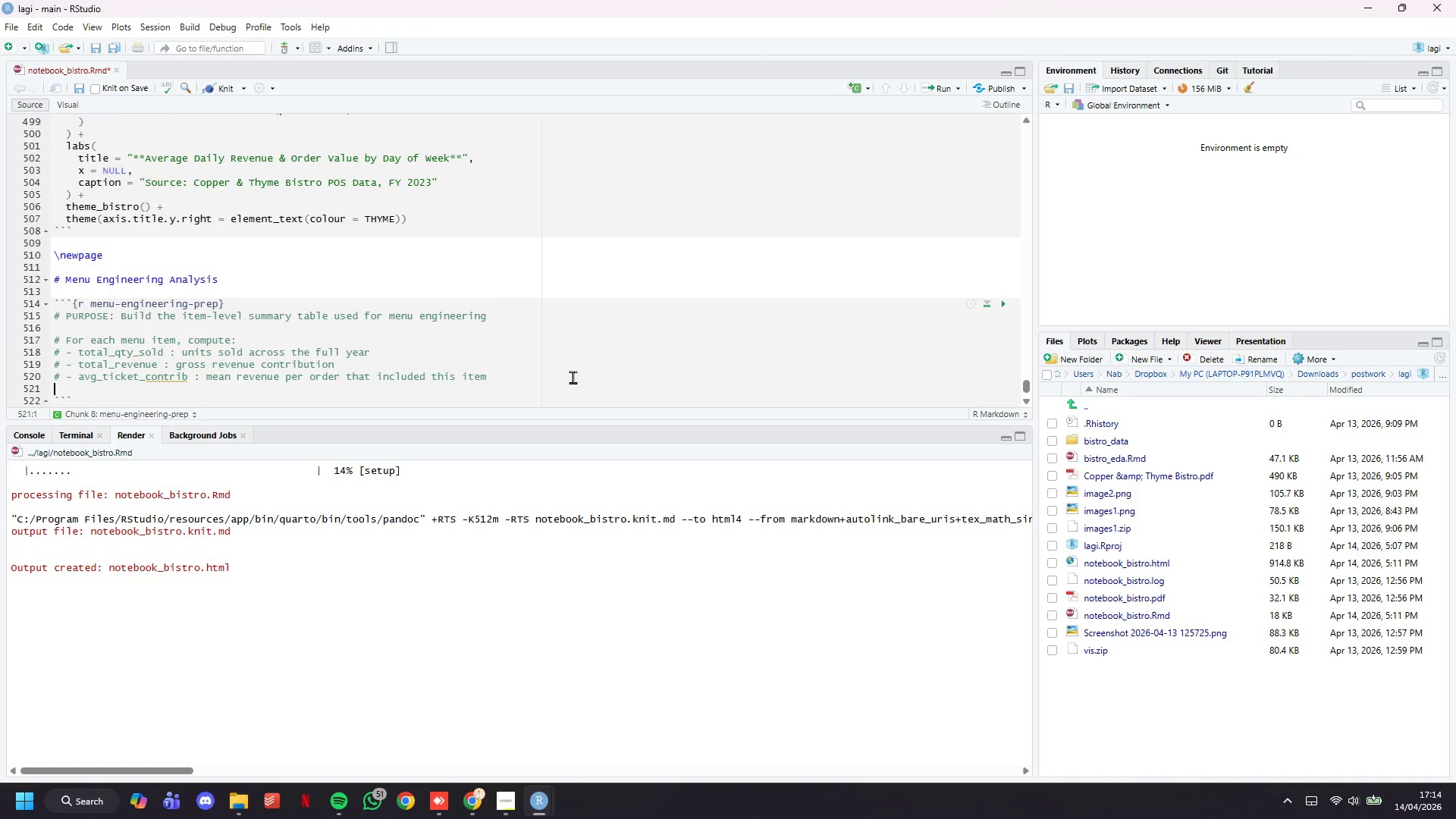 
type(# - revenue_sa)
key(Backspace)
type(hare : u)
key(Backspace)
type(item's % of total FY Revenue)
 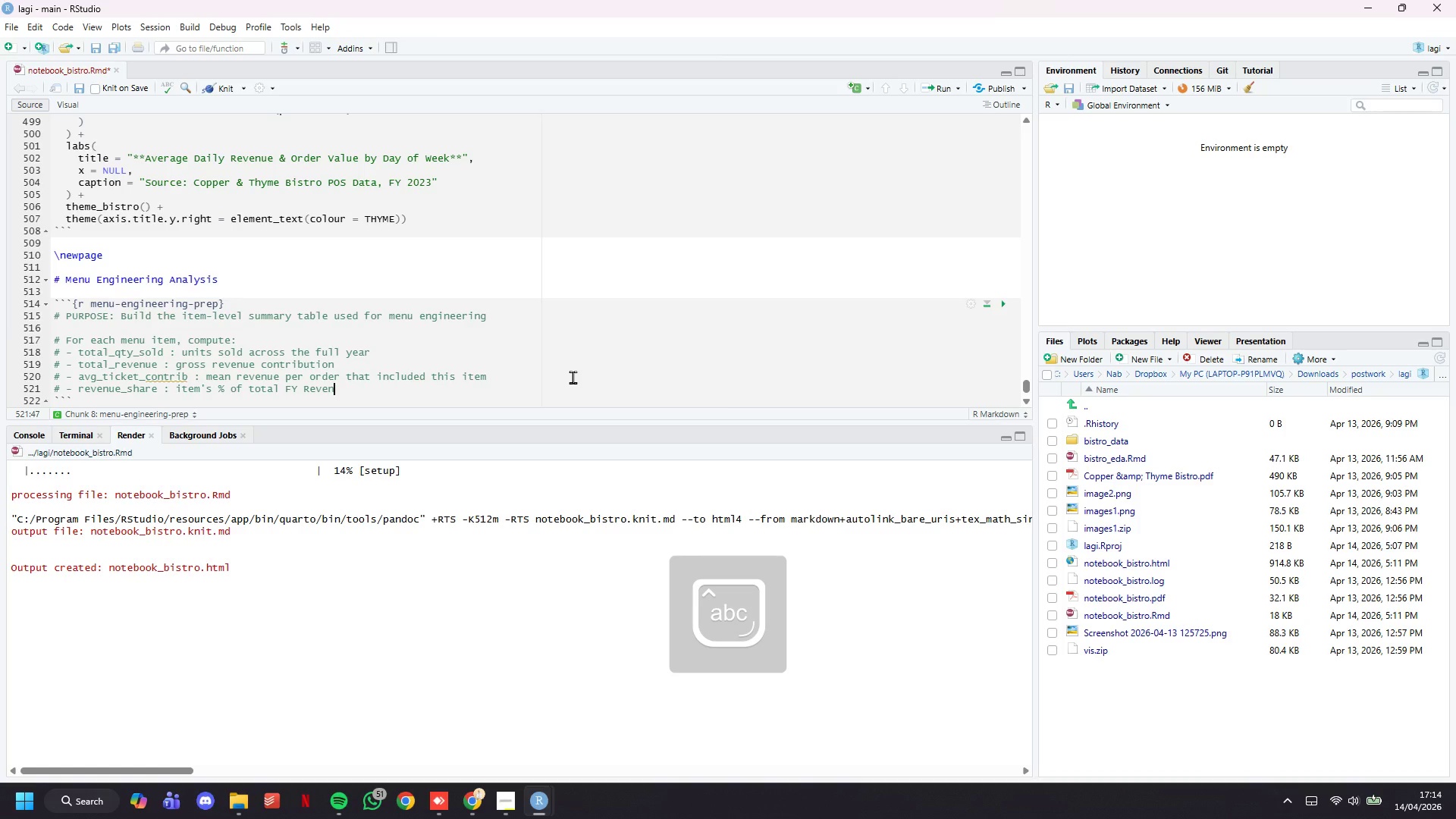 
 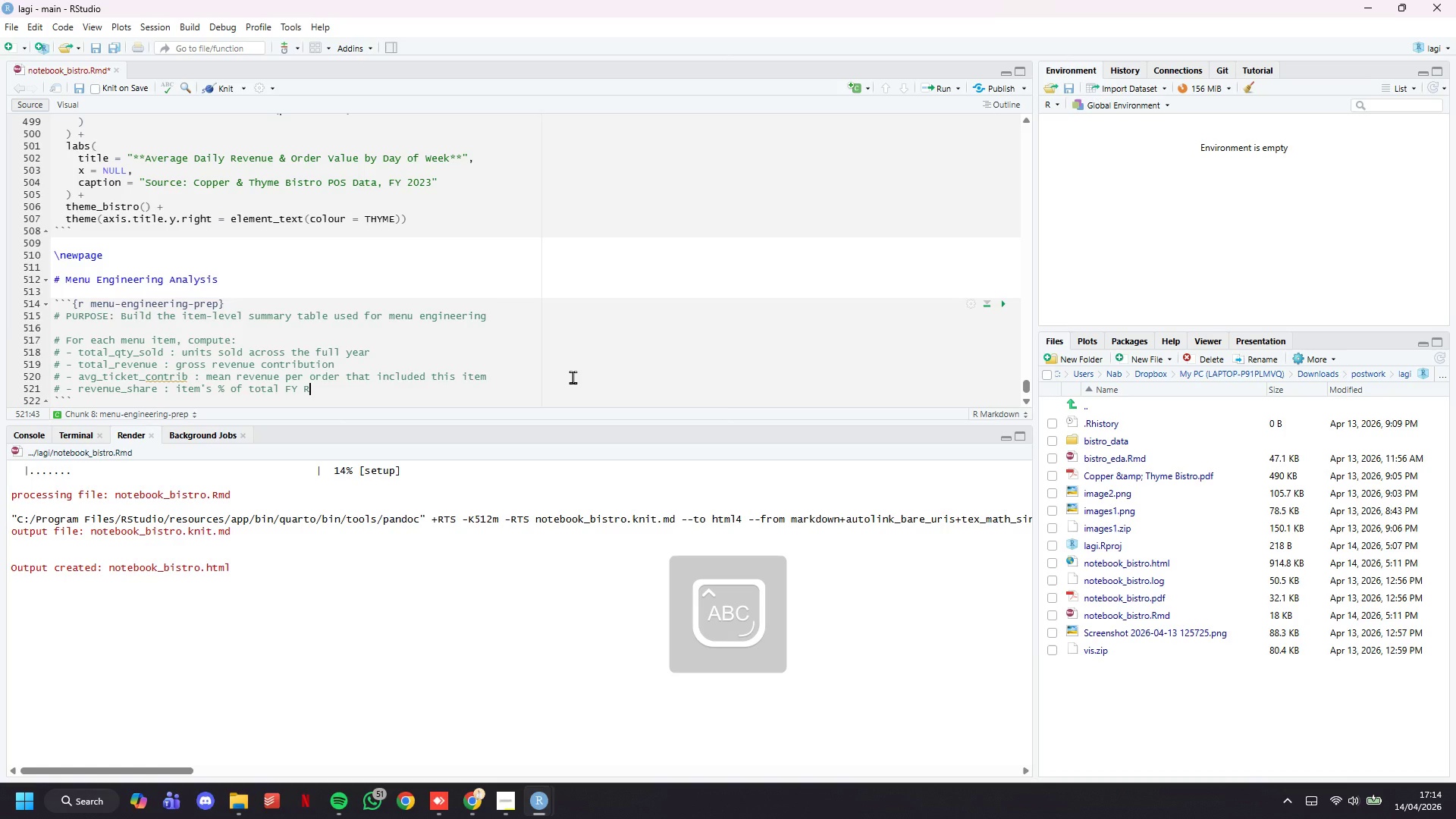 
key(ArrowDown)
 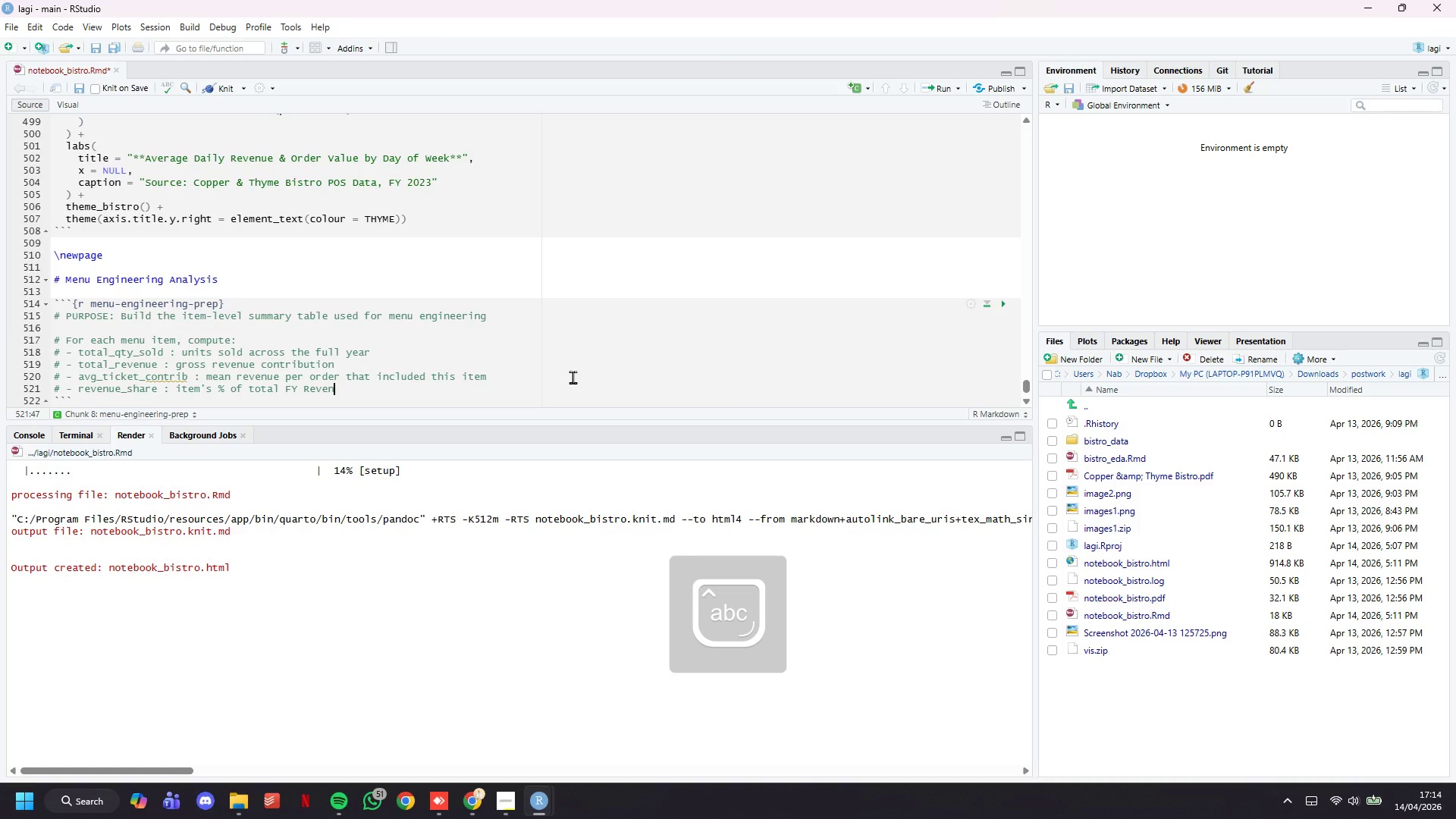 
key(ArrowDown)
 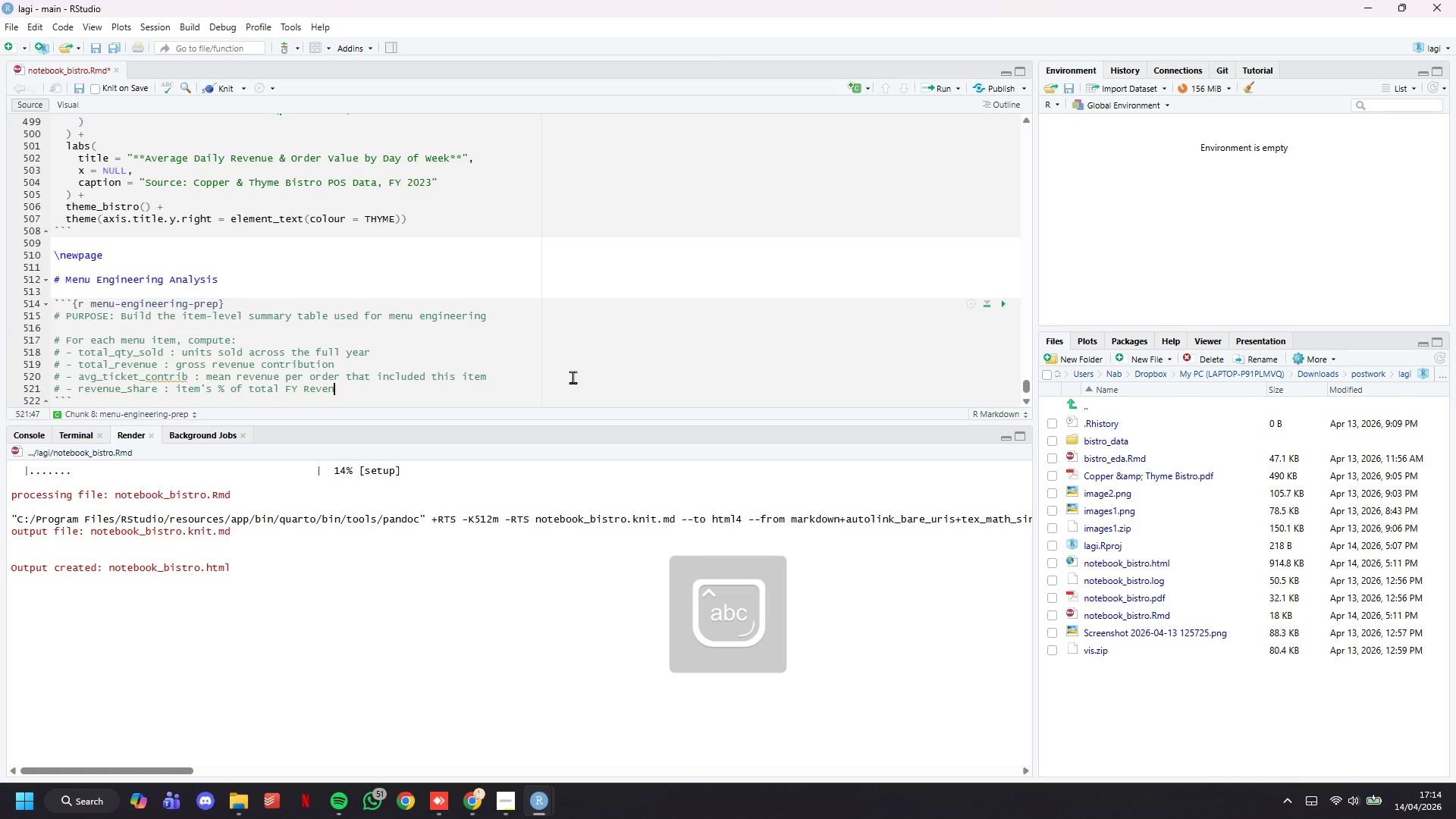 
key(ArrowUp)
 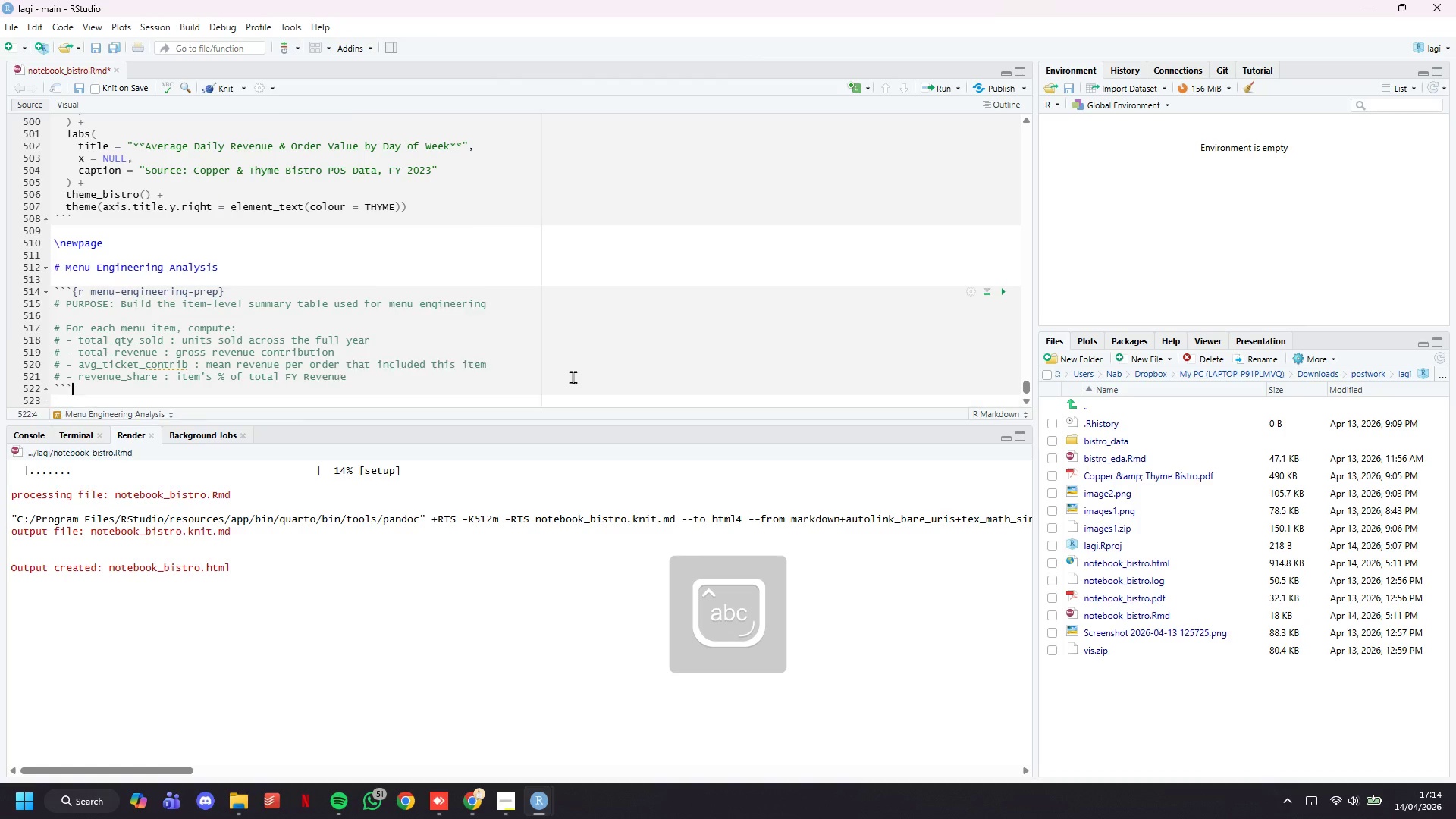 
key(ArrowLeft)
 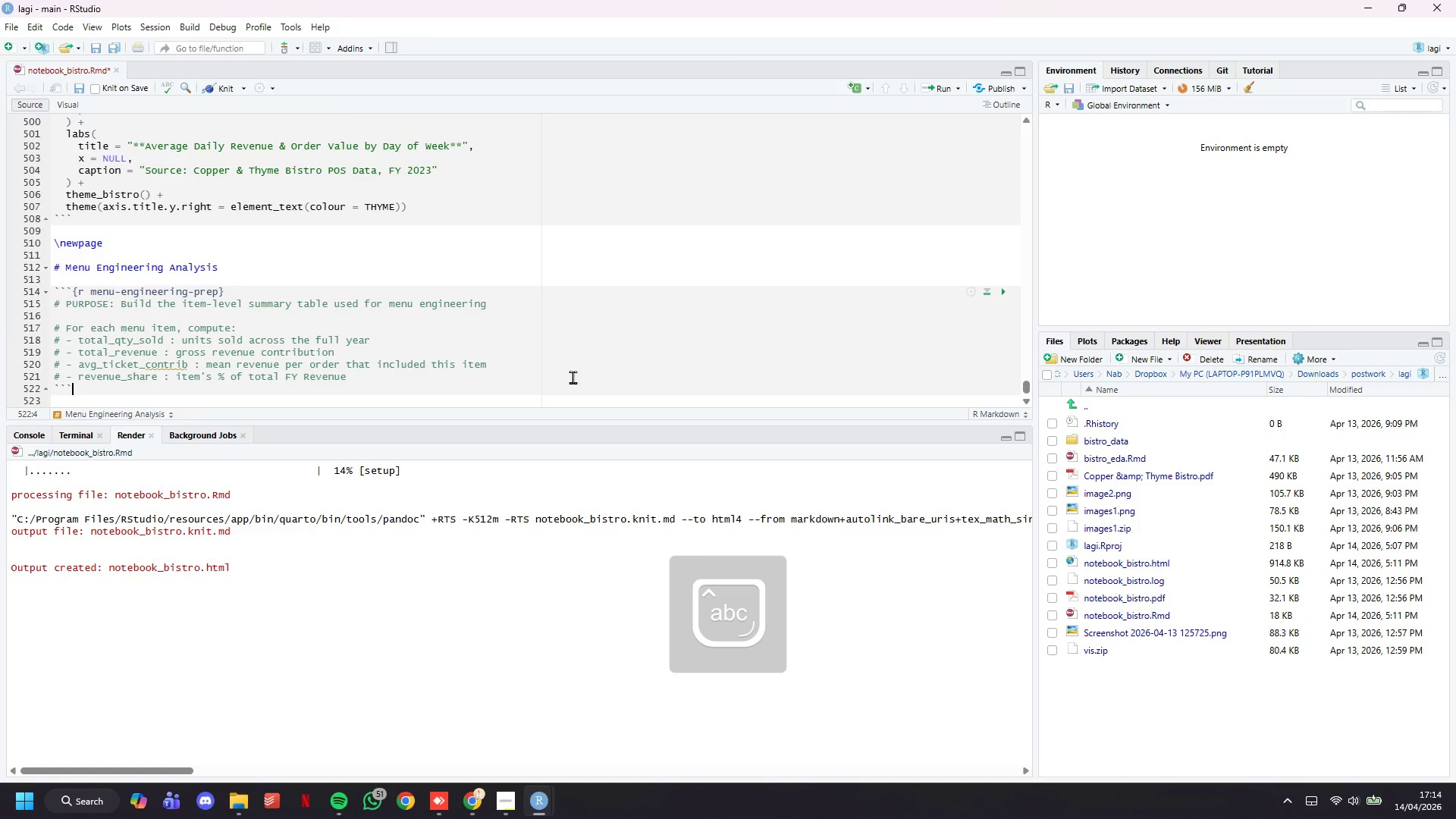 
key(ArrowLeft)
 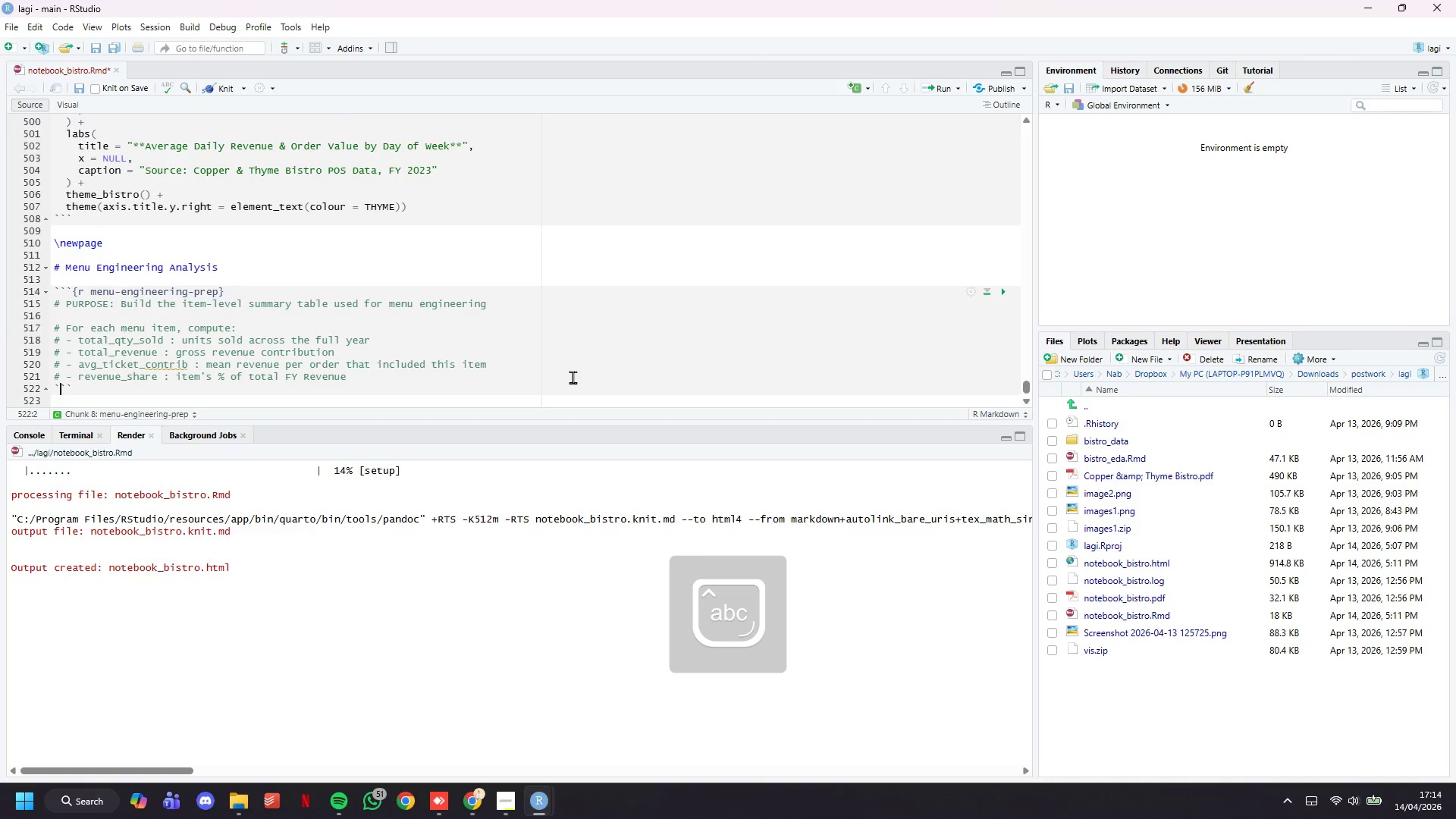 
key(ArrowLeft)
 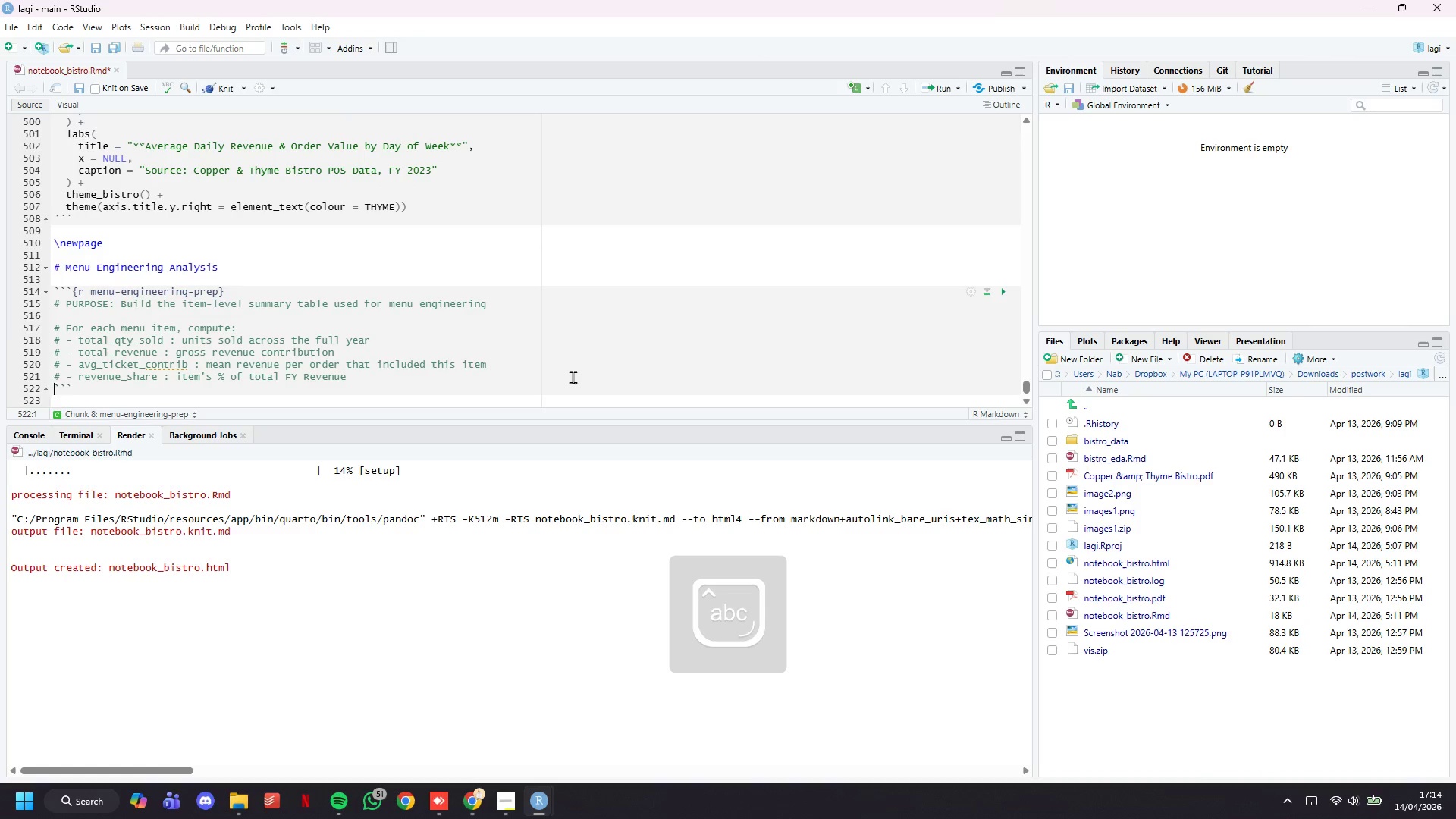 
key(Enter)
 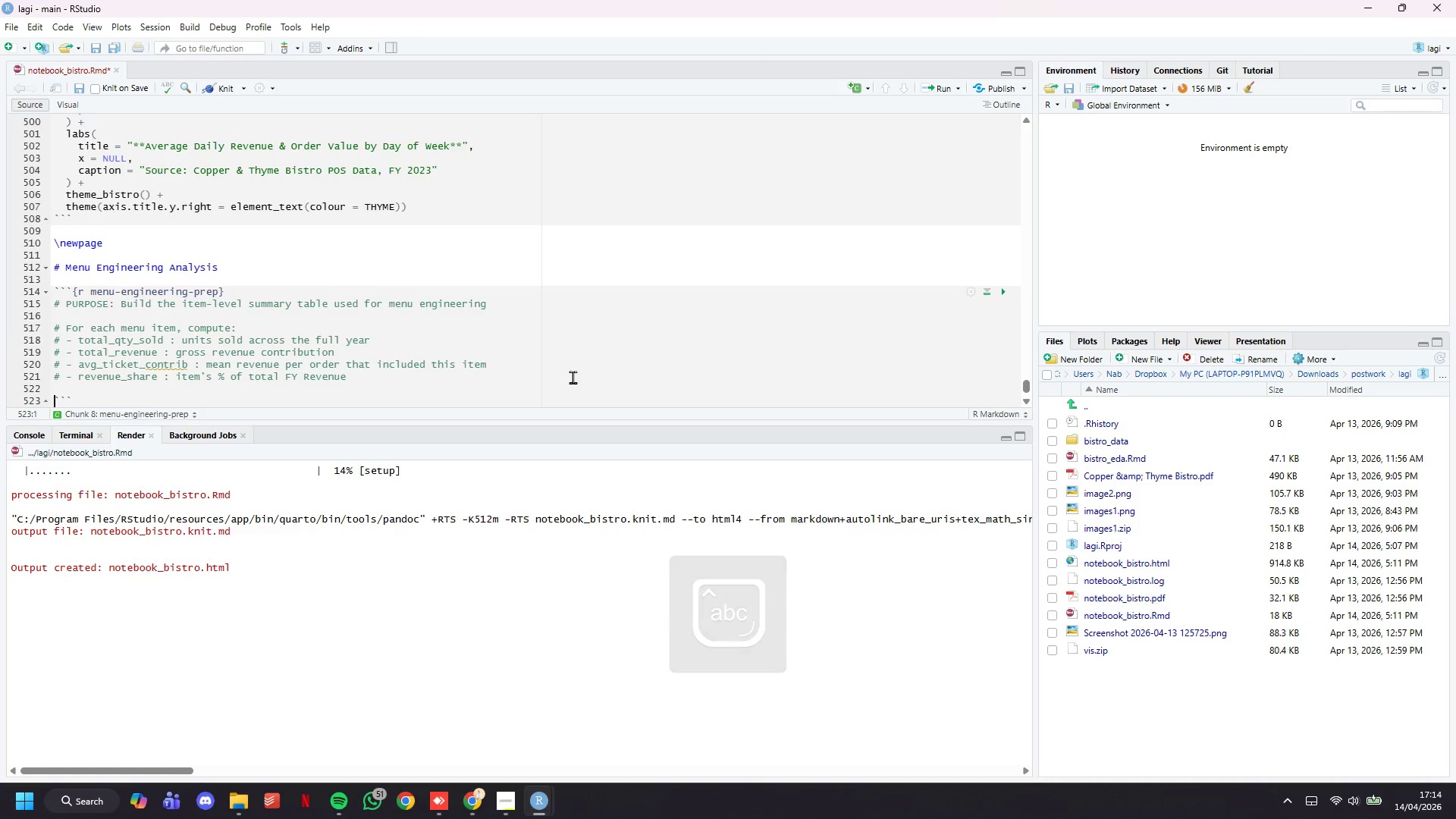 
key(Enter)
 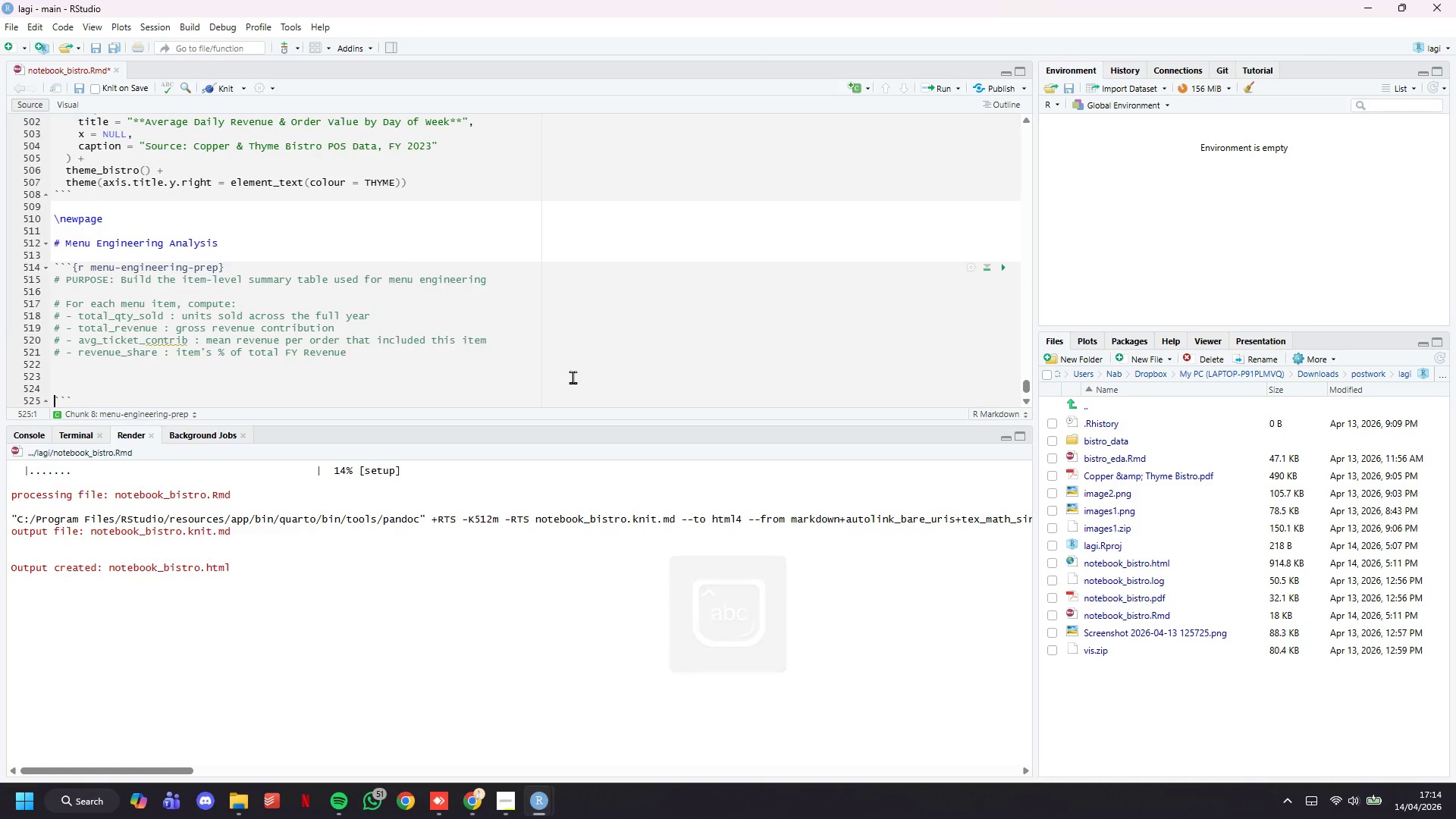 
key(Enter)
 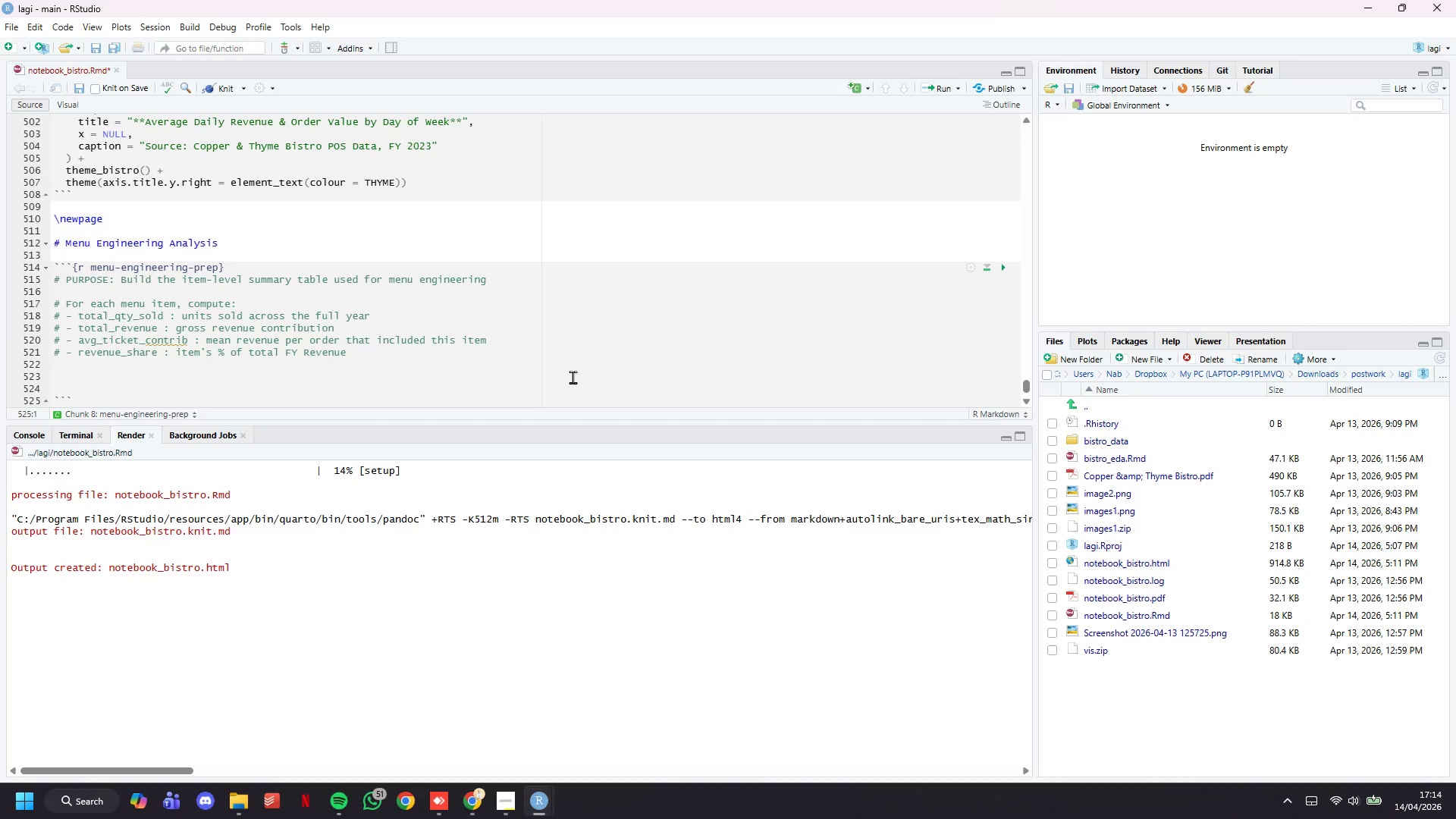 
key(ArrowUp)
 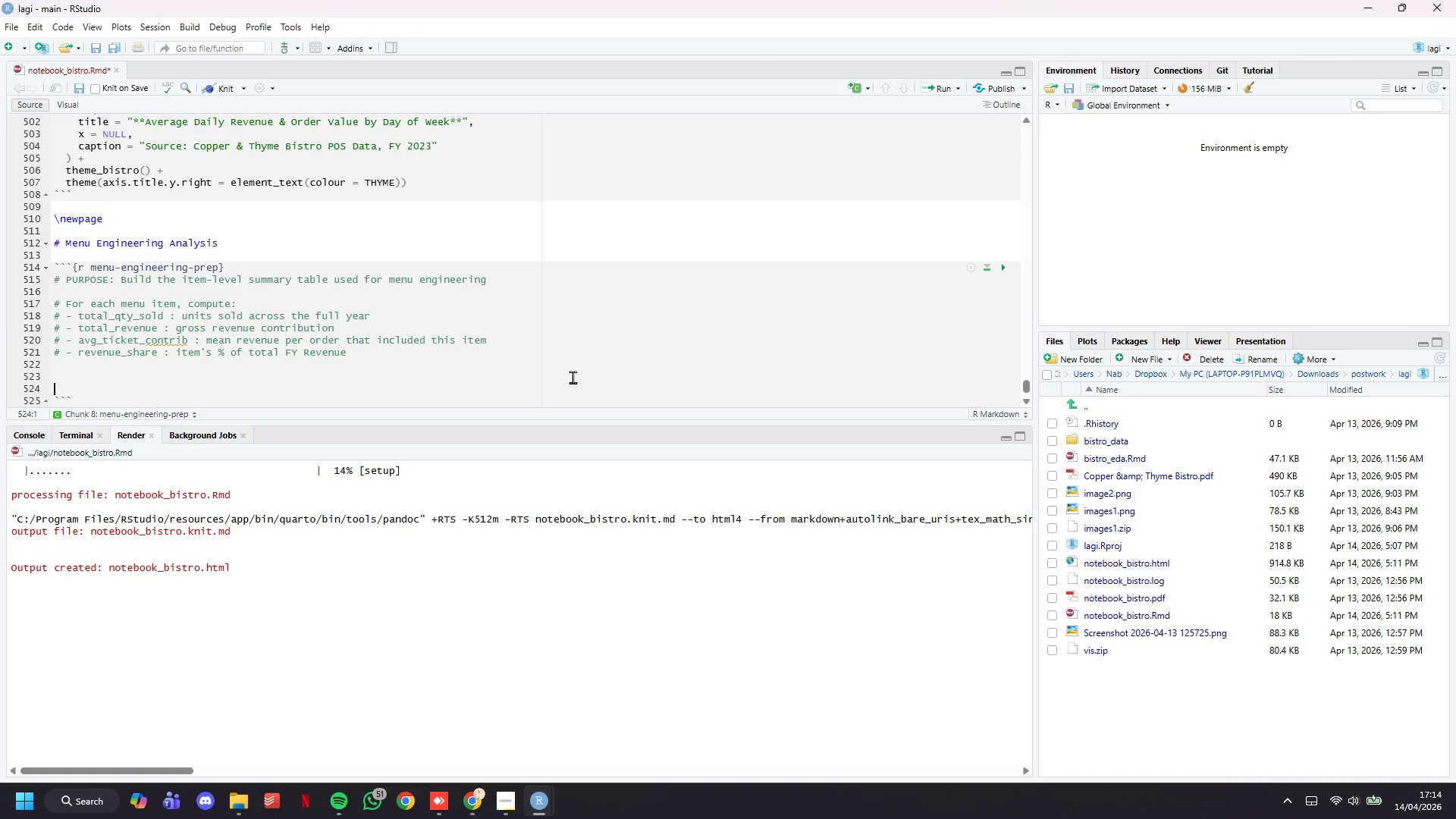 
key(ArrowUp)
 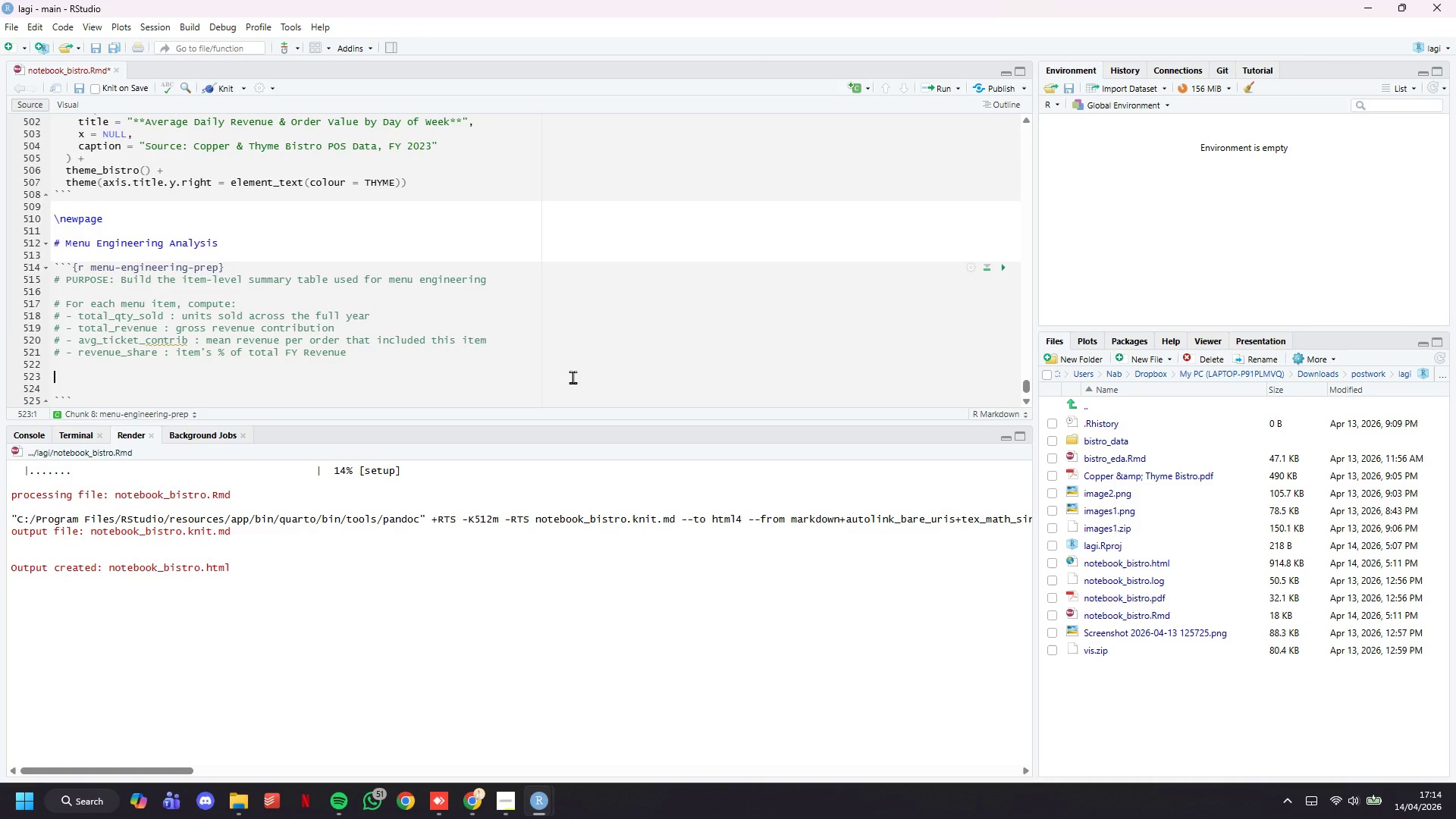 
key(Shift+3)
 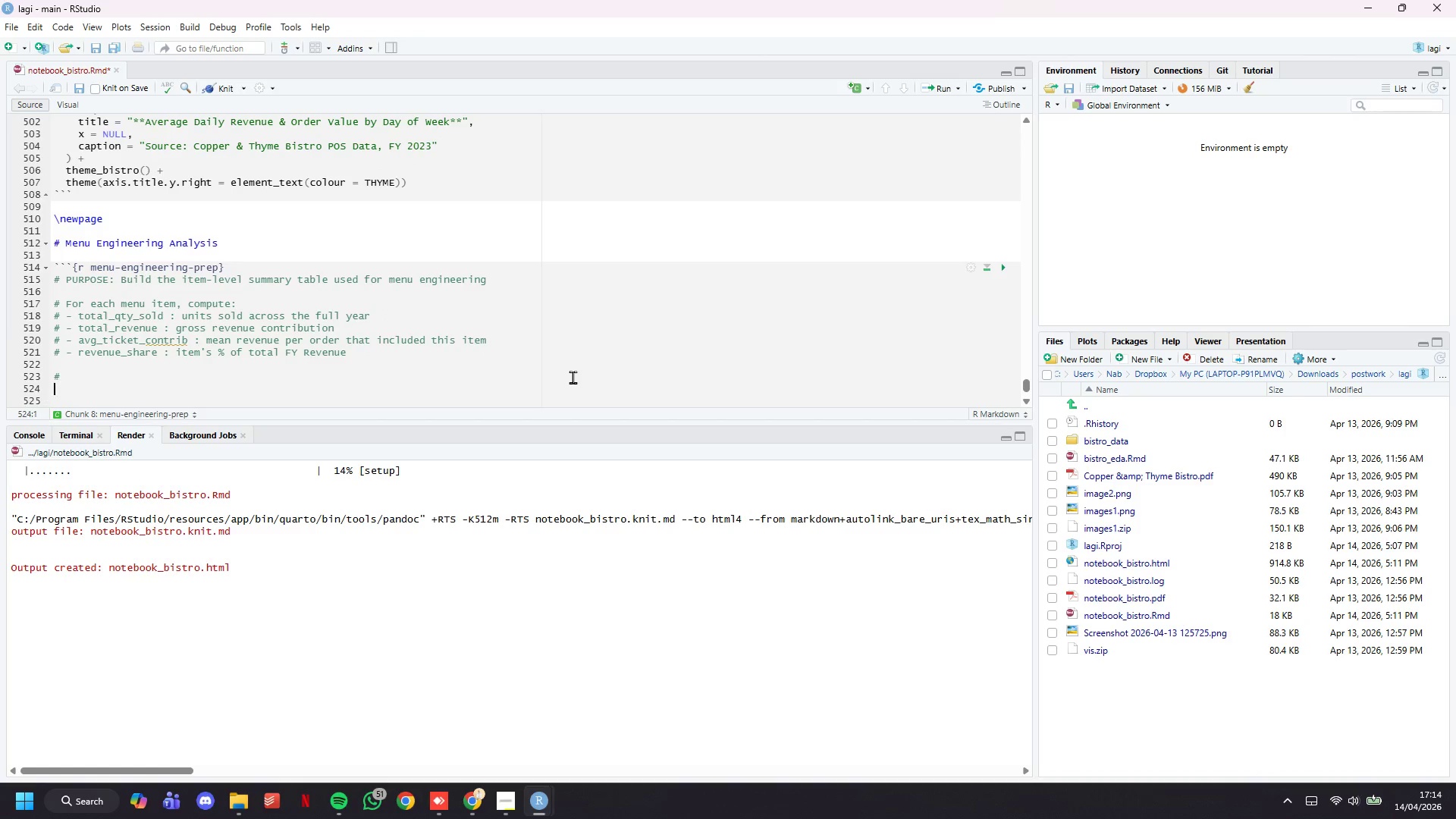 
key(Enter)
 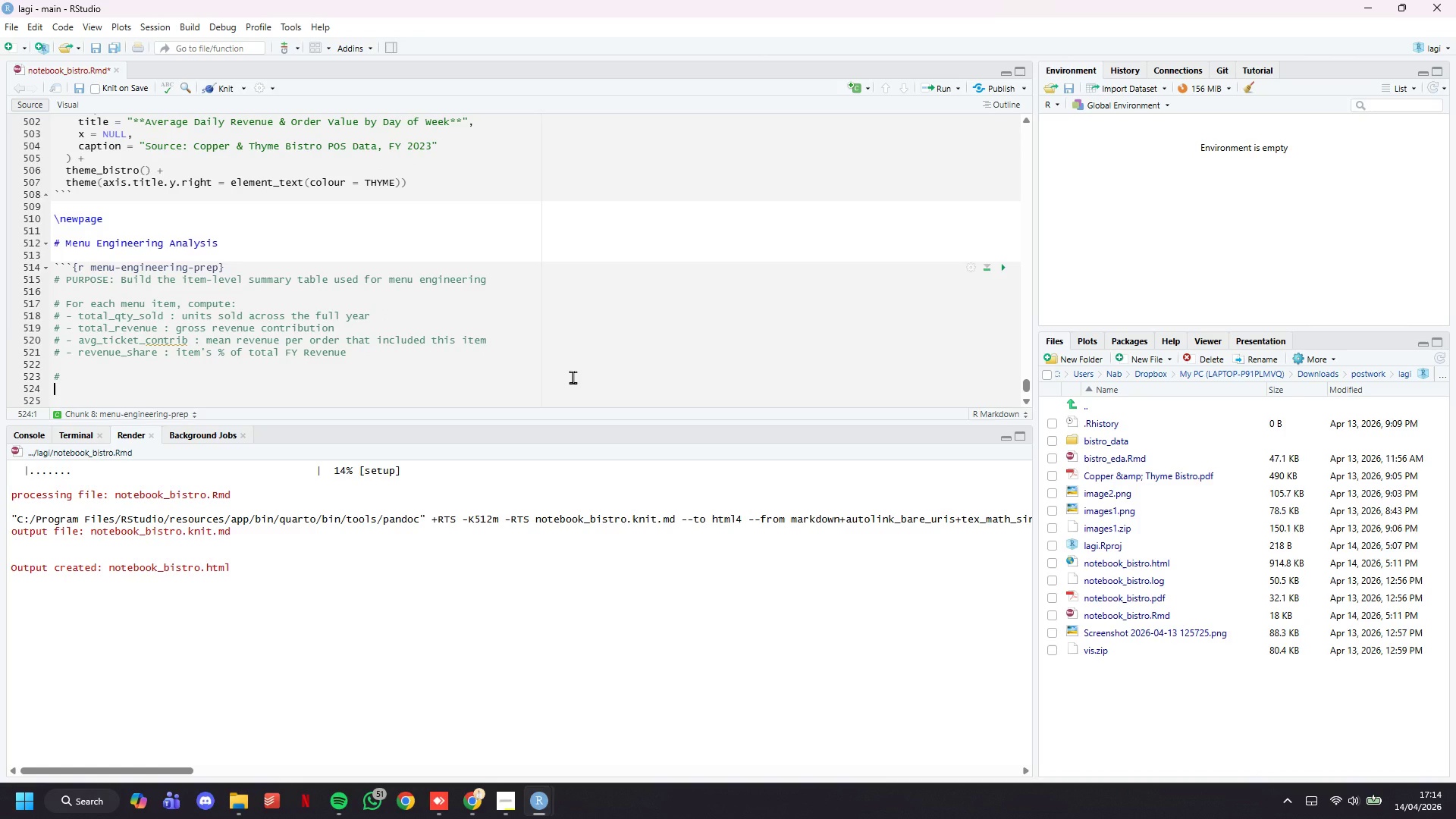 
key(Shift+3)
 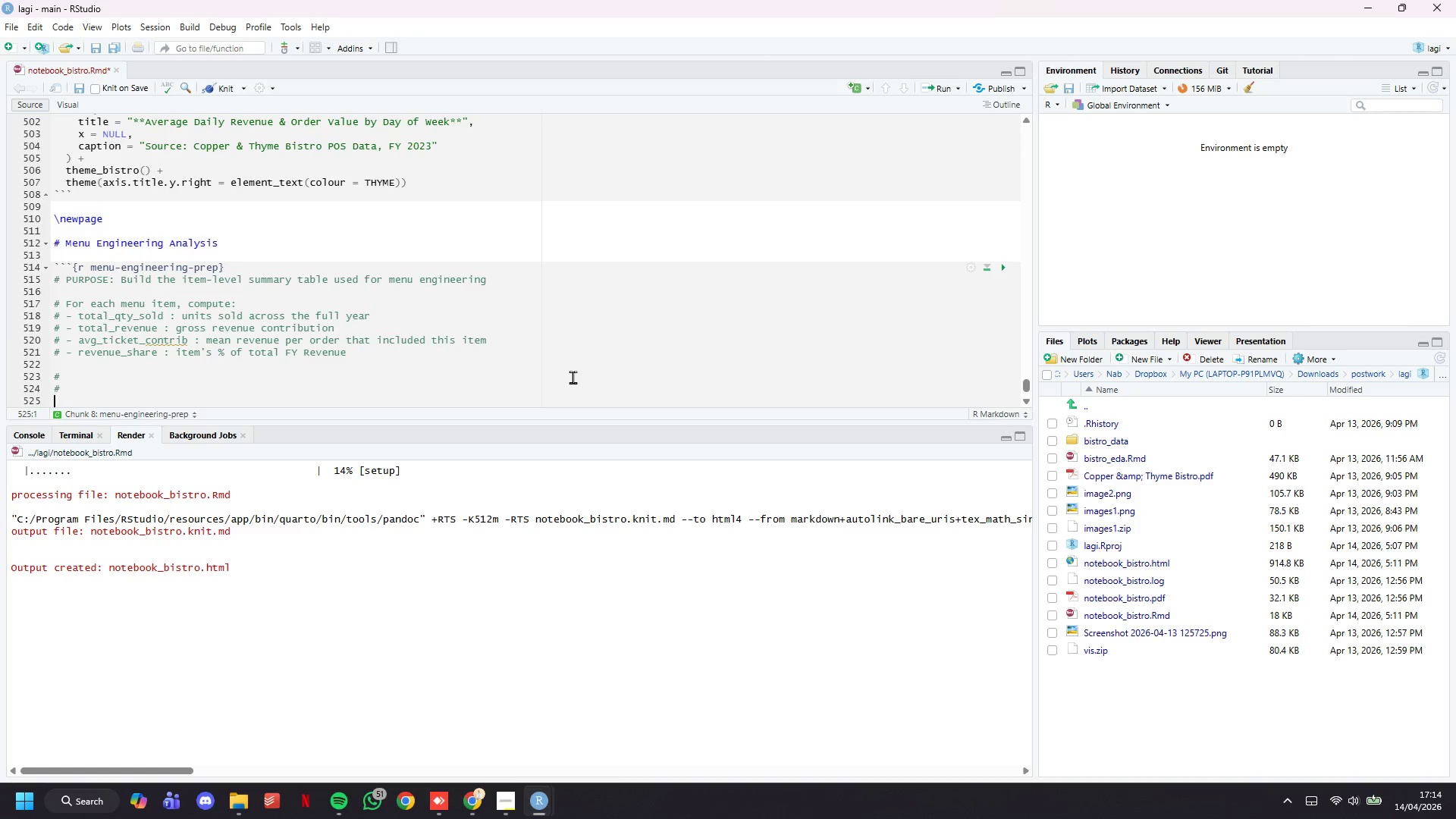 
key(Enter)
 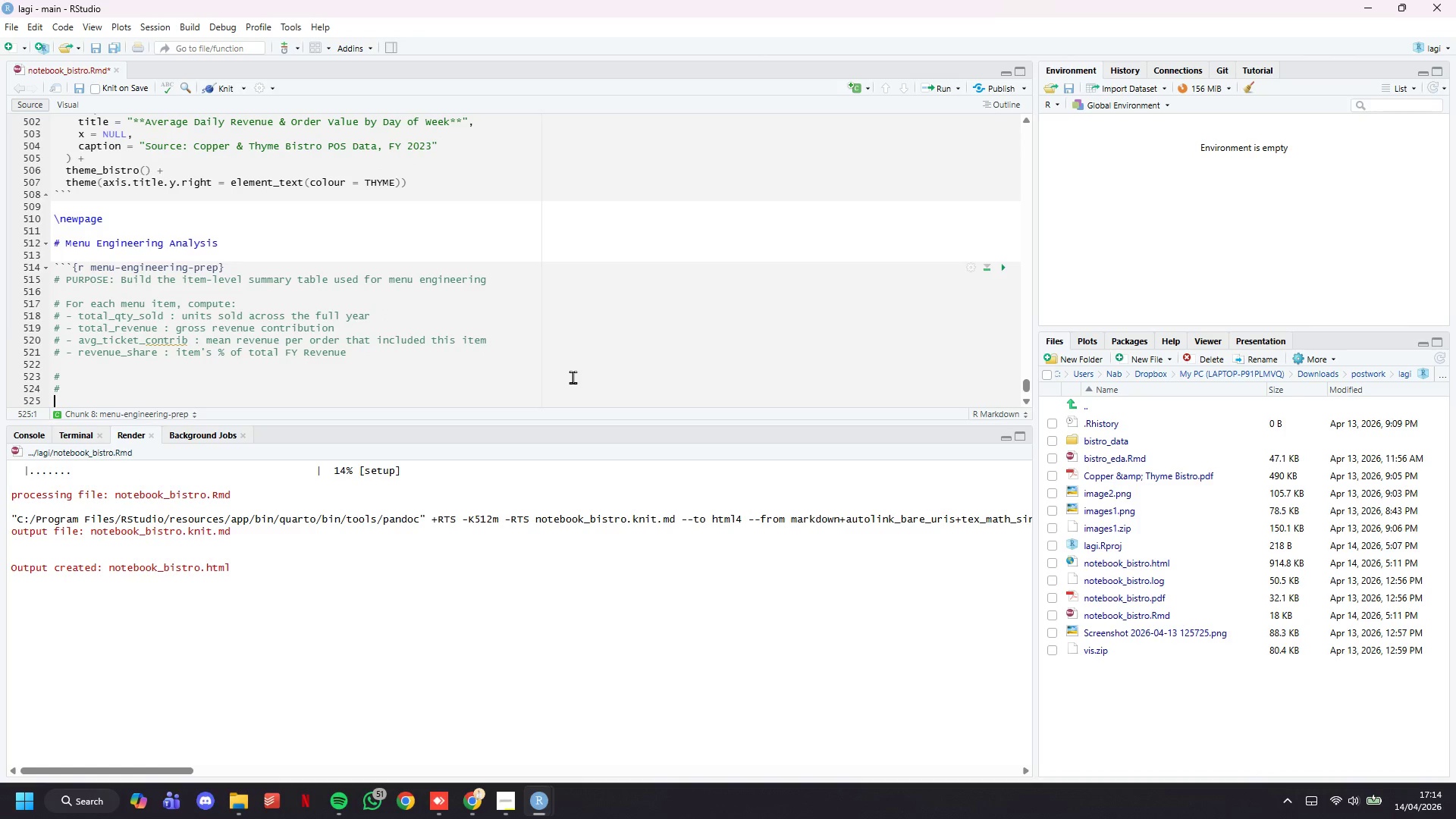 
key(Shift+ShiftLeft)
 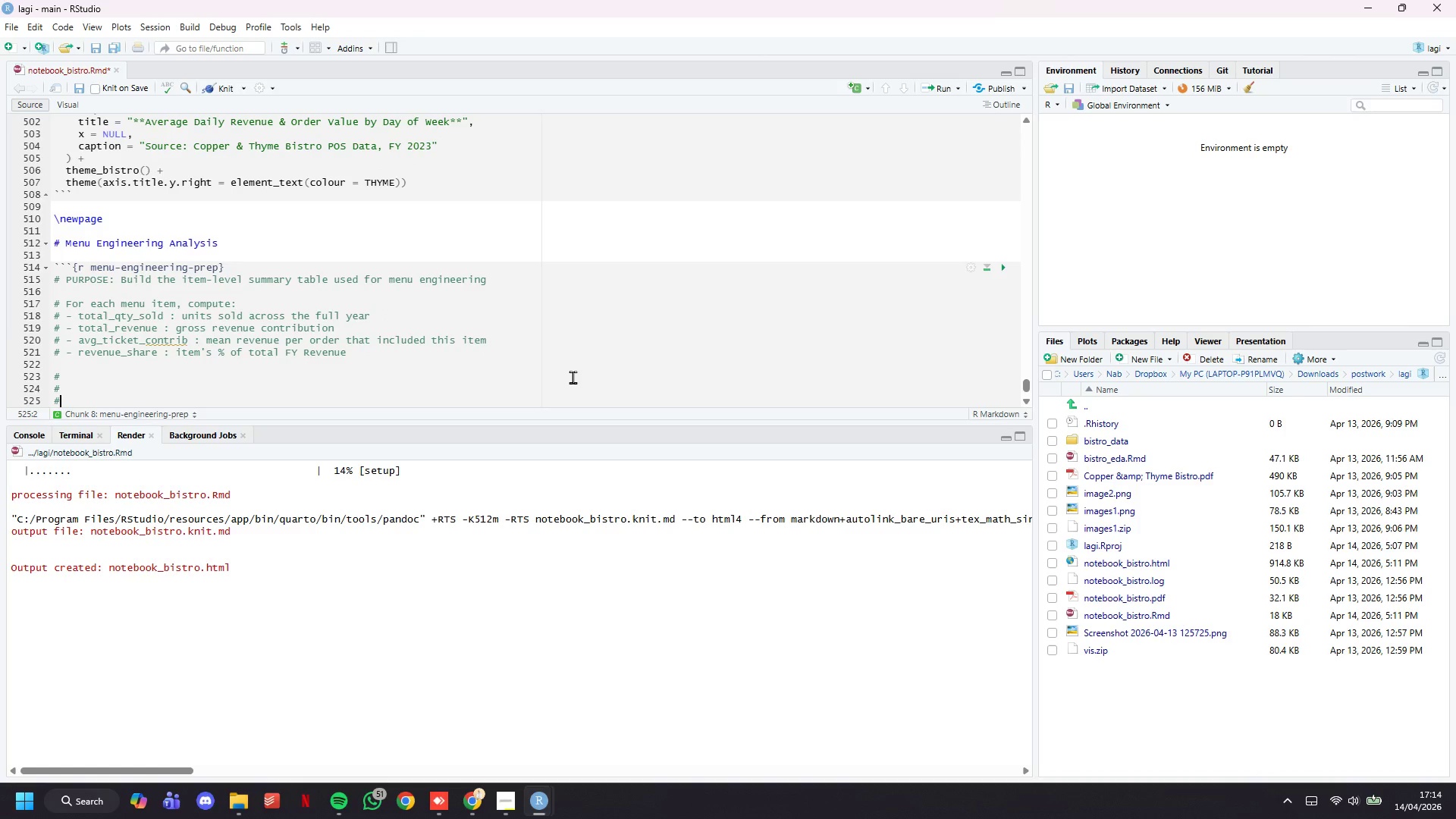 
key(Shift+3)
 